 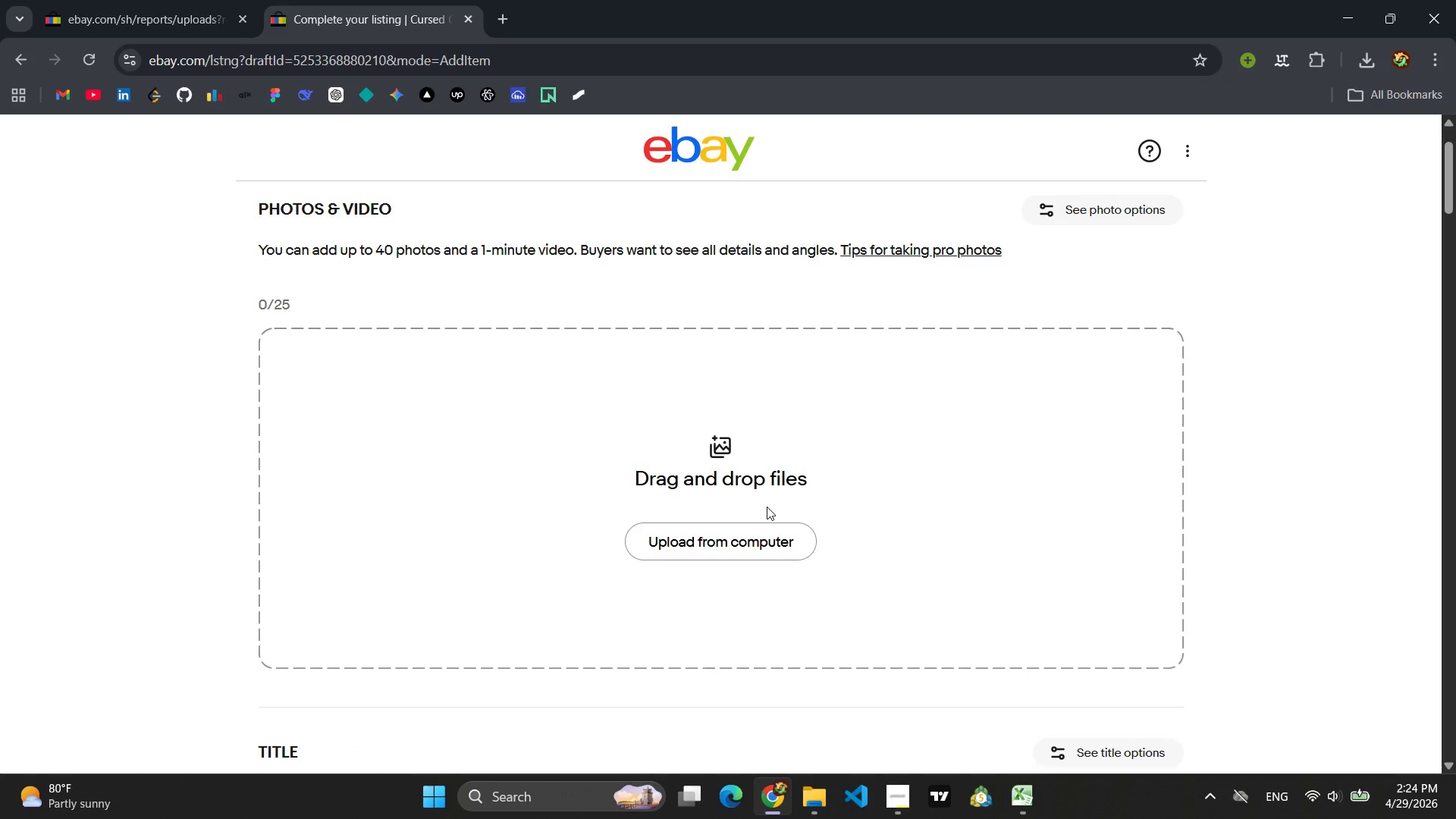 
scroll: coordinate [782, 497], scroll_direction: up, amount: 8.0
 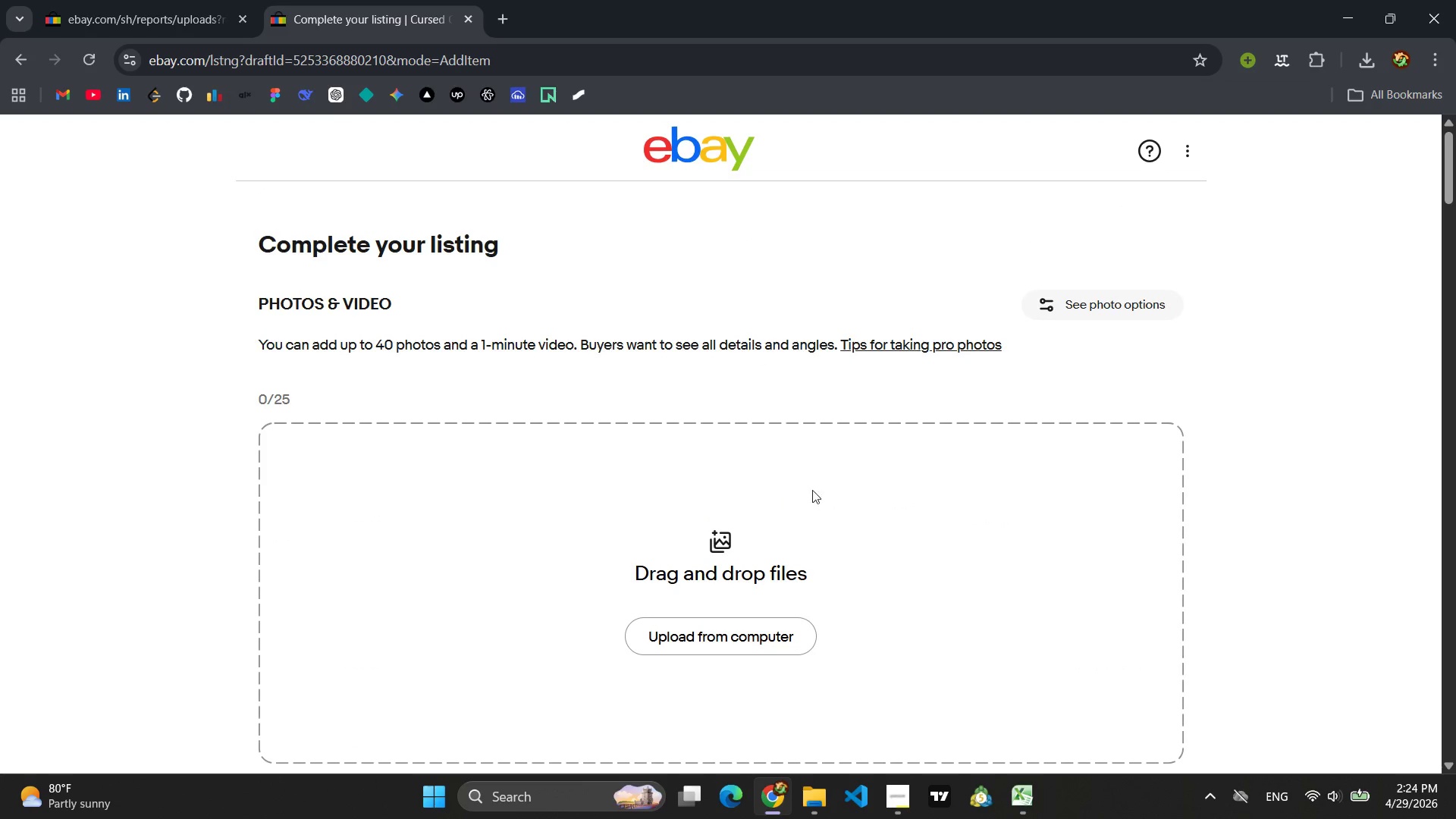 
scroll: coordinate [818, 491], scroll_direction: down, amount: 4.0
 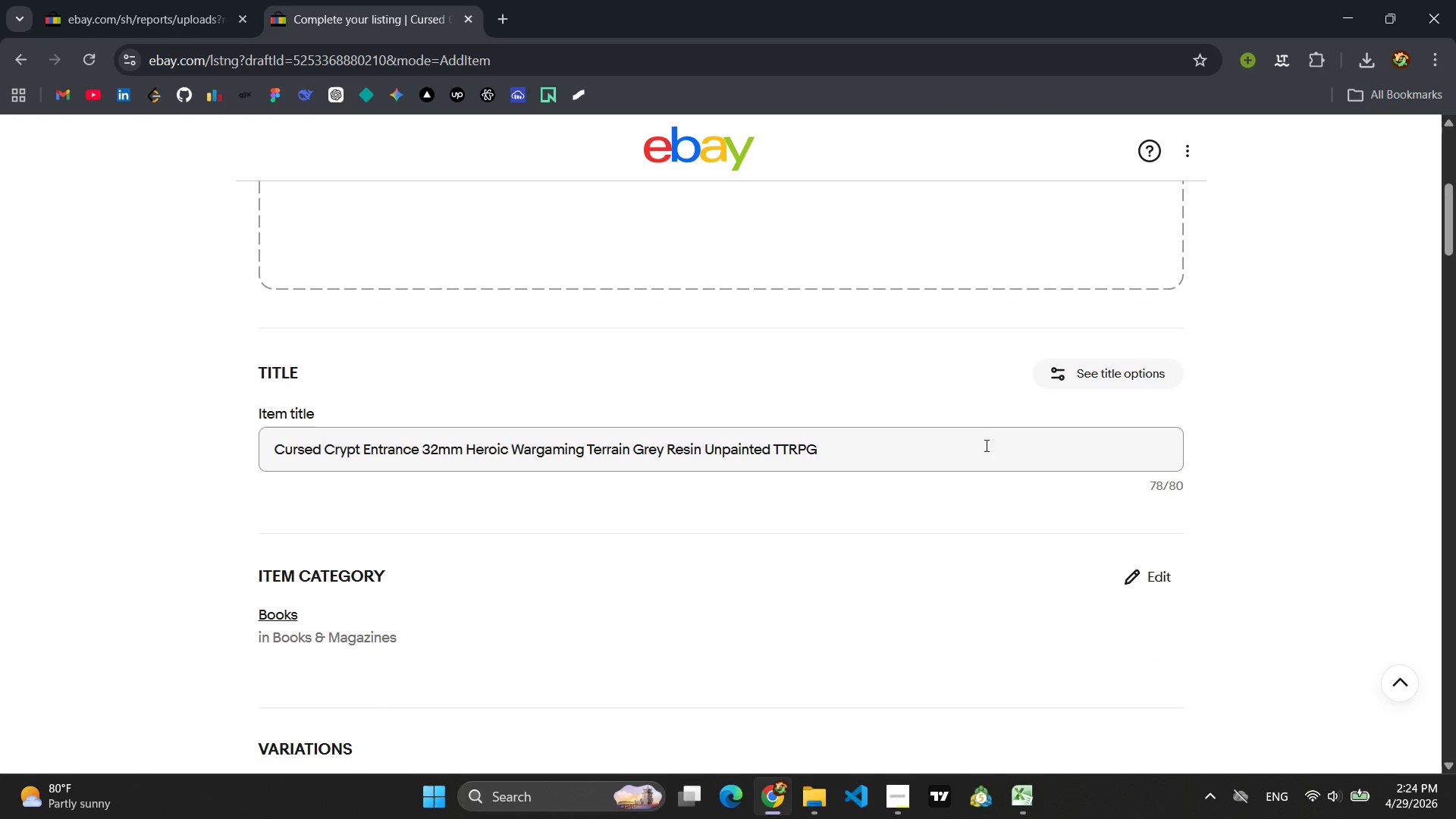 
left_click_drag(start_coordinate=[1006, 441], to_coordinate=[137, 418])
 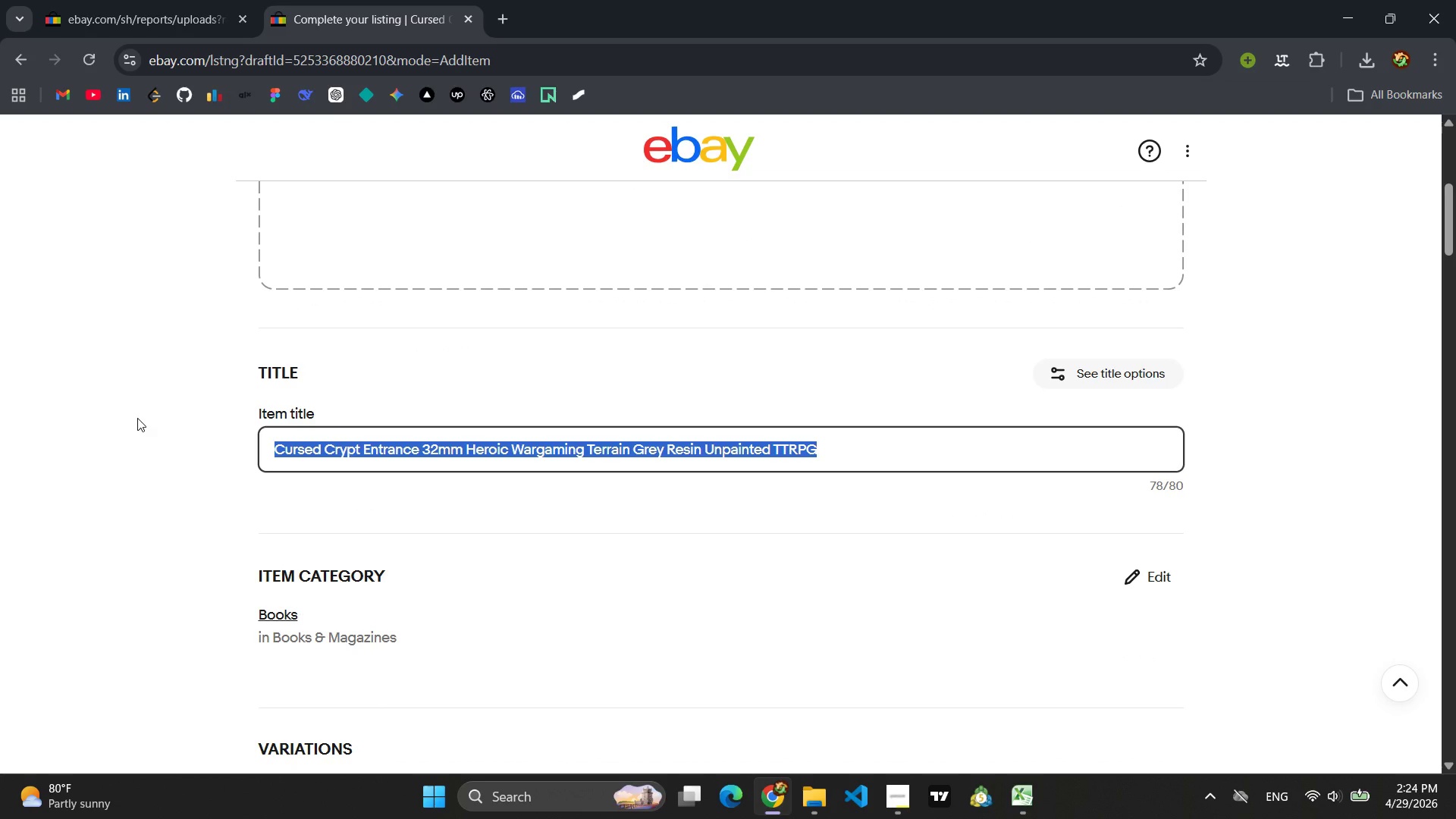 
key(Backspace)
type(Modular Dungeon Walls 28mm TTRPG Wwa)
key(Backspace)
key(Backspace)
type(argaming Terrain Birch PL)
key(Backspace)
type(lywood Engraved Rune )
key(Backspace)
 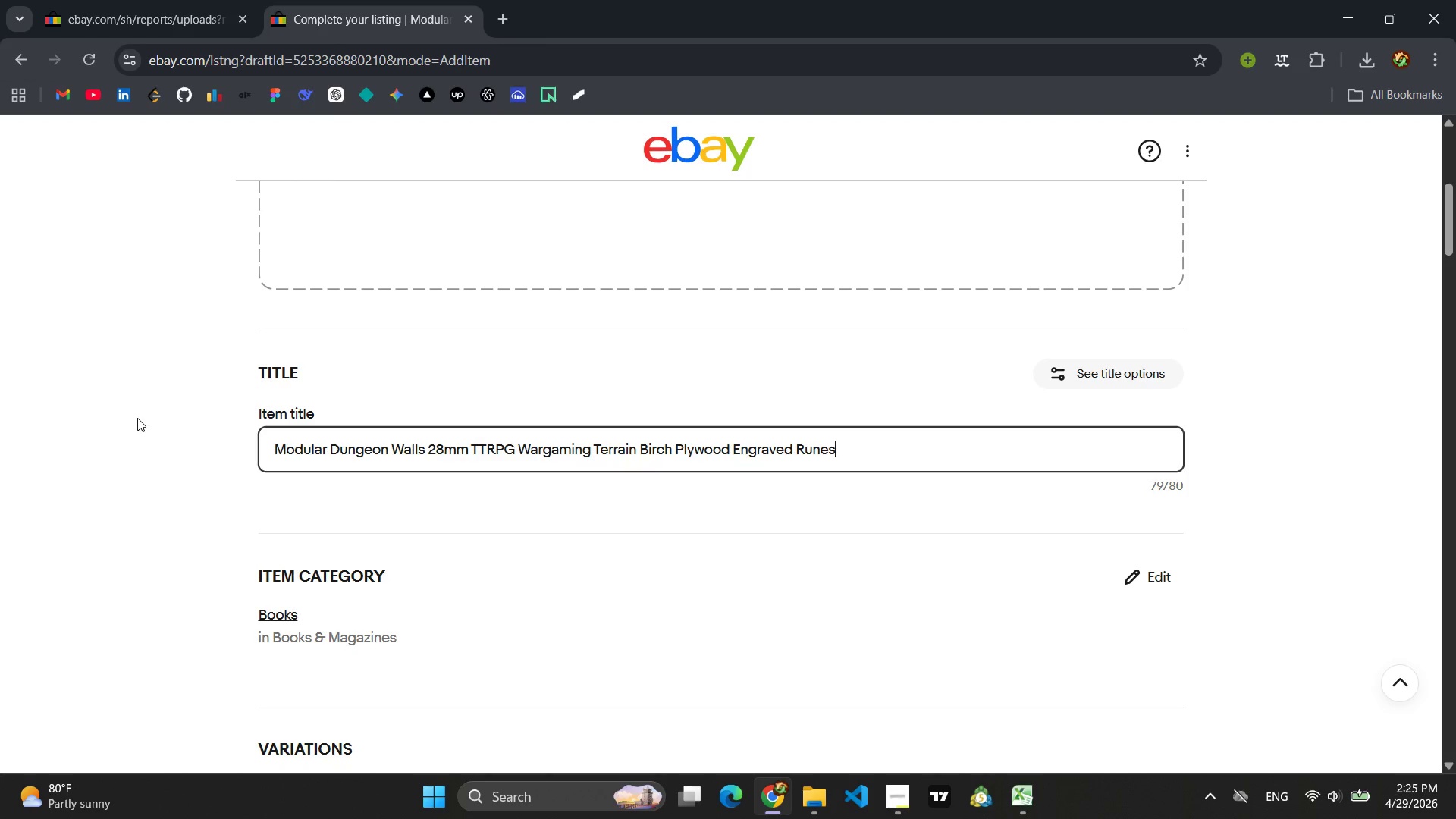 
key(Control+ControlLeft)
 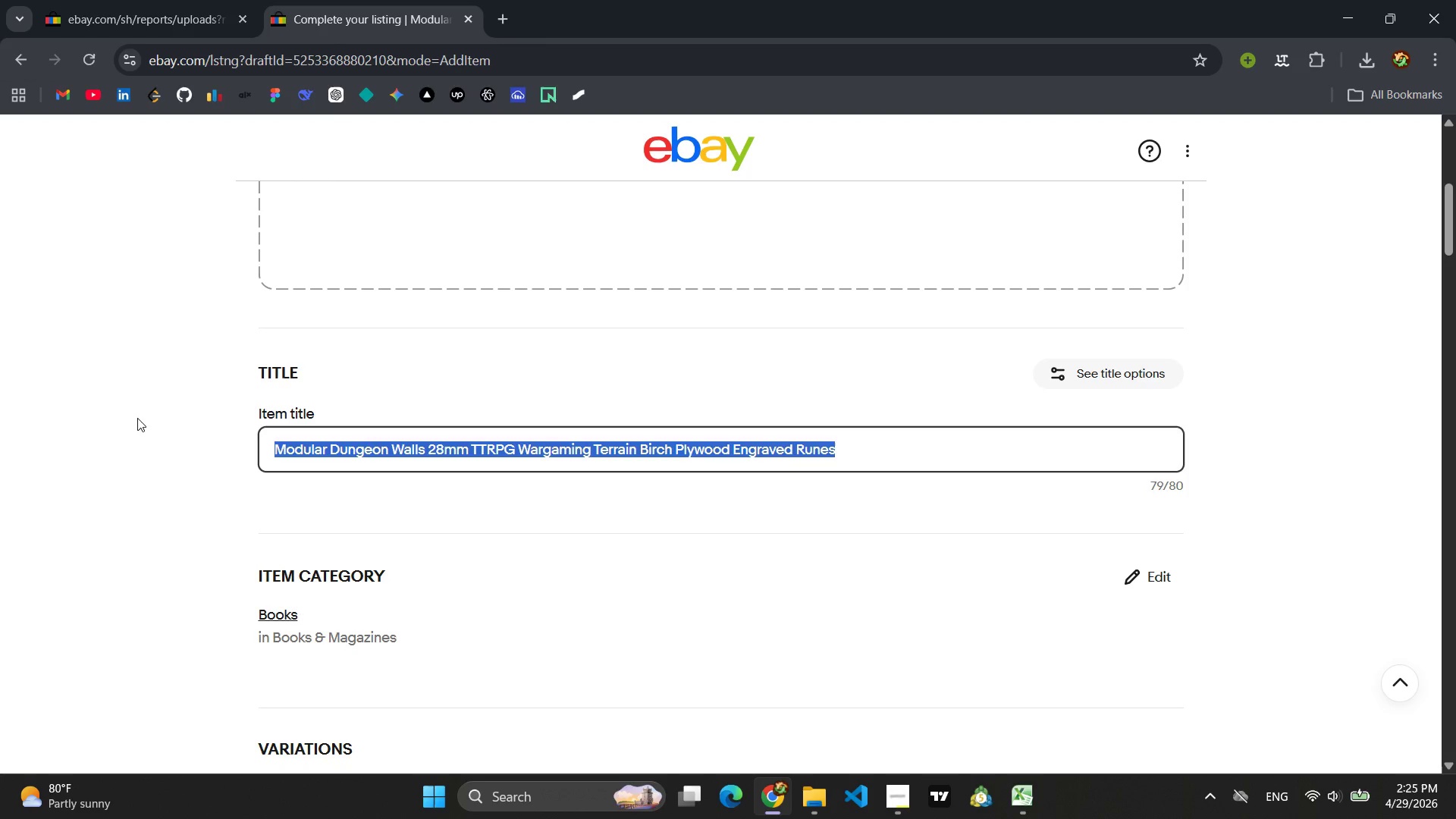 
key(Control+A)
 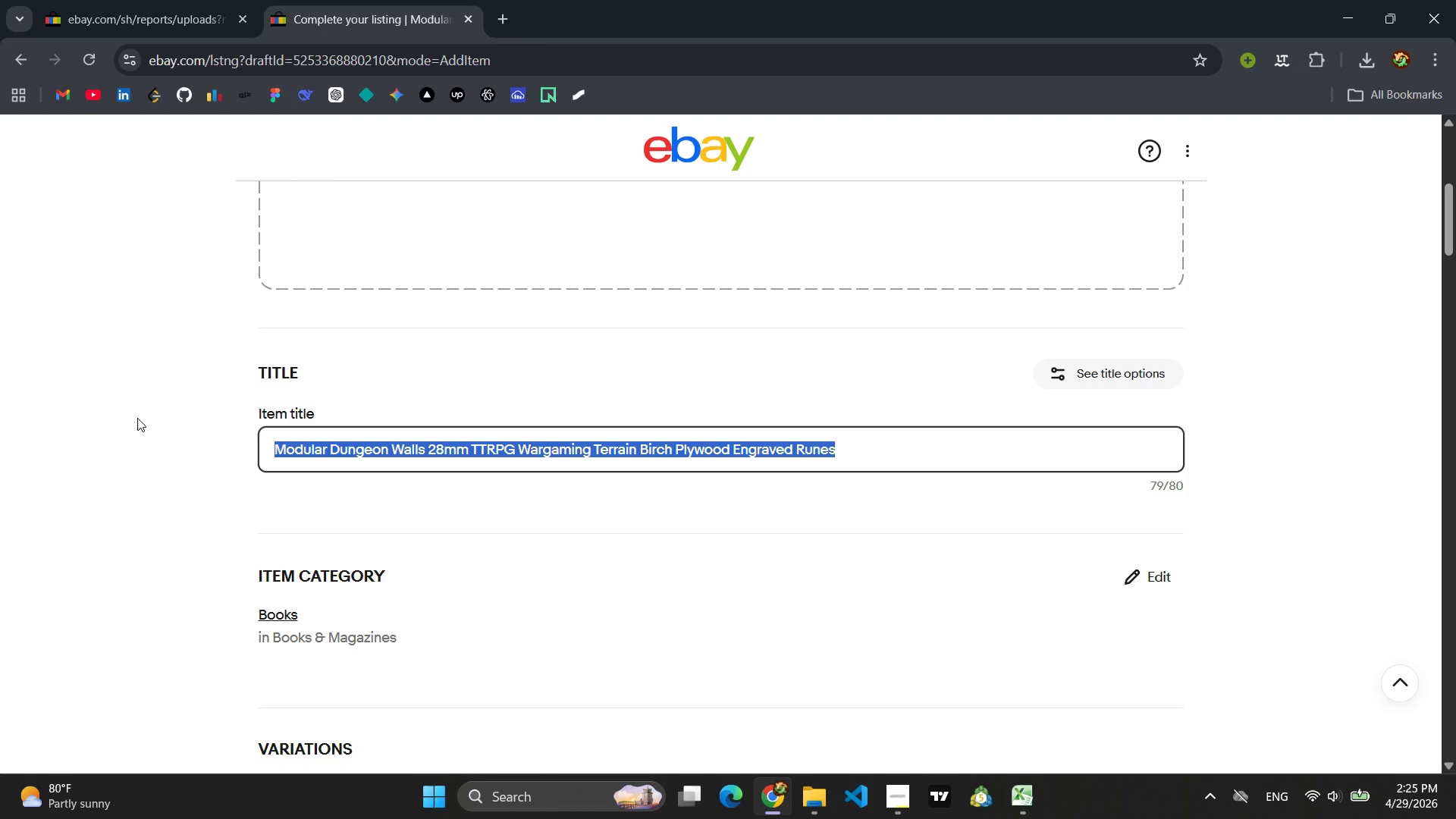 
key(Control+C)
 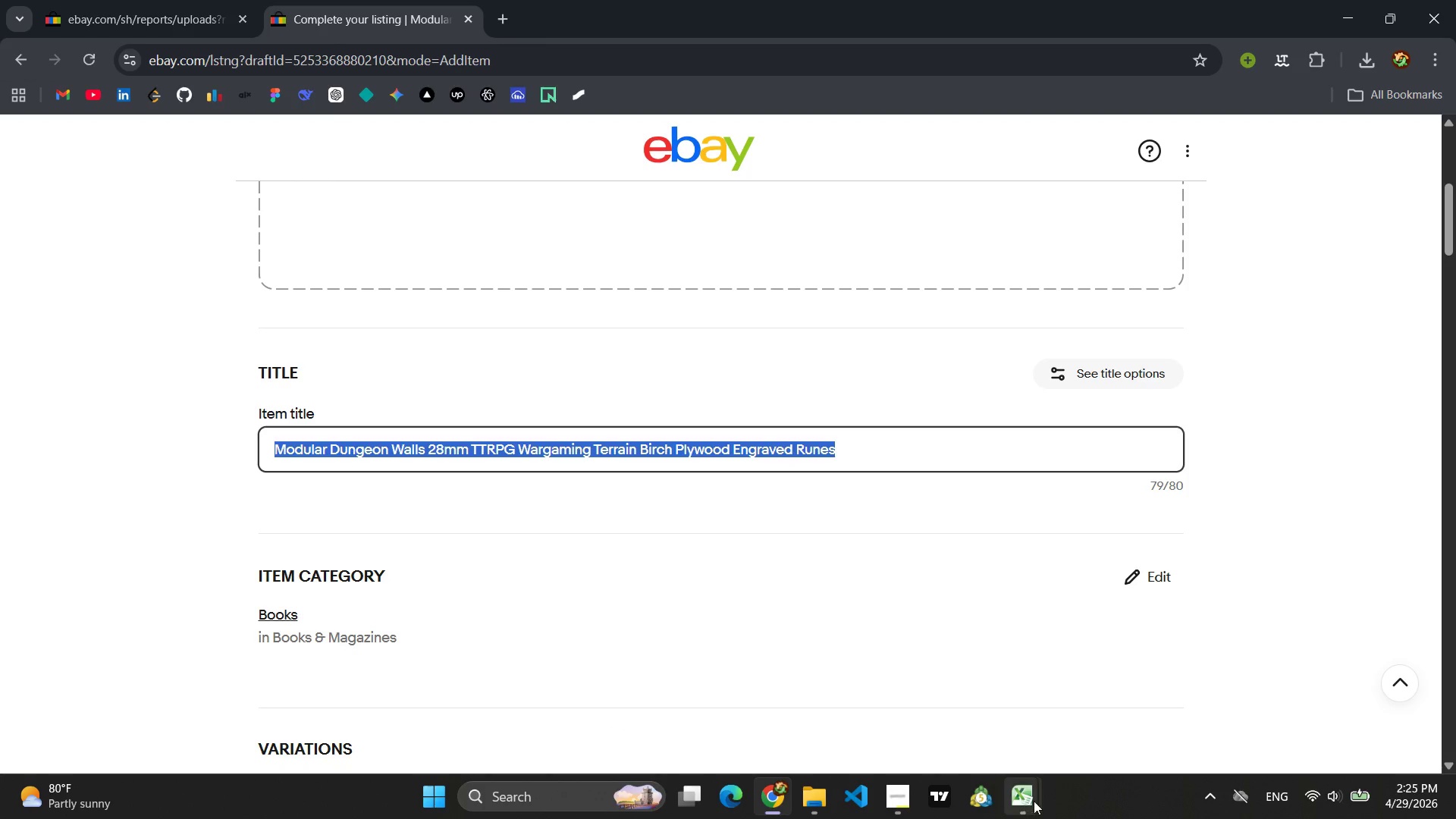 
left_click([1073, 697])
 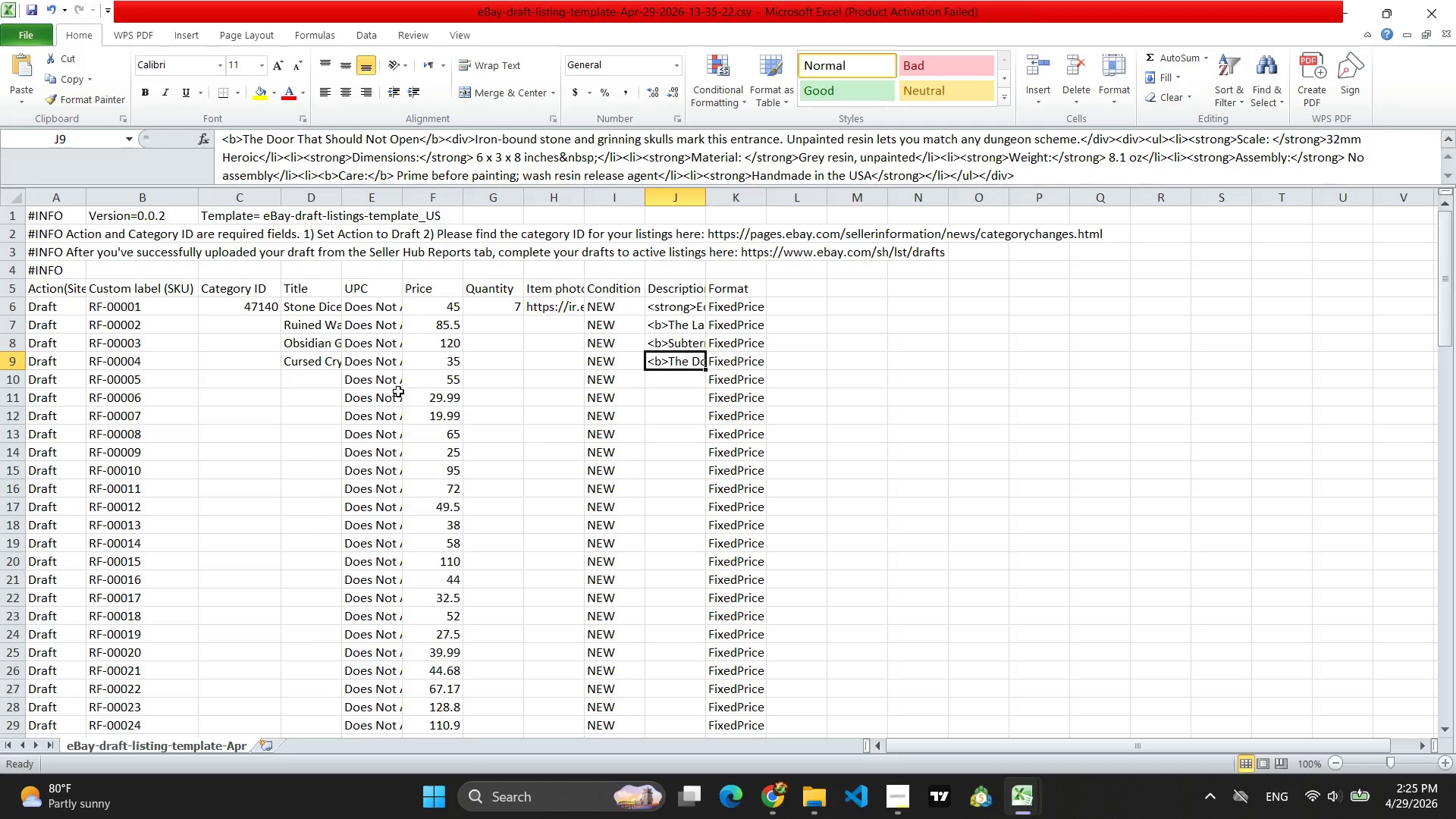 
left_click([308, 376])
 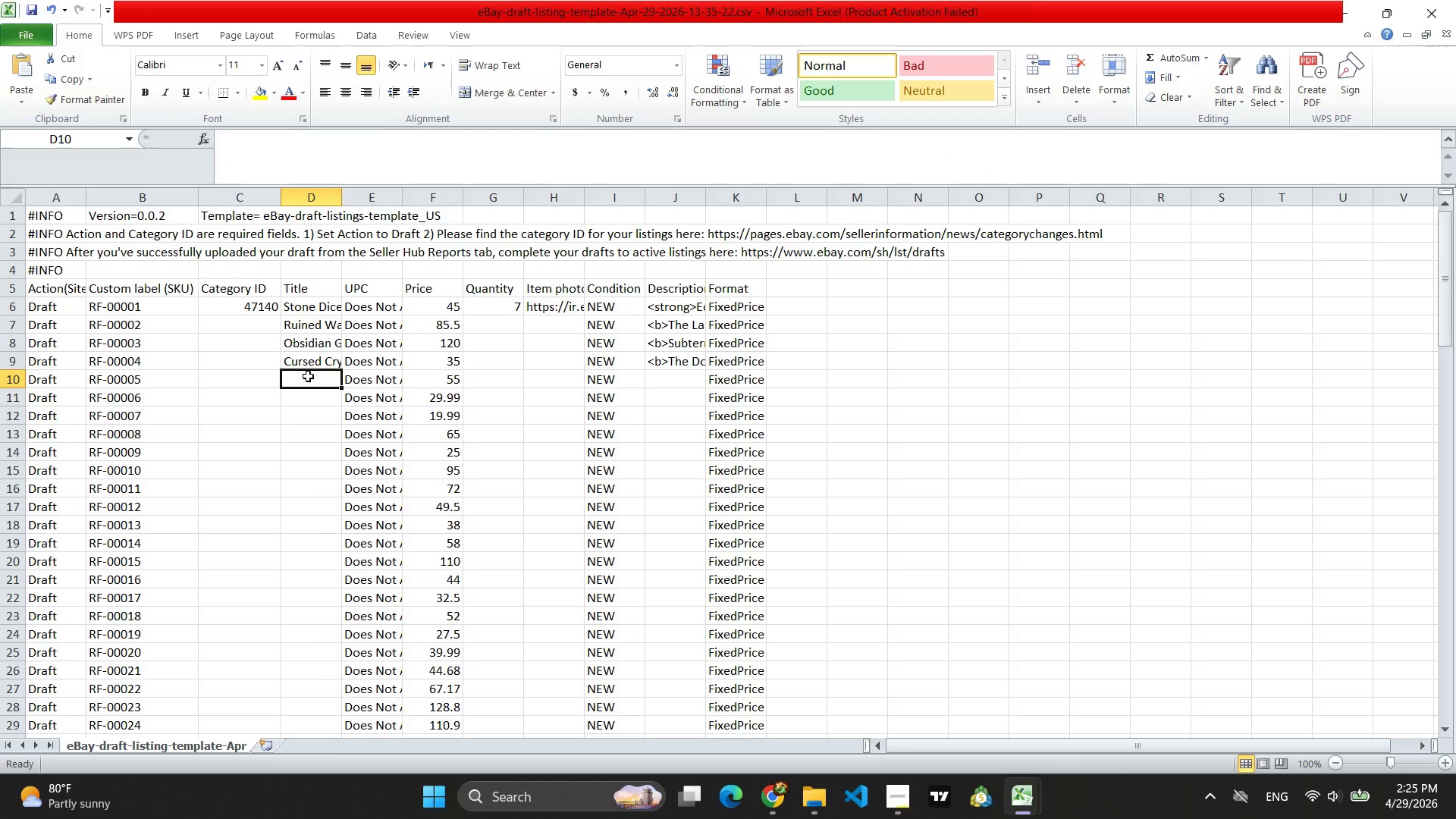 
key(Control+V)
 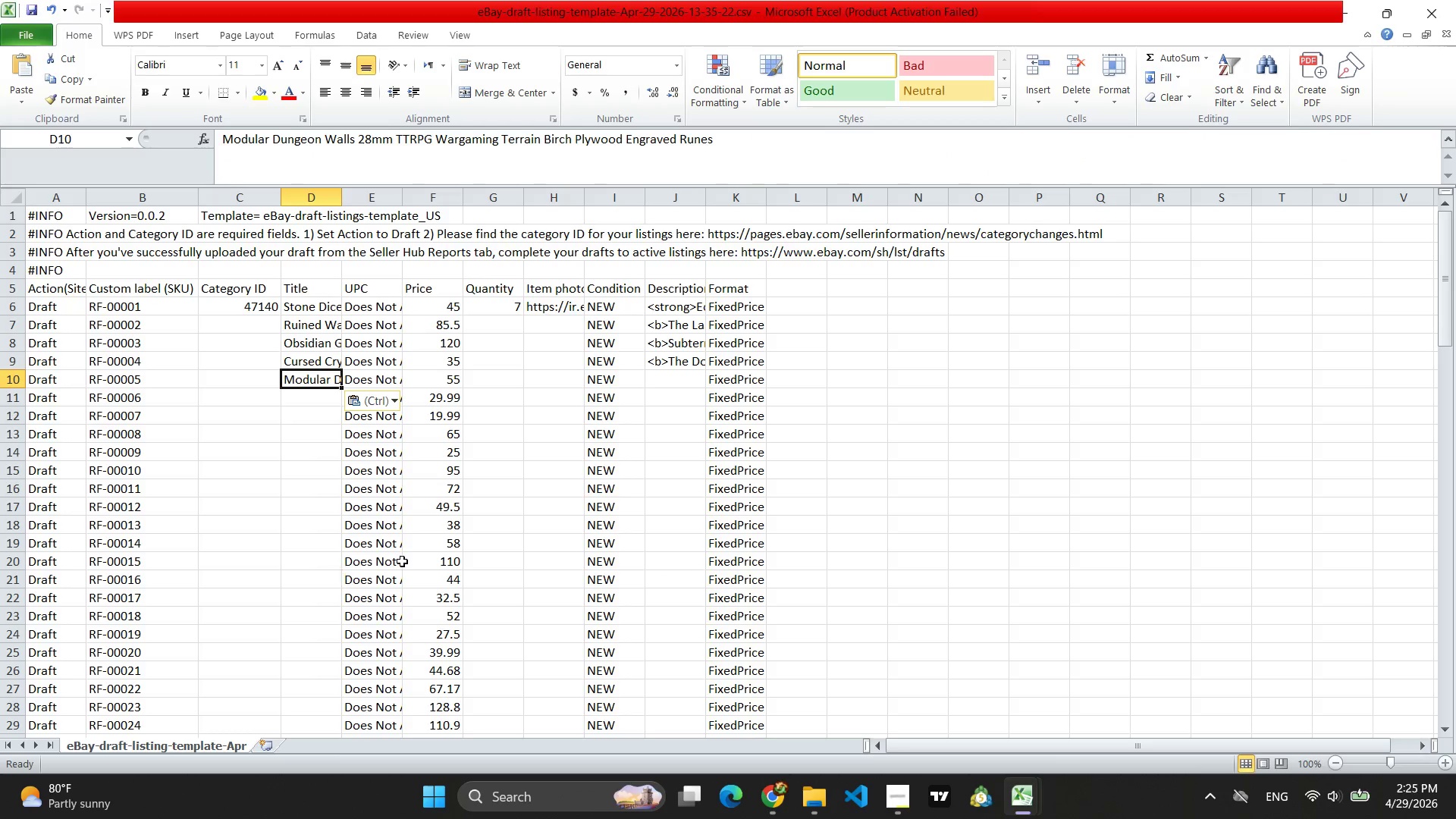 
left_click([677, 385])
 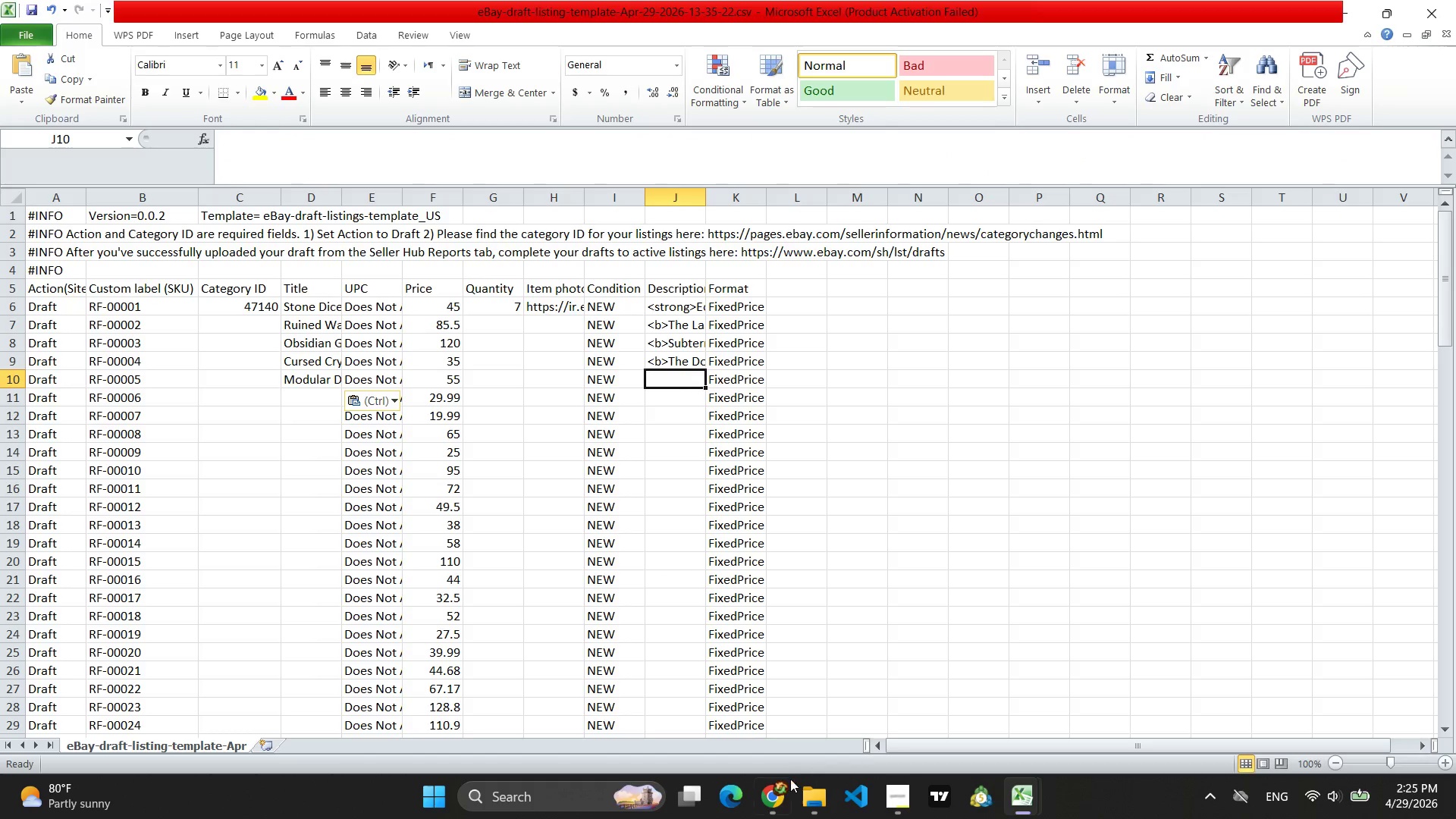 
left_click([780, 801])
 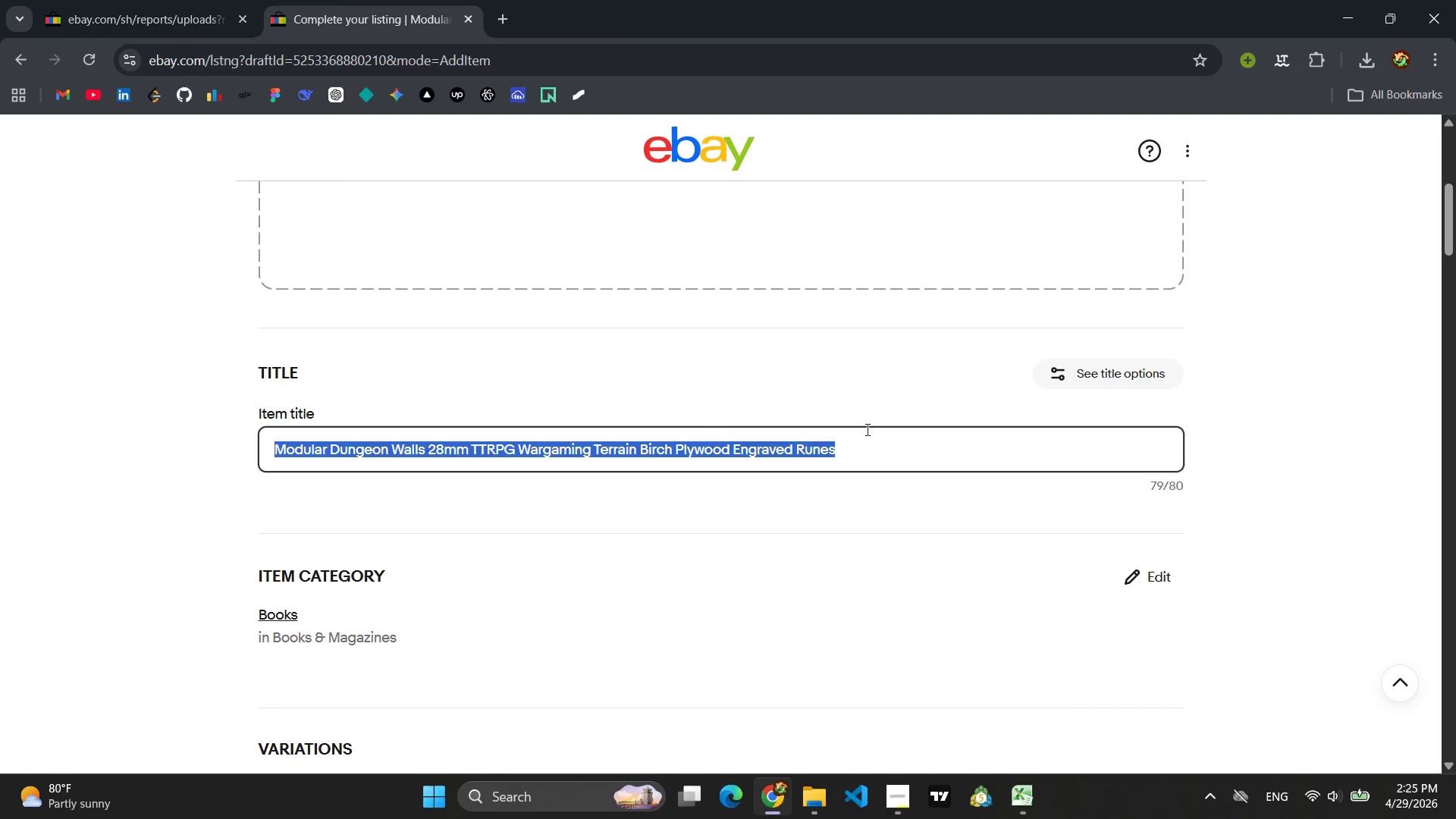 
scroll: coordinate [739, 635], scroll_direction: down, amount: 17.0
 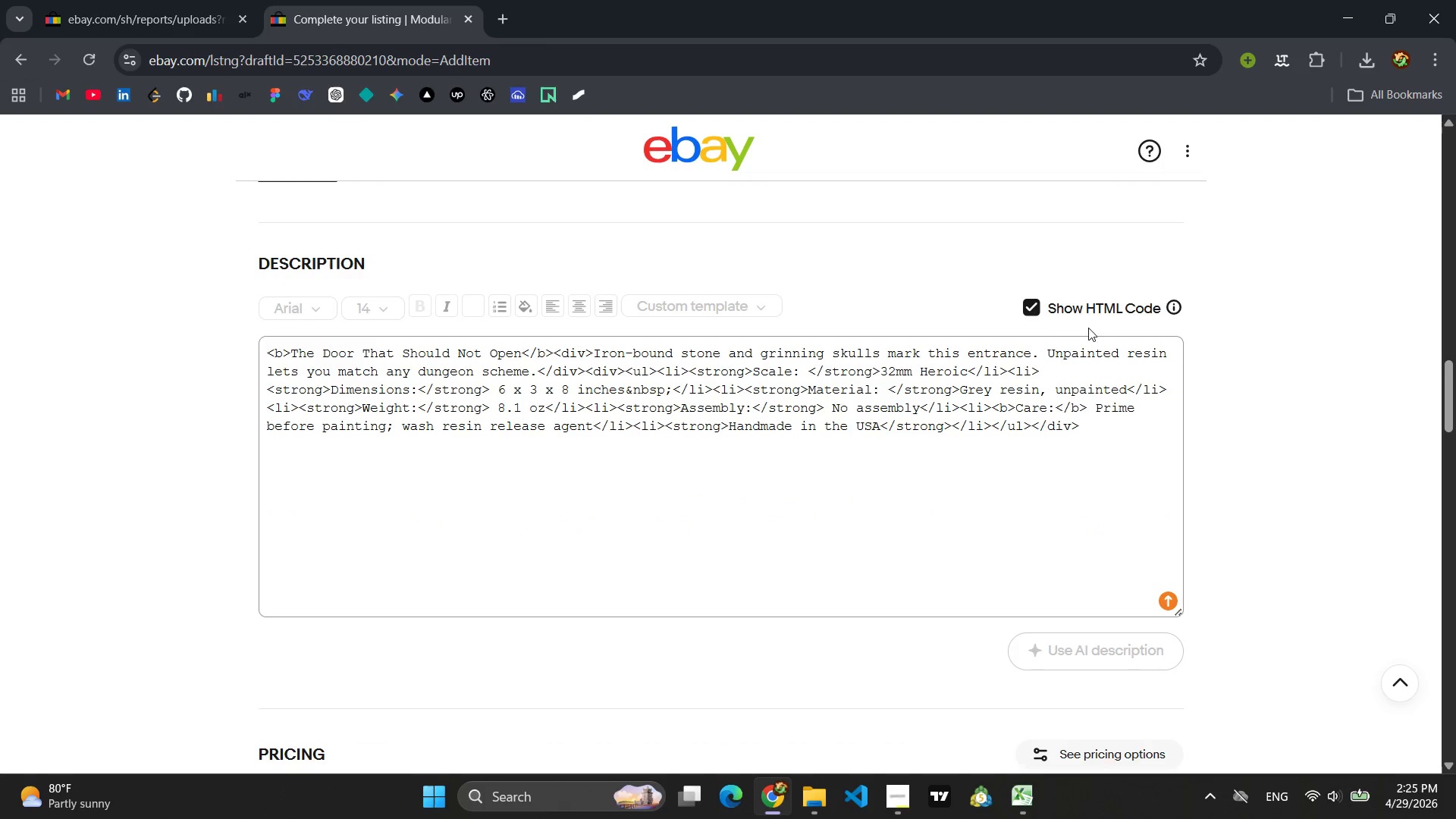 
left_click([1037, 309])
 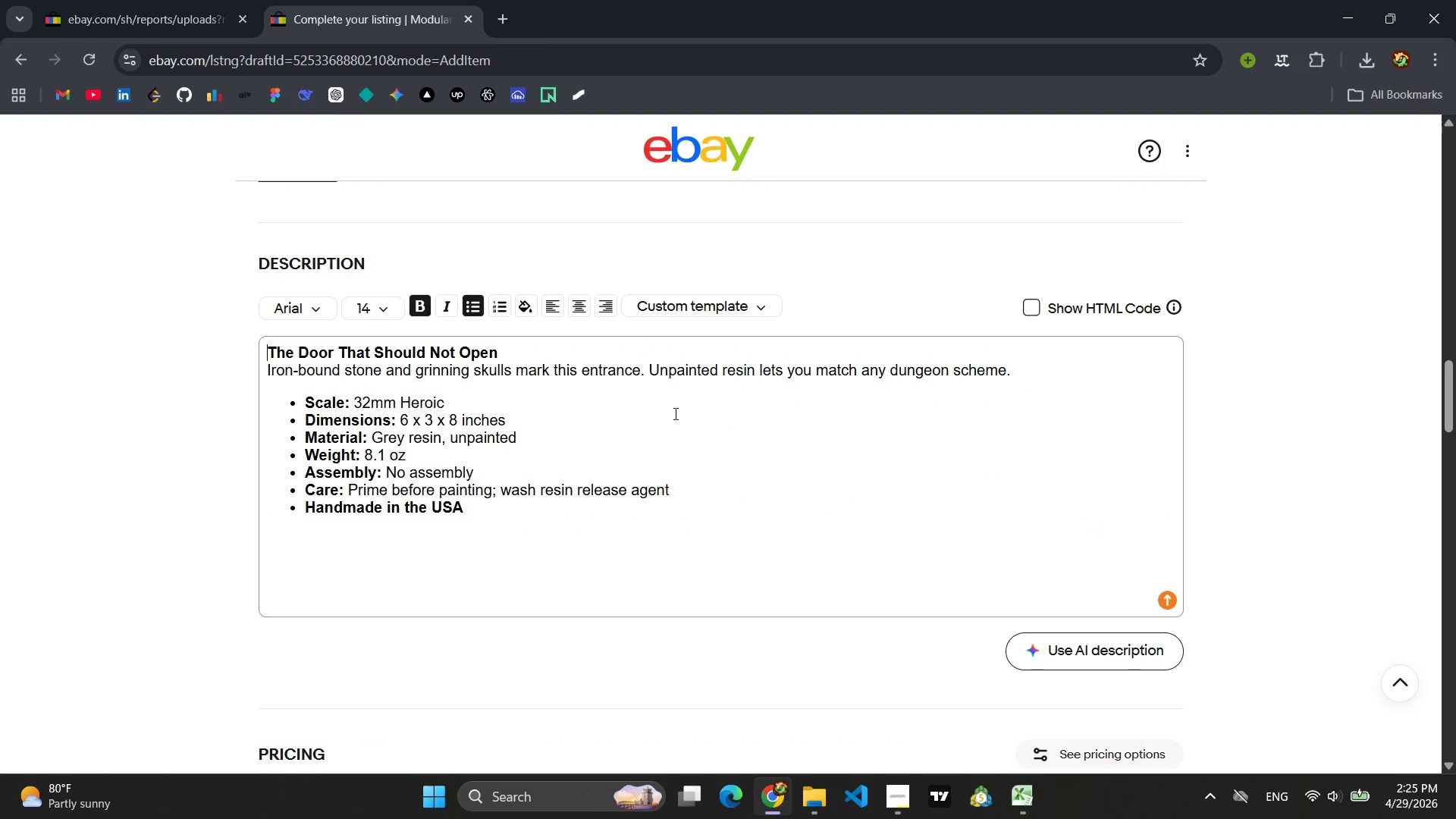 
left_click([674, 413])
 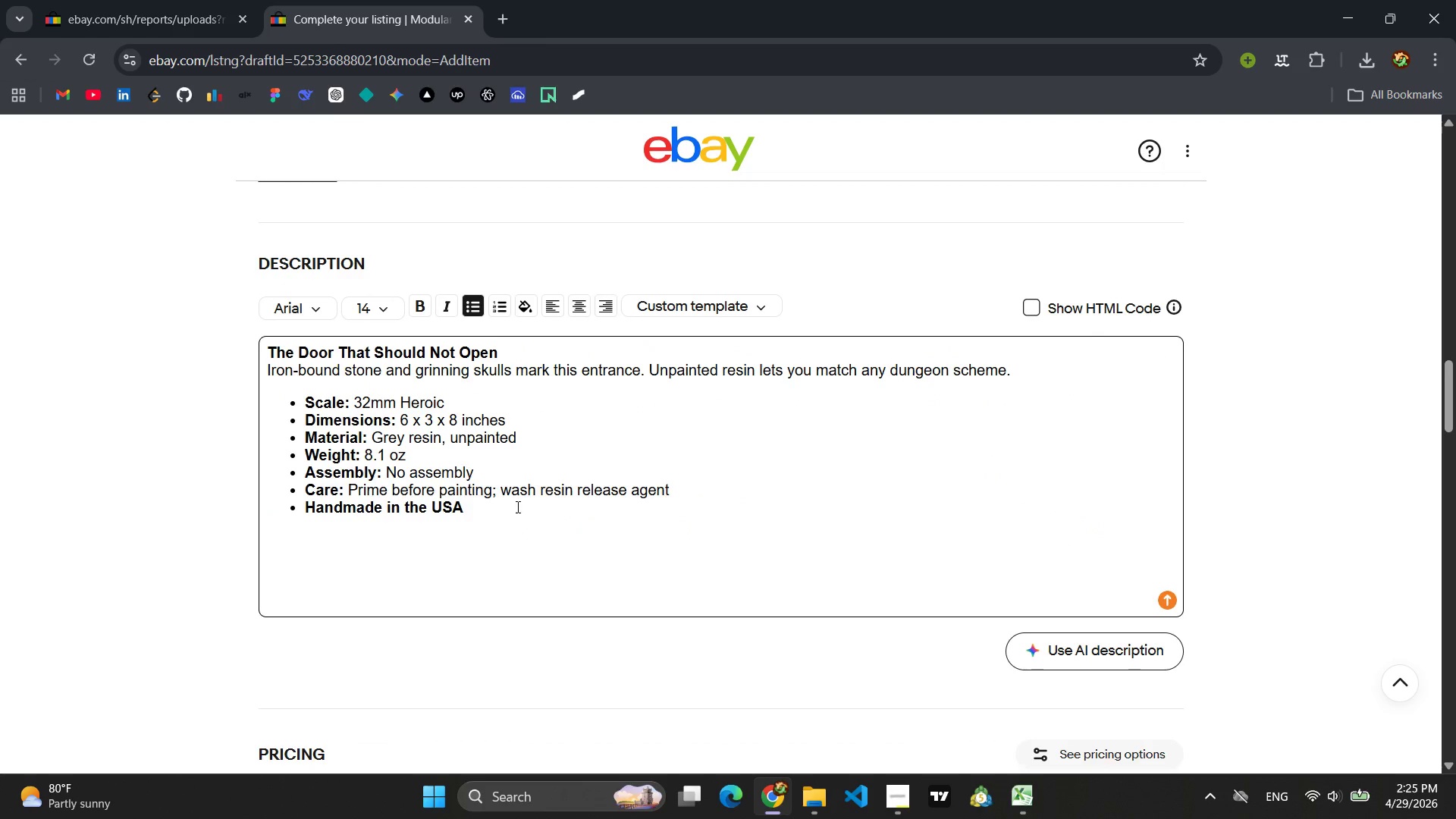 
left_click_drag(start_coordinate=[494, 518], to_coordinate=[246, 335])
 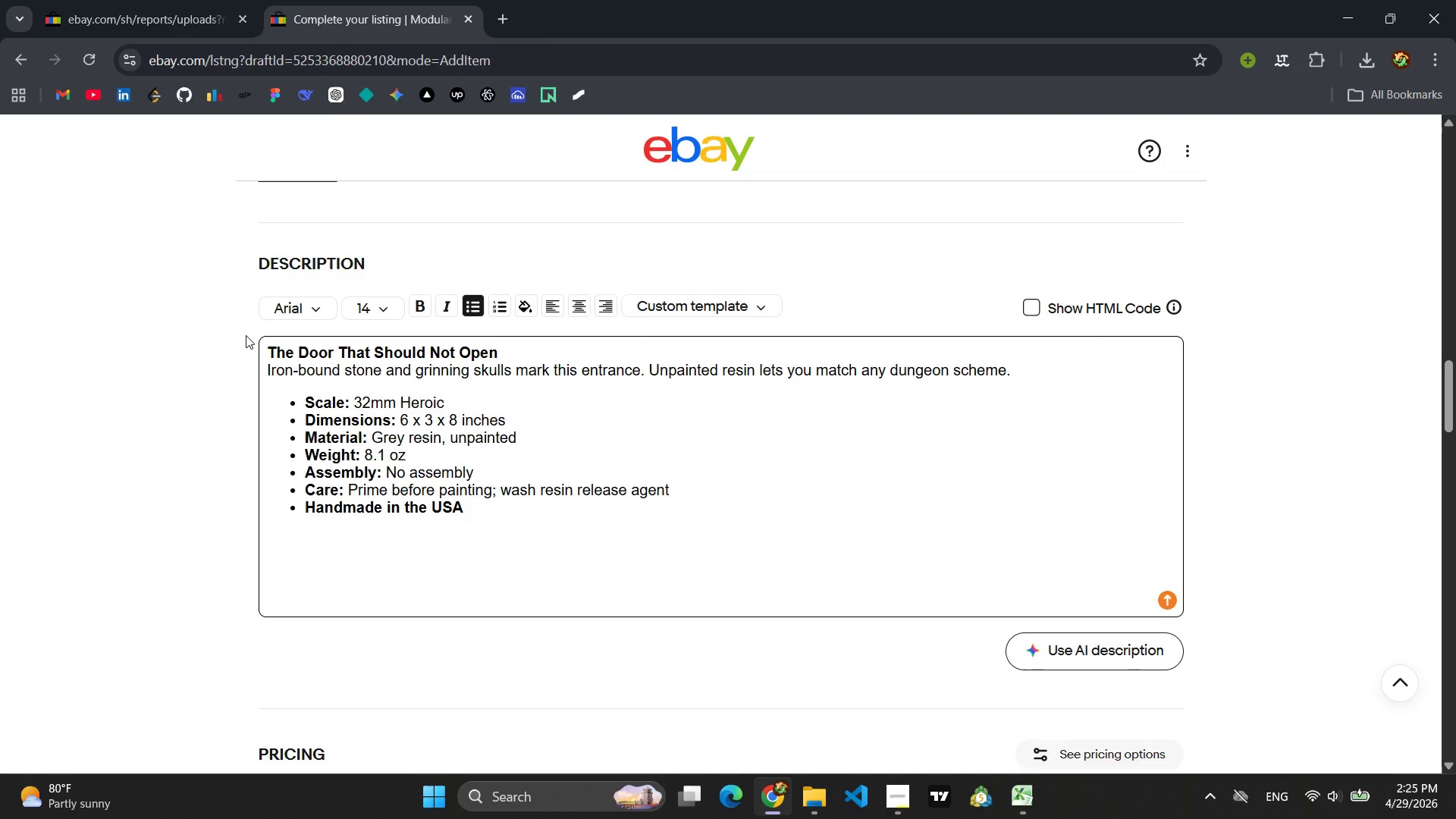 
key(Backspace)
 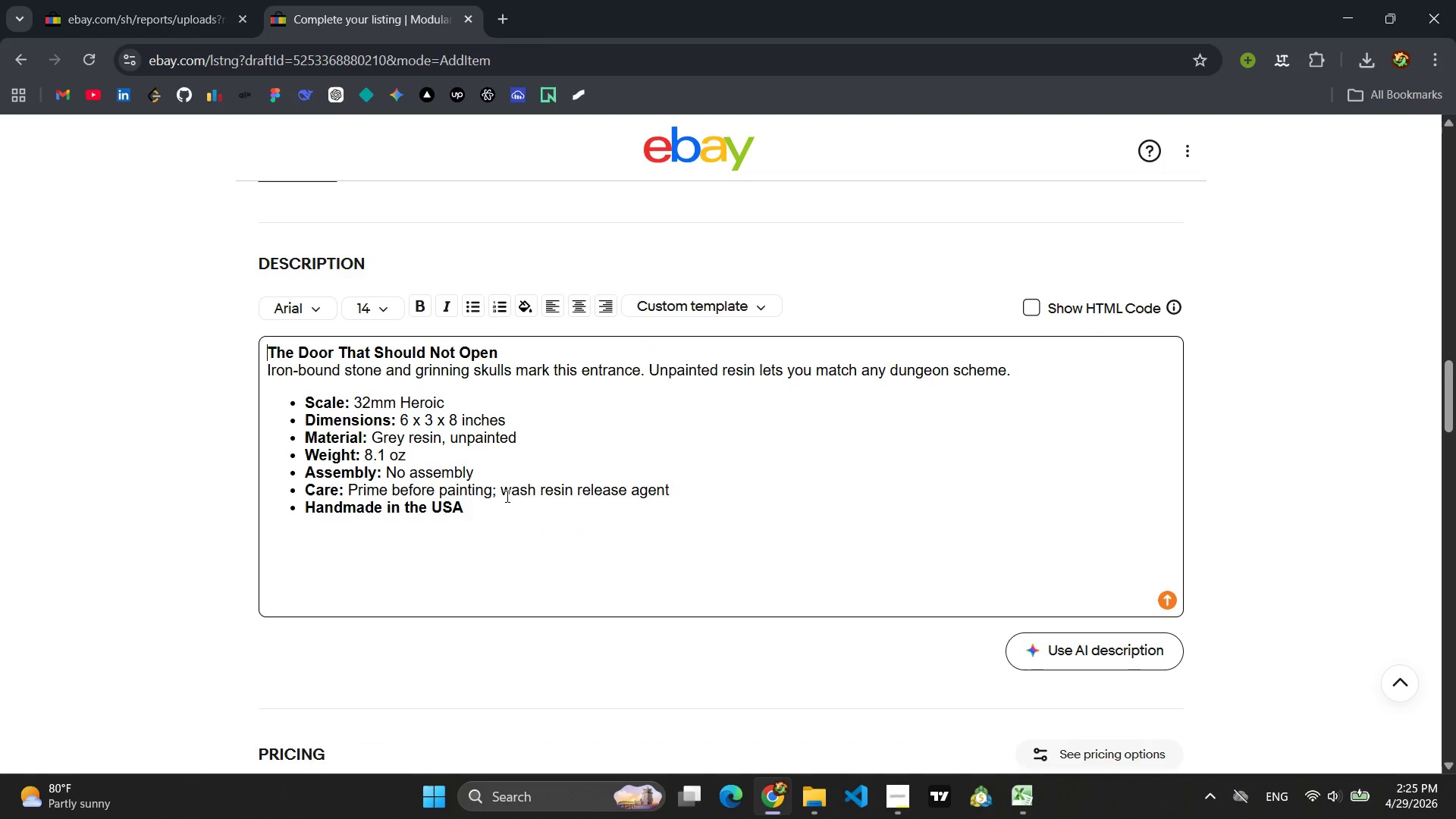 
left_click([506, 496])
 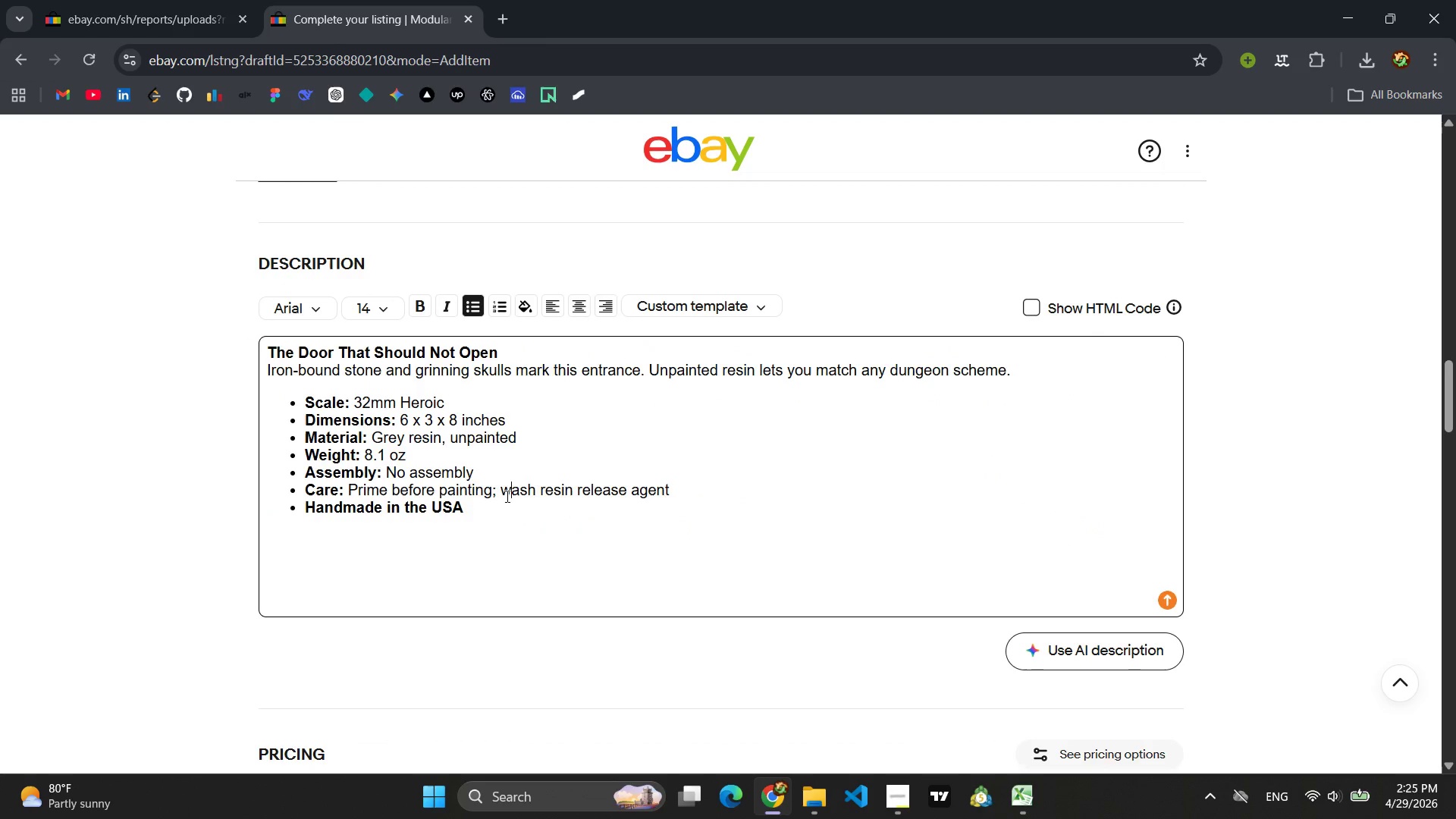 
key(Control+ControlLeft)
 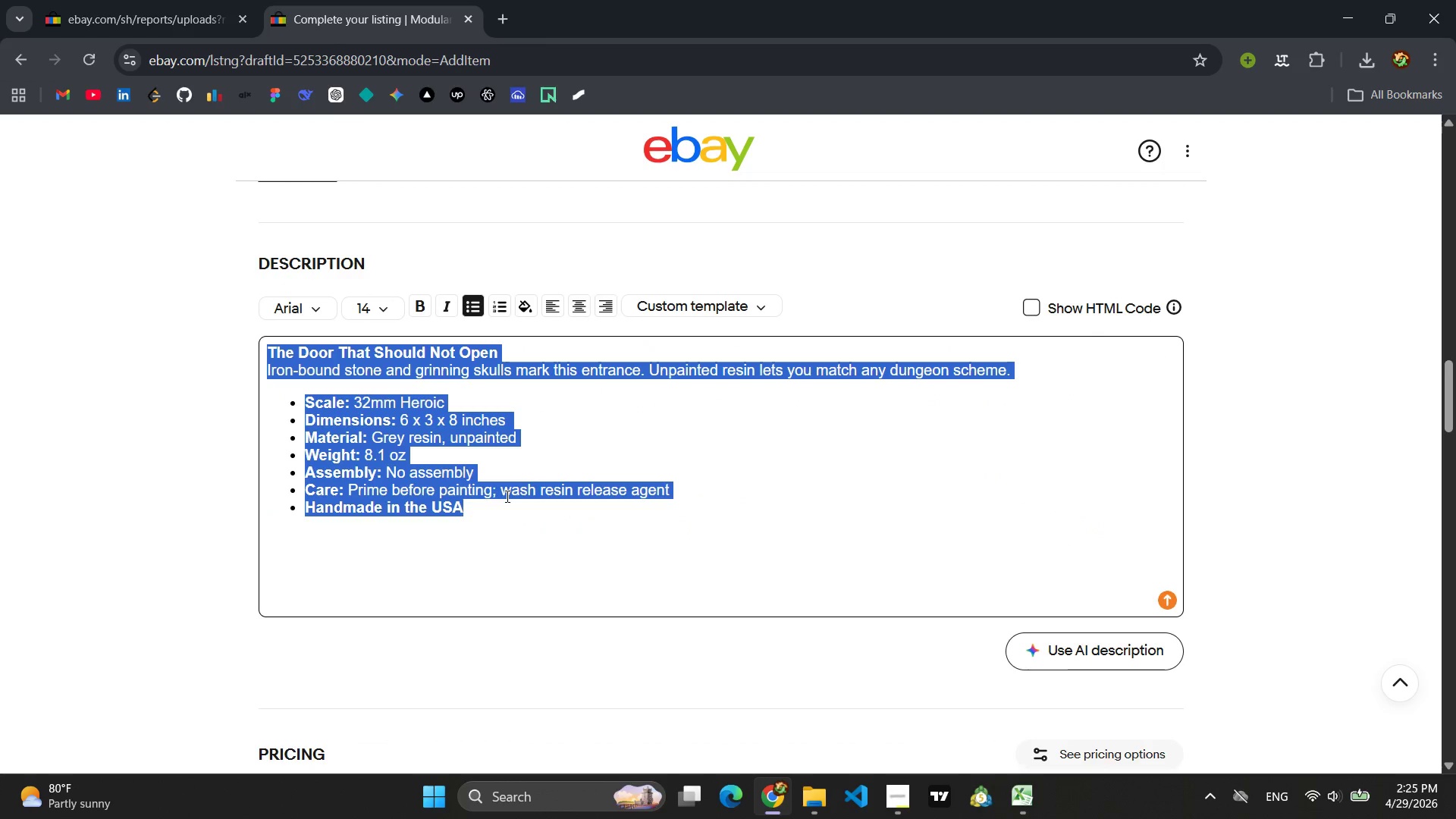 
key(Control+A)
 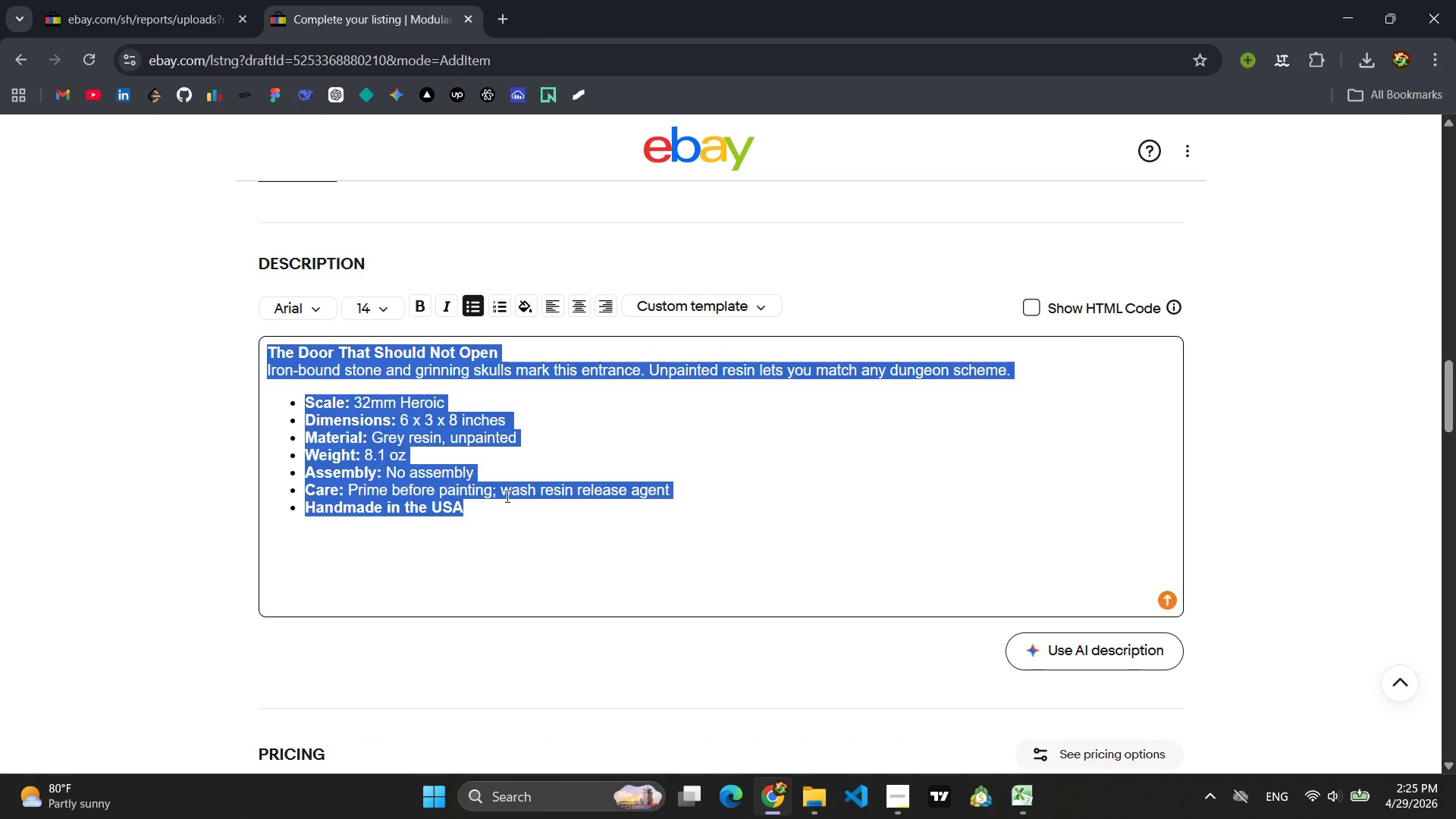 
key(Backspace)
type(halle)
key(Backspace)
key(Backspace)
key(Backspace)
key(Backspace)
key(Backspace)
type(Halls o t)
key(Backspace)
key(Backspace)
type(f the Ancients )
 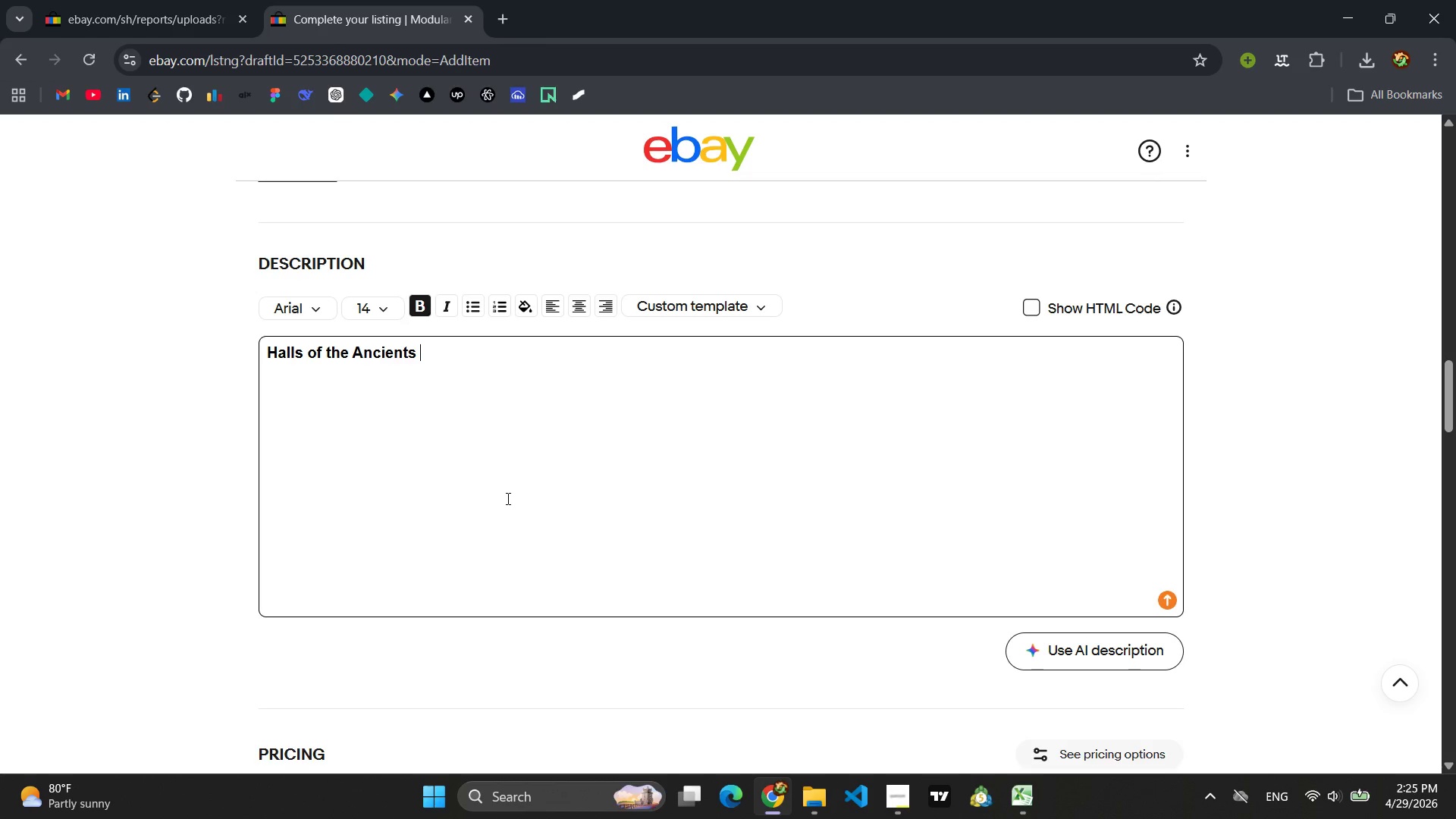 
key(Enter)
 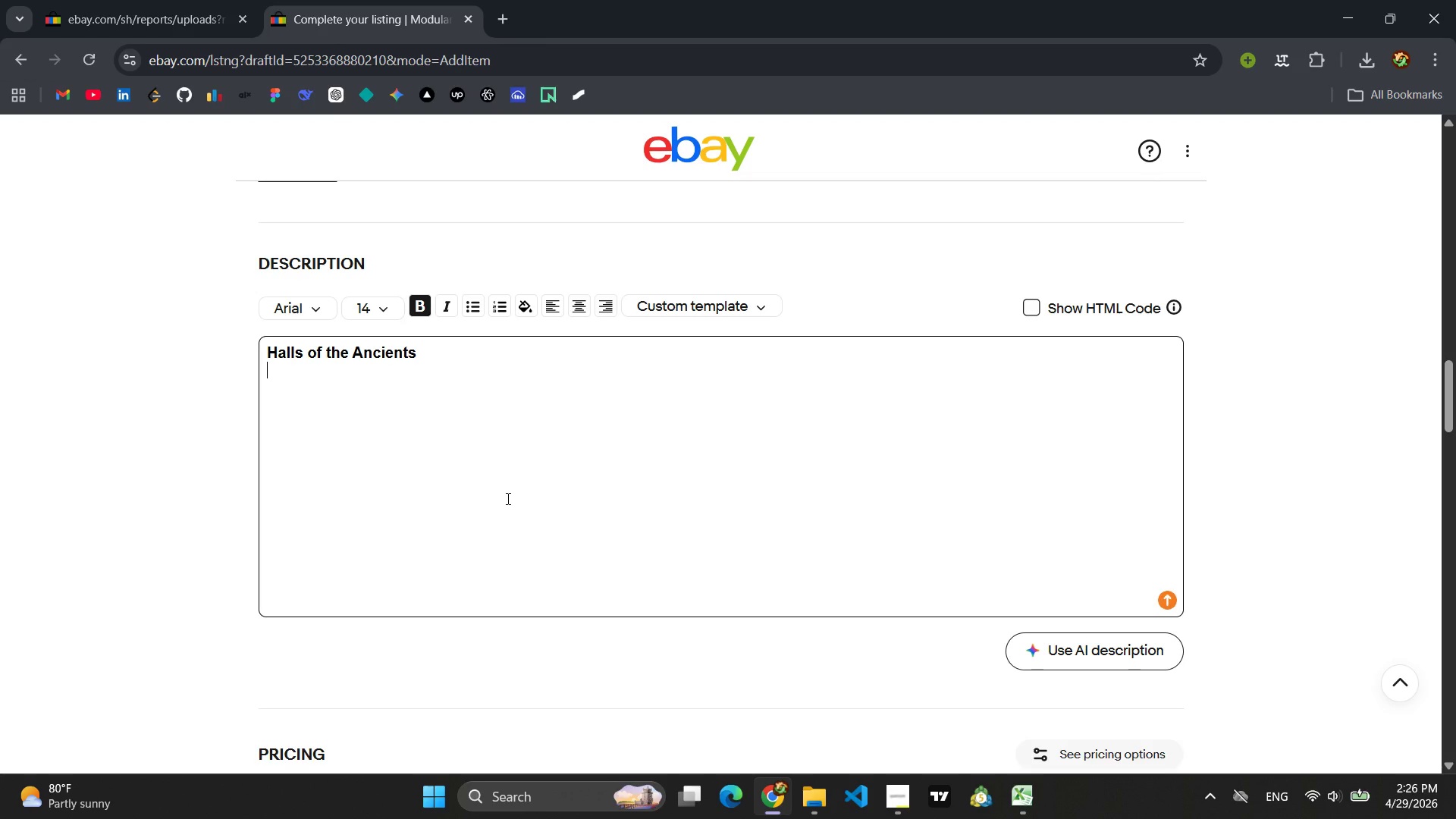 
wait(5.95)
 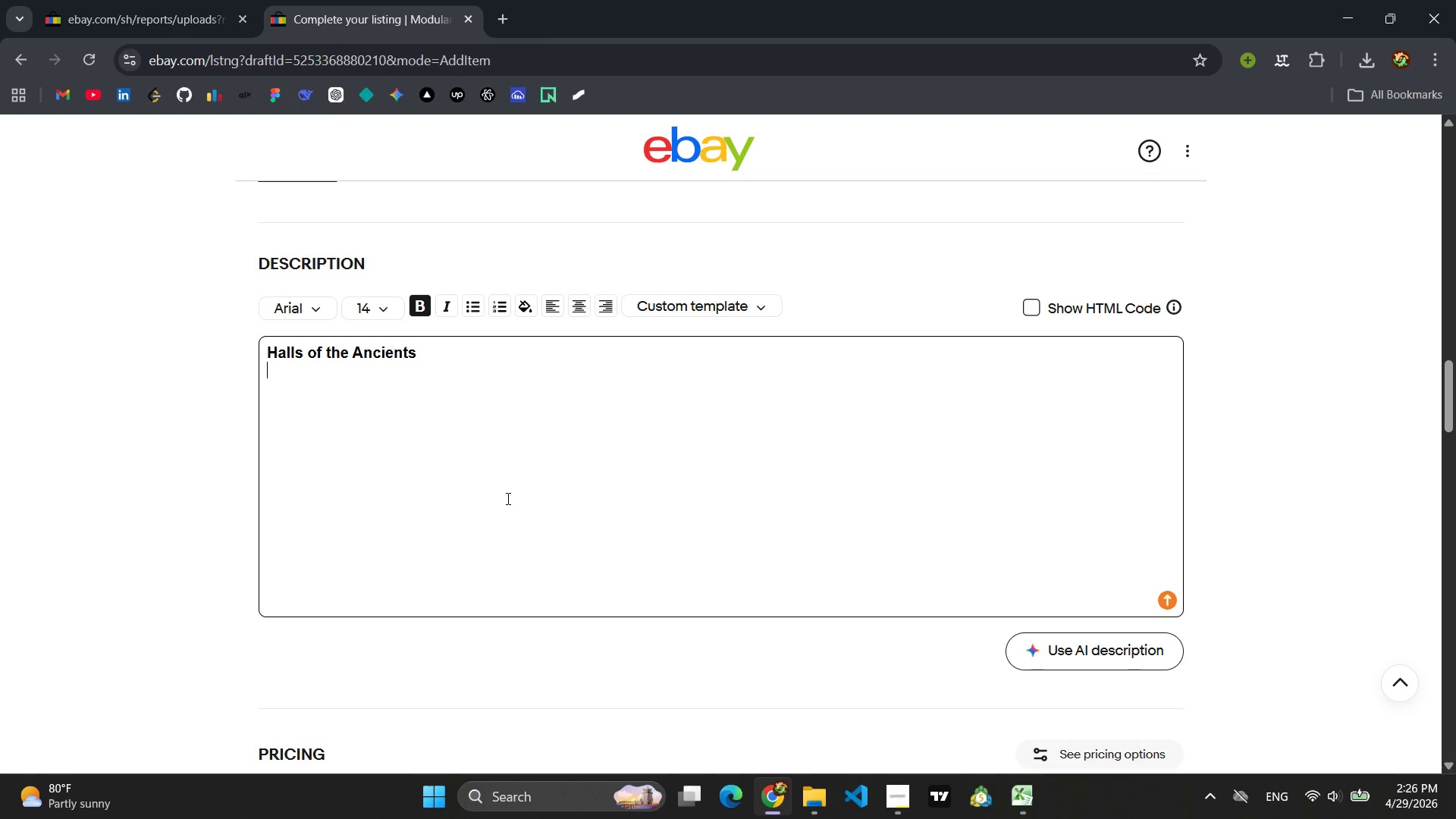 
left_click([422, 297])
 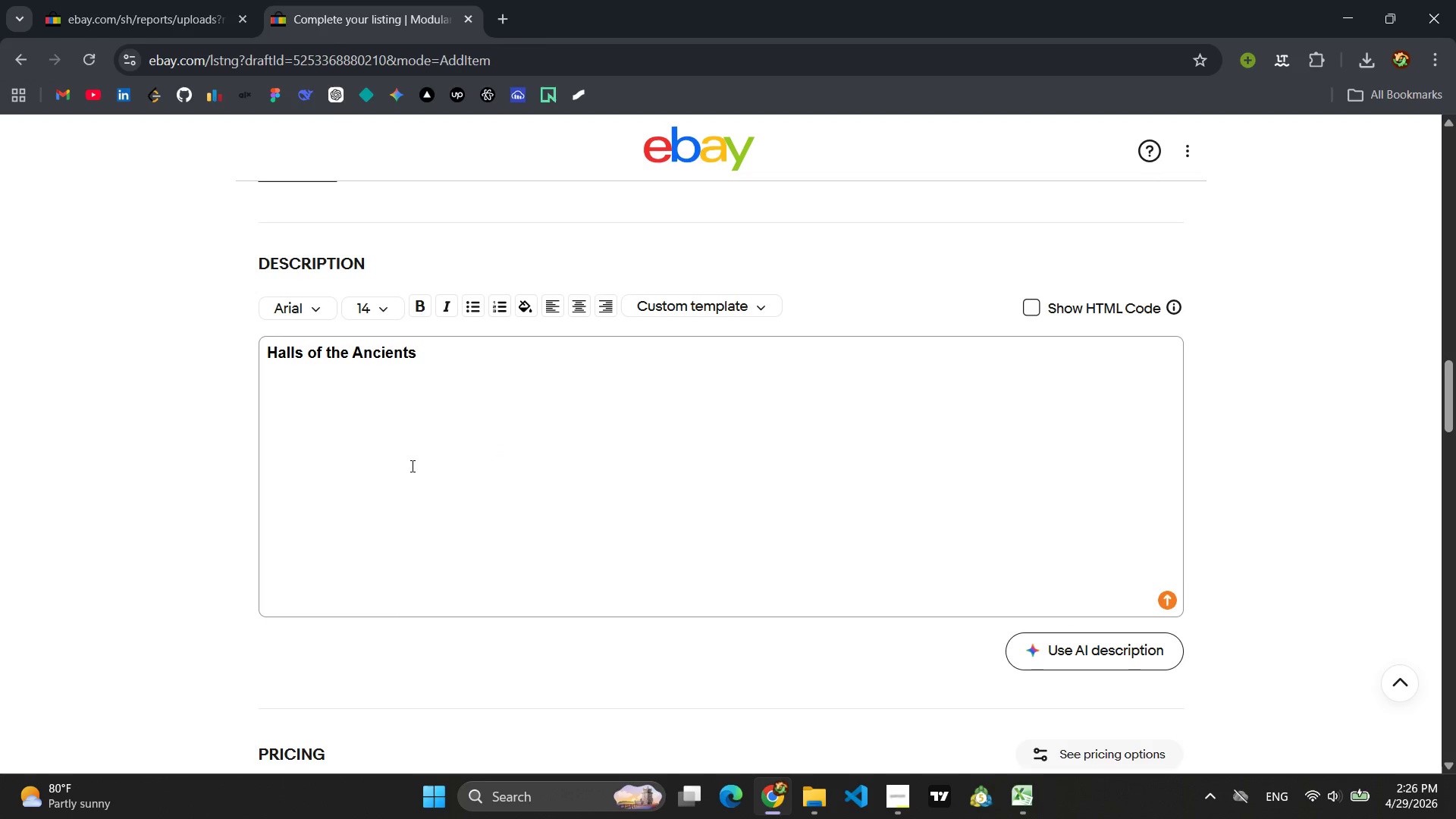 
left_click([381, 456])
 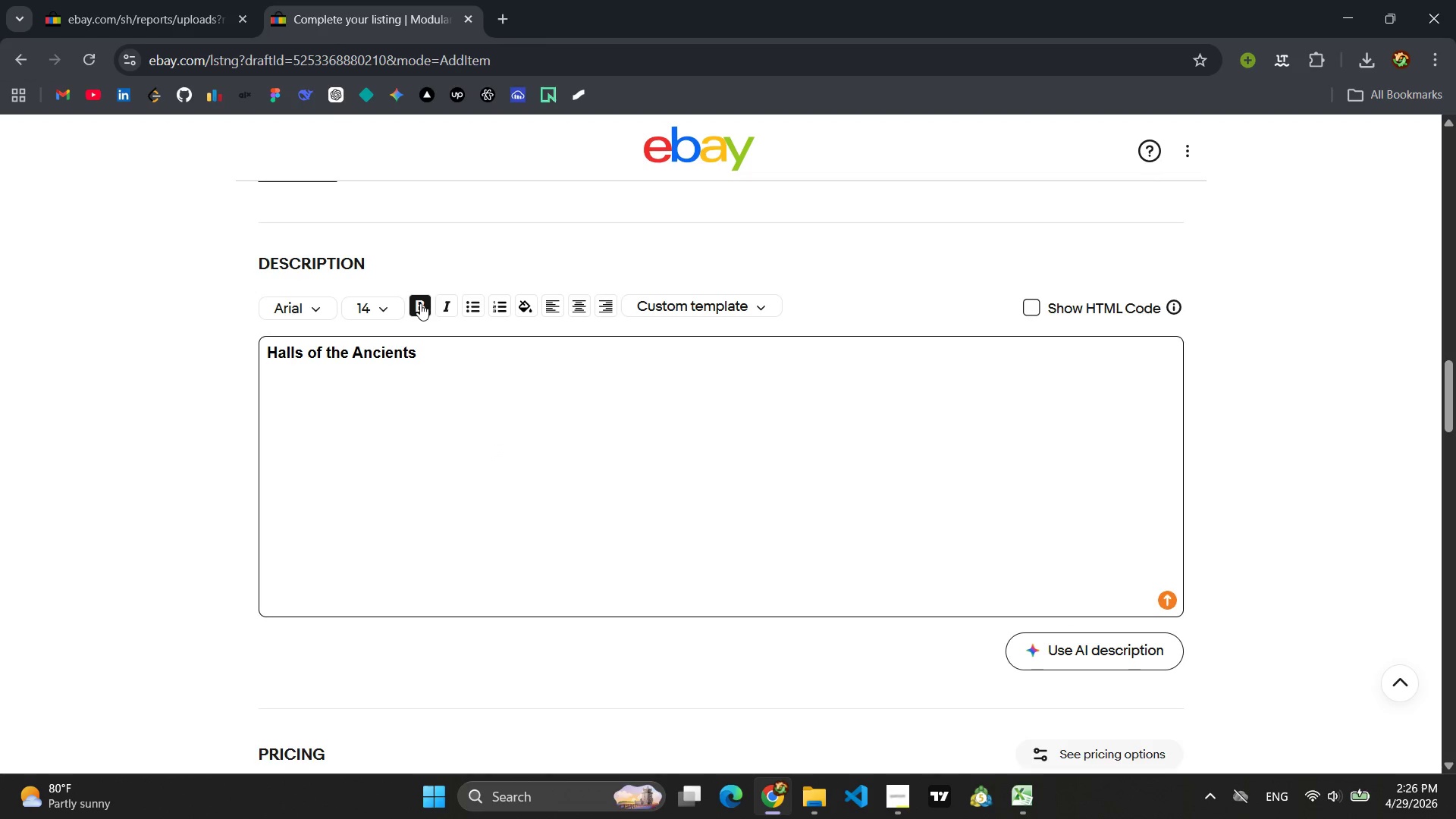 
double_click([356, 394])
 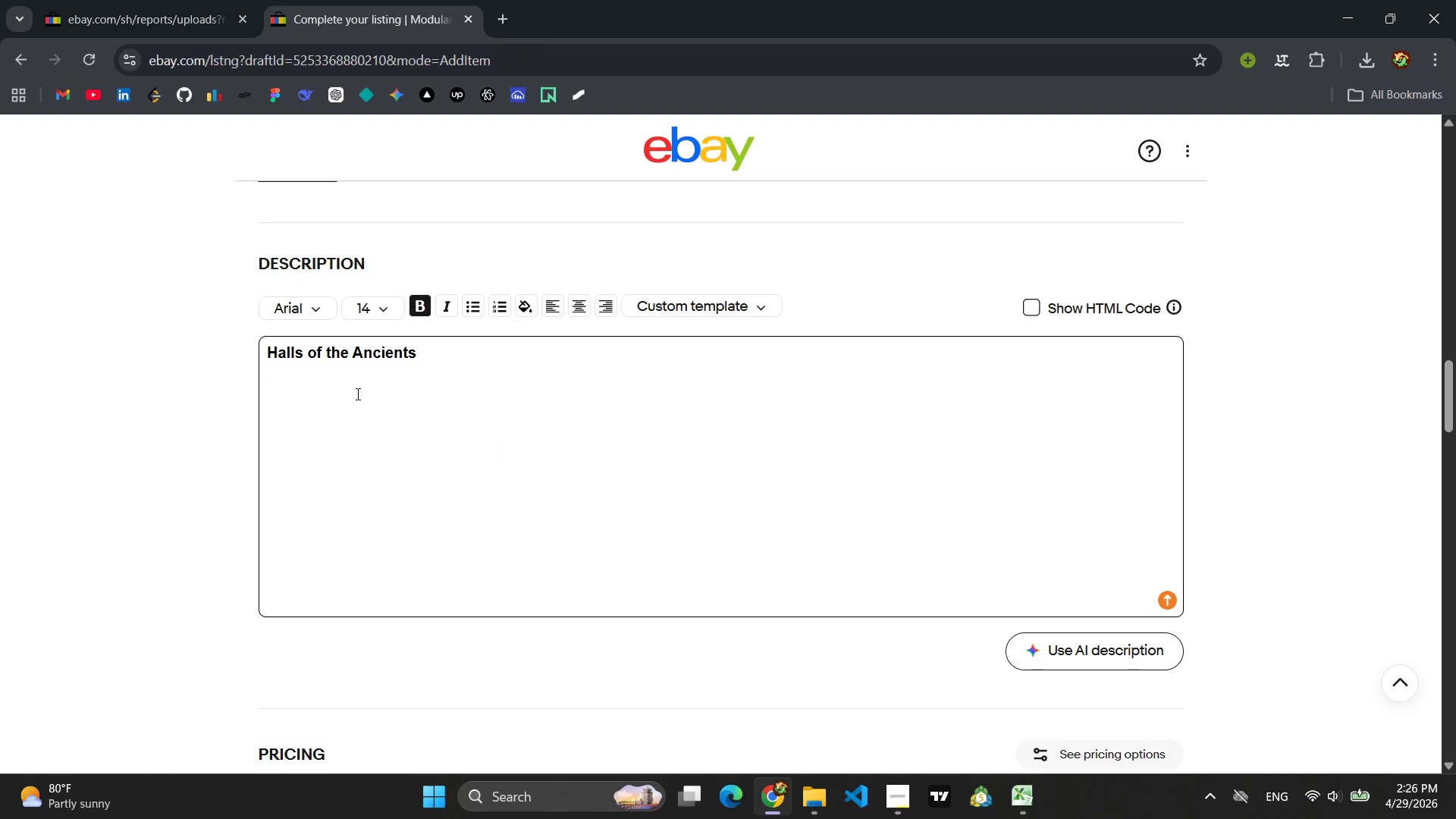 
key(F)
 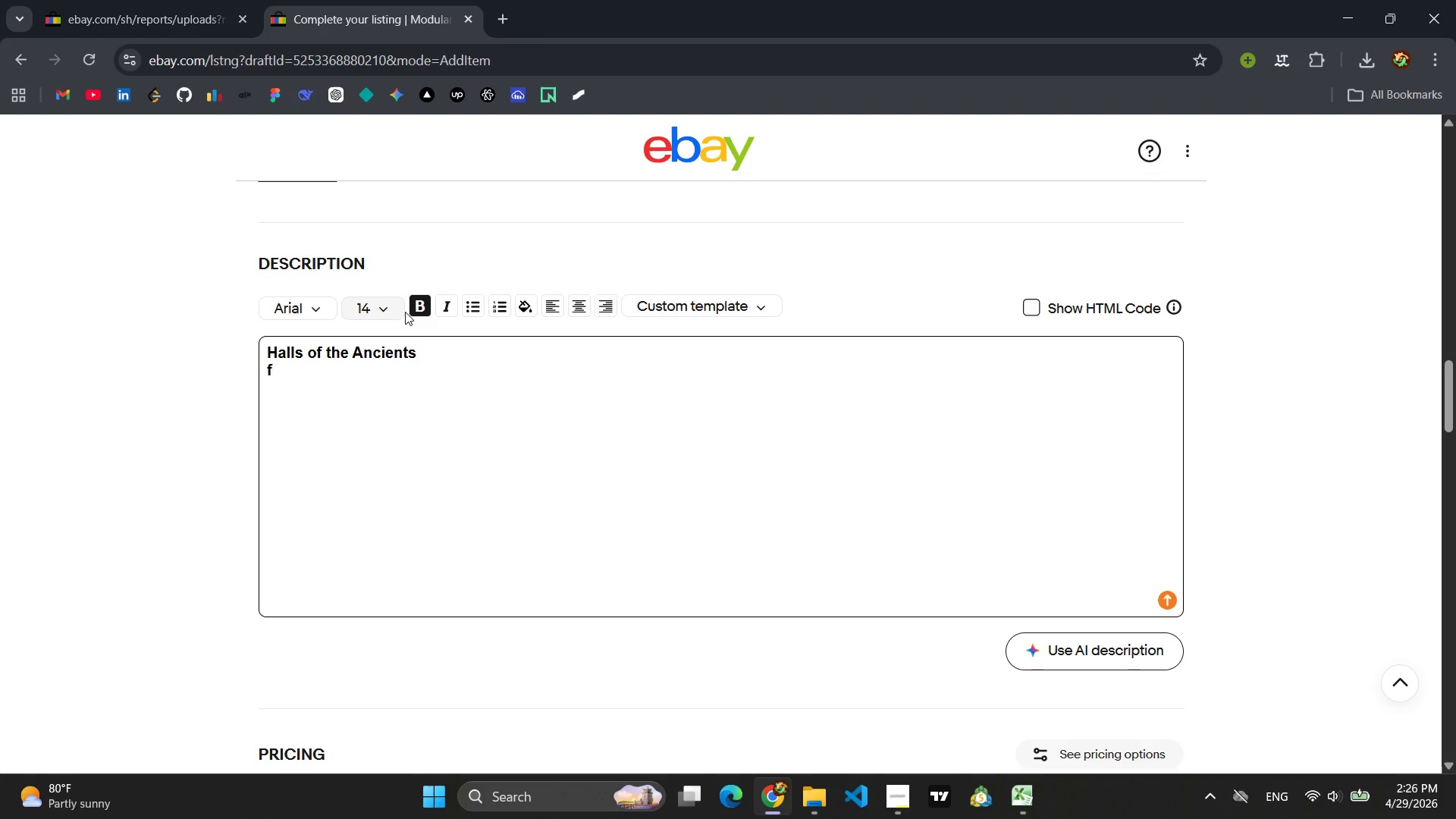 
left_click([421, 306])
 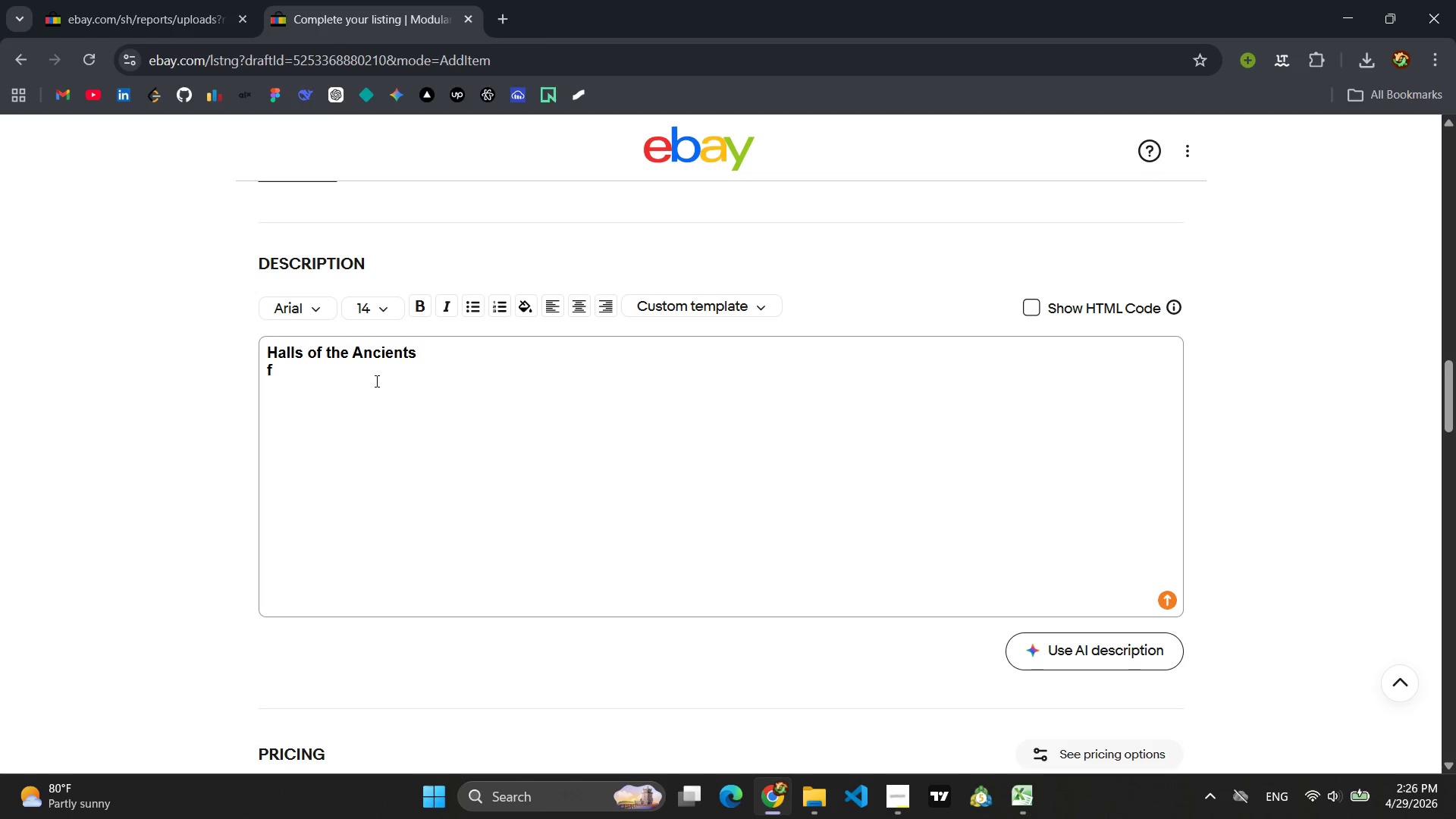 
left_click([374, 383])
 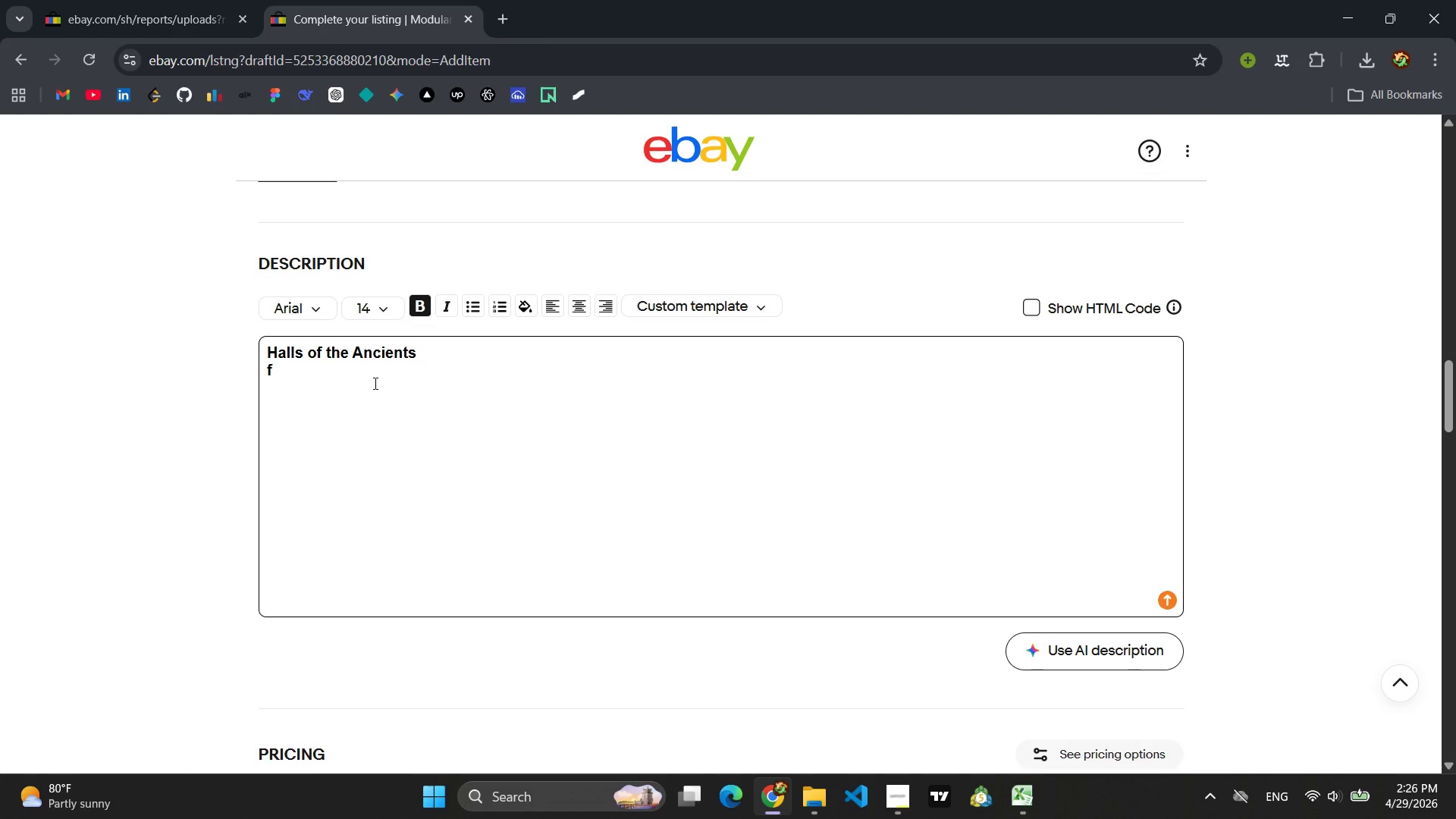 
key(Backspace)
 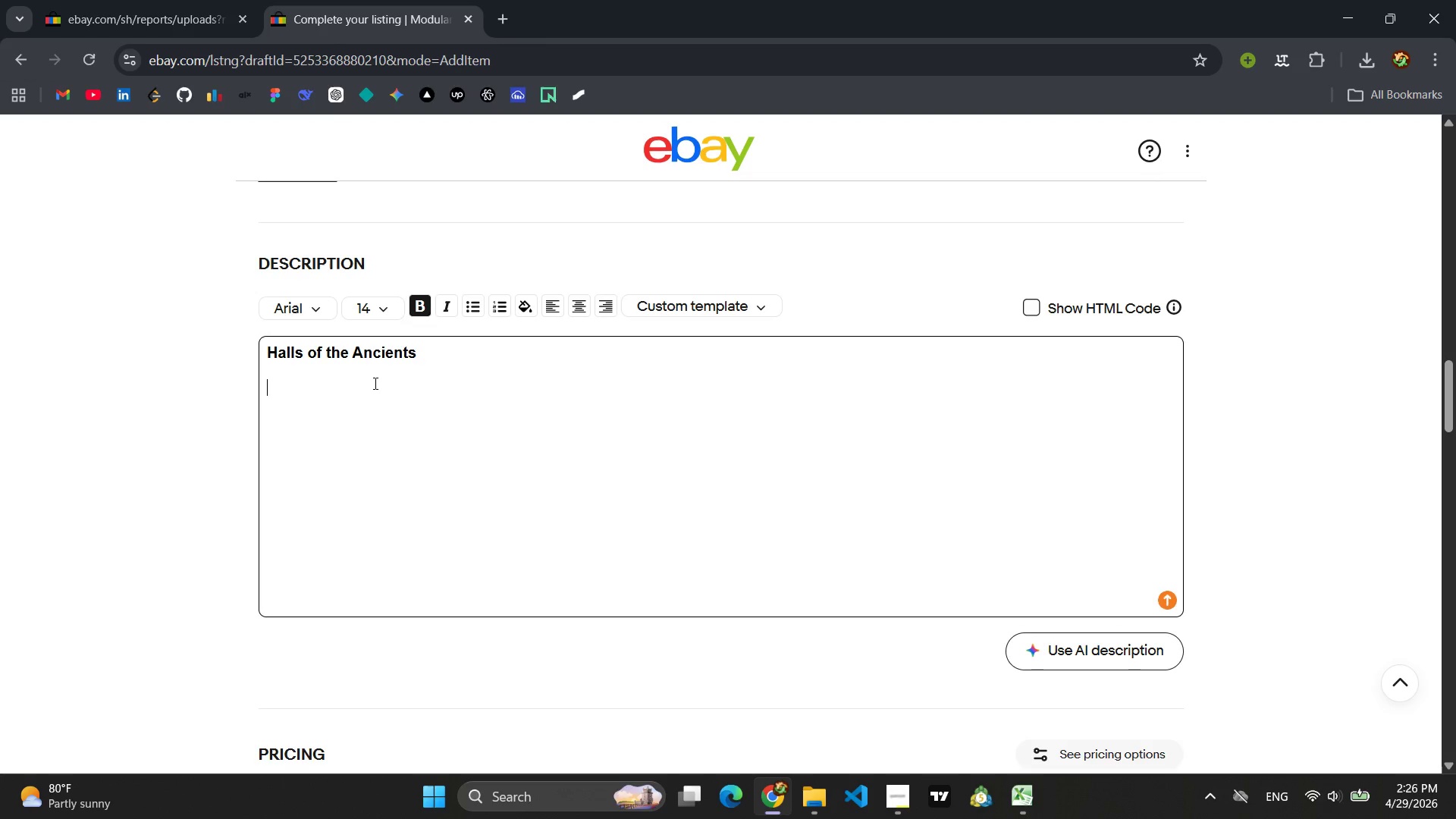 
key(Enter)
 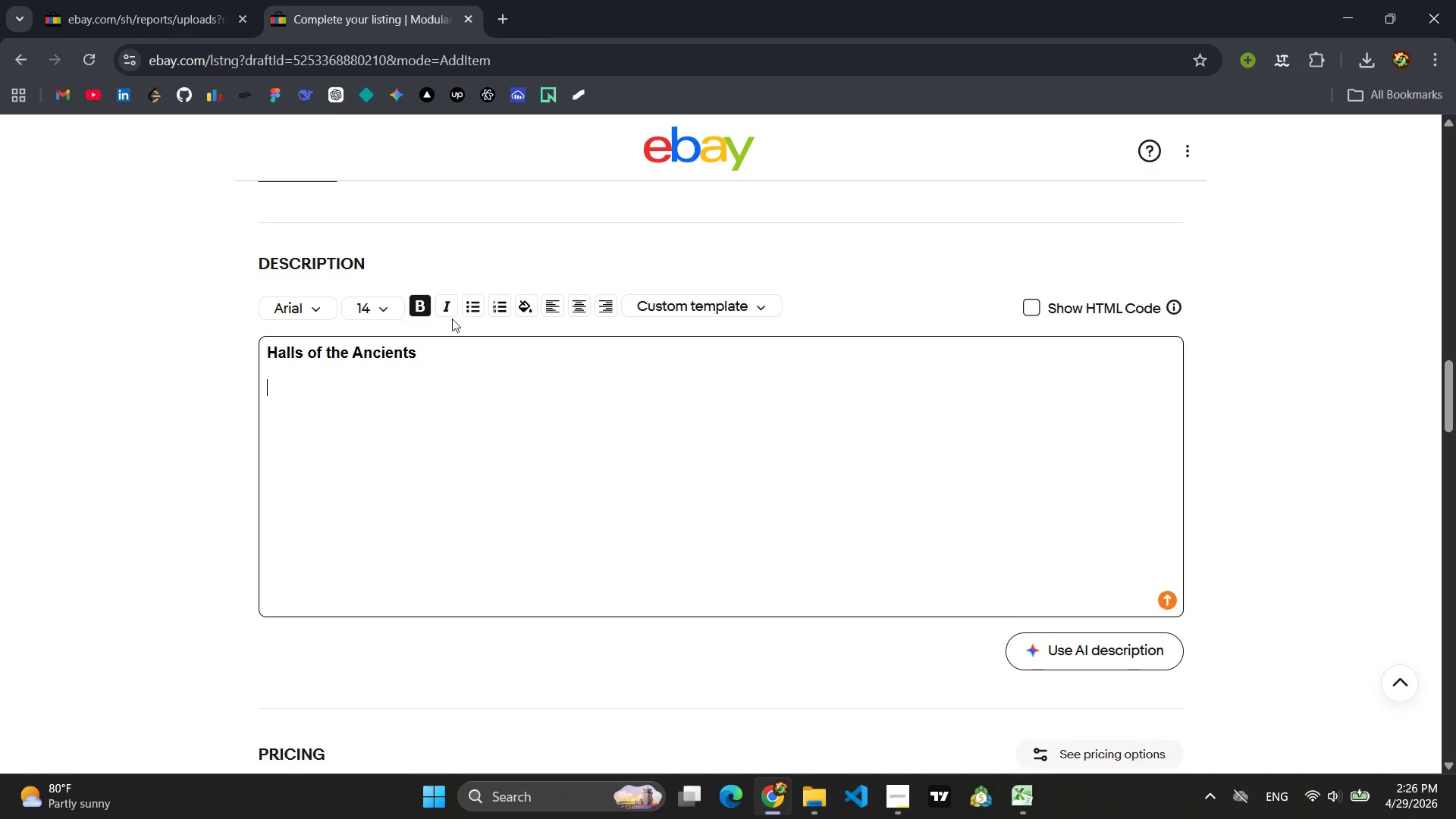 
left_click([423, 307])
 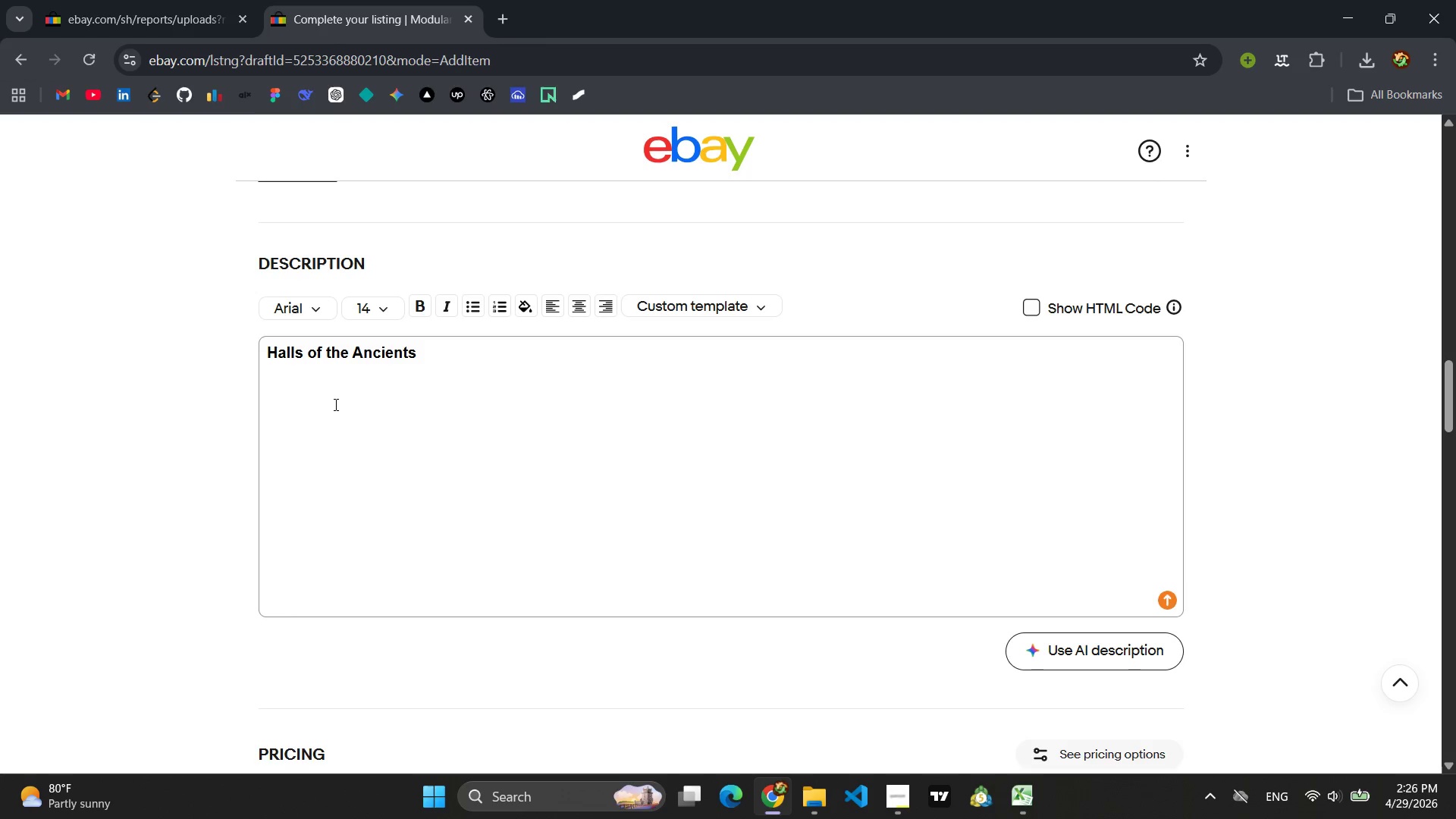 
left_click([333, 406])
 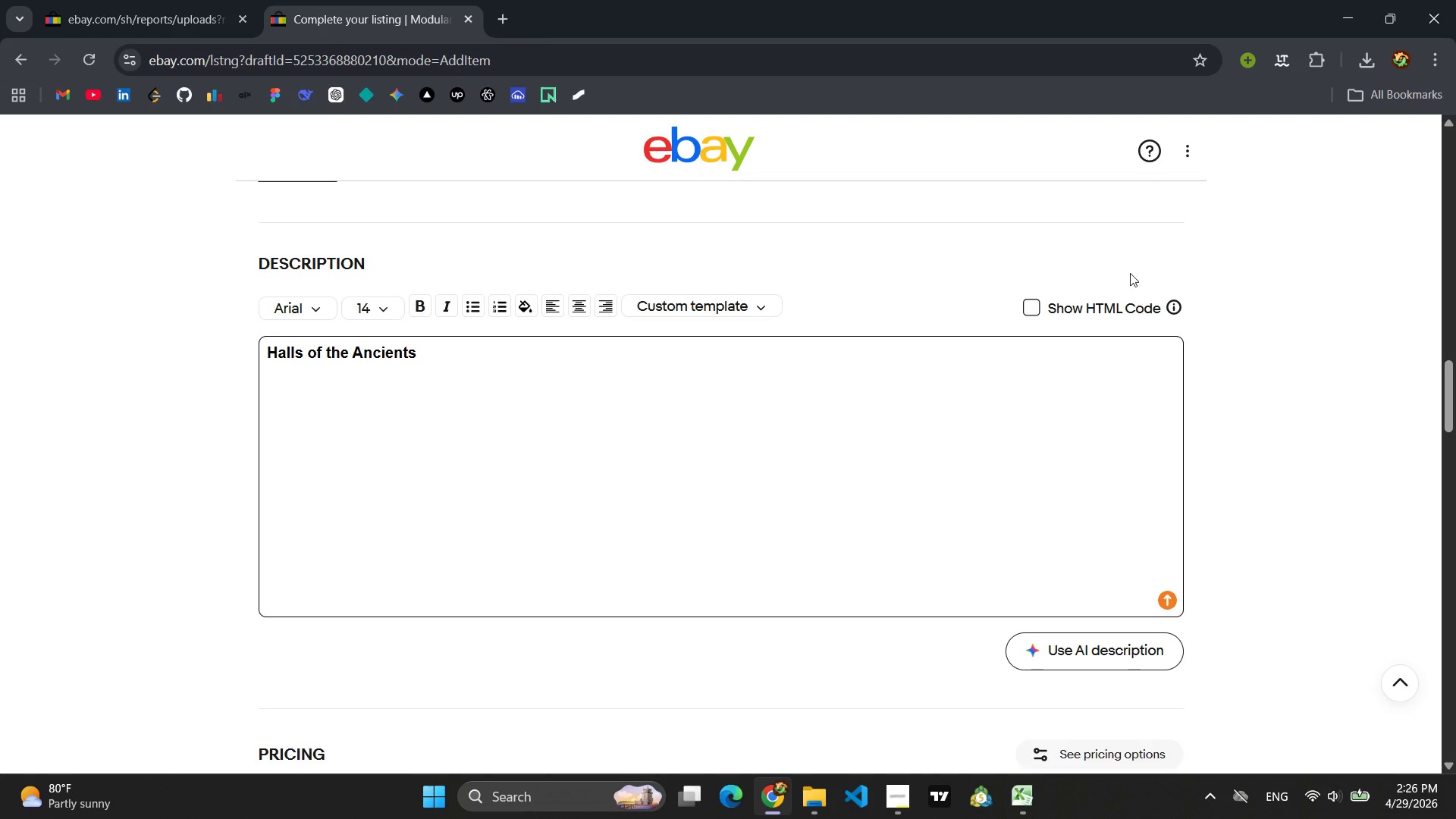 
type(Laser-cut birch panel)
key(Backspace)
type(ls etched with glowing runes build endless dungeon corridors )
key(Backspace)
type(. Lightweight and easyt )
key(Backspace)
key(Backspace)
type( to share )
key(Backspace)
key(Backspace)
key(Backspace)
key(Backspace)
key(Backspace)
type(tore.)
 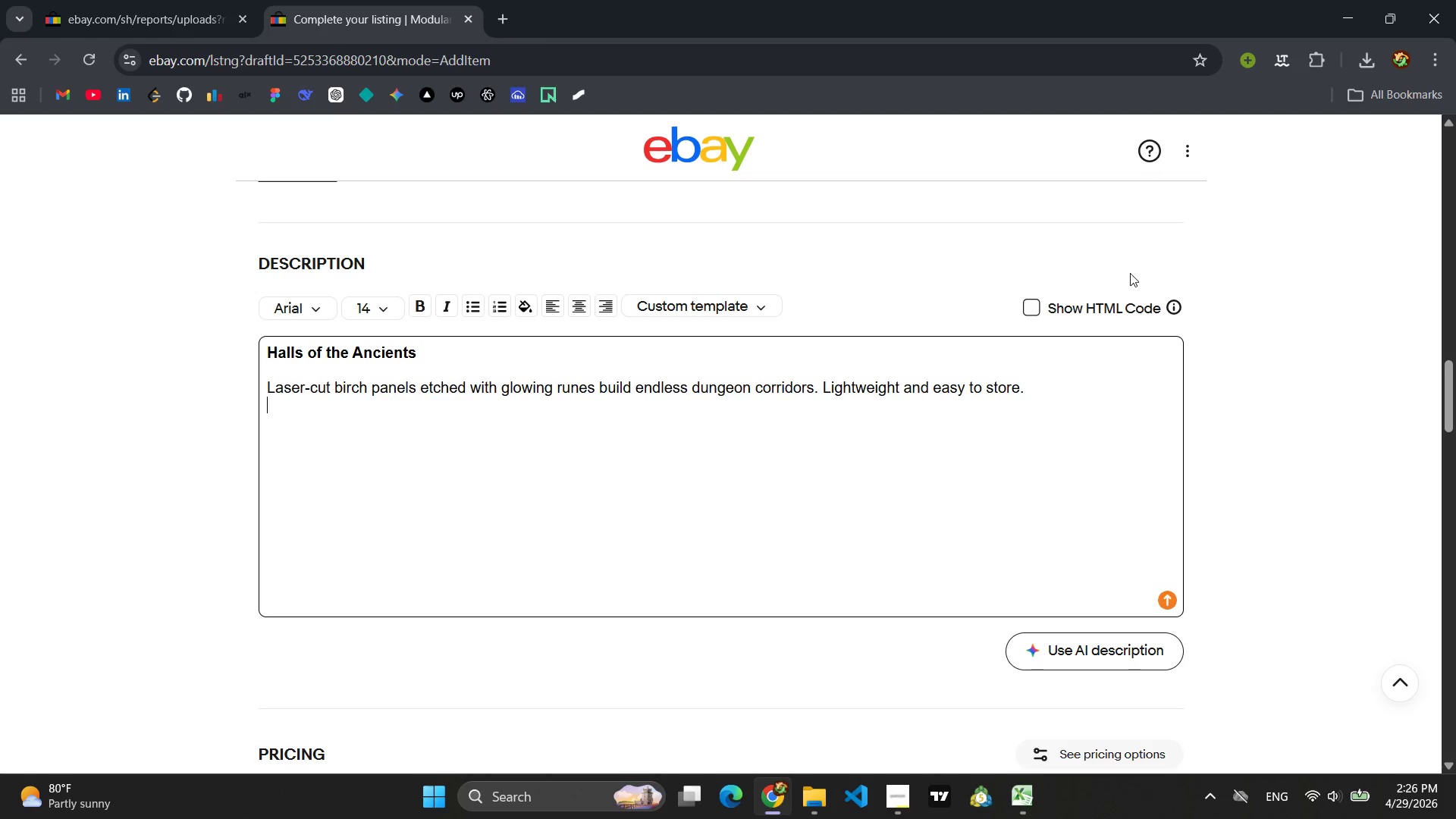 
key(Enter)
 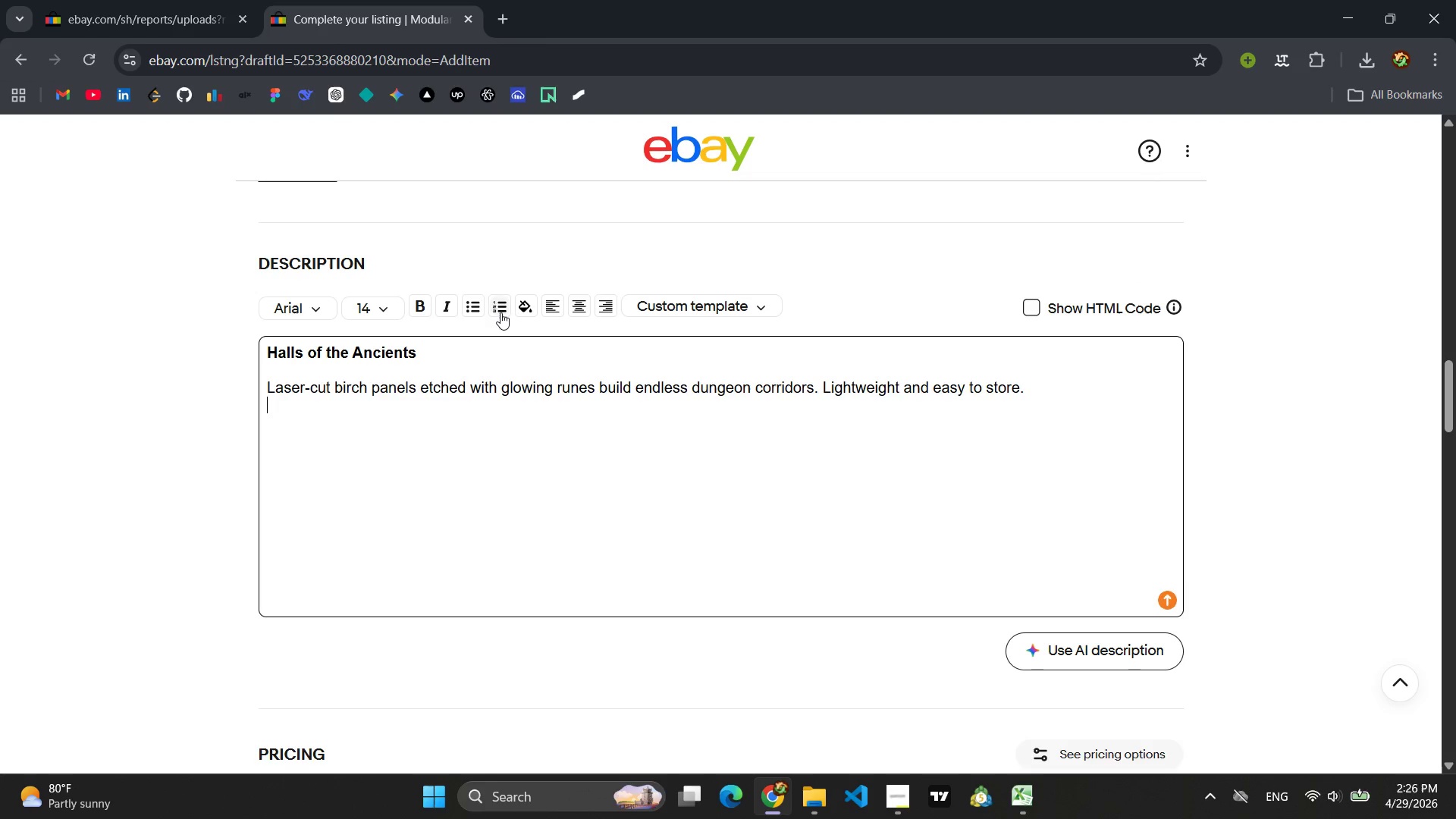 
left_click([480, 310])
 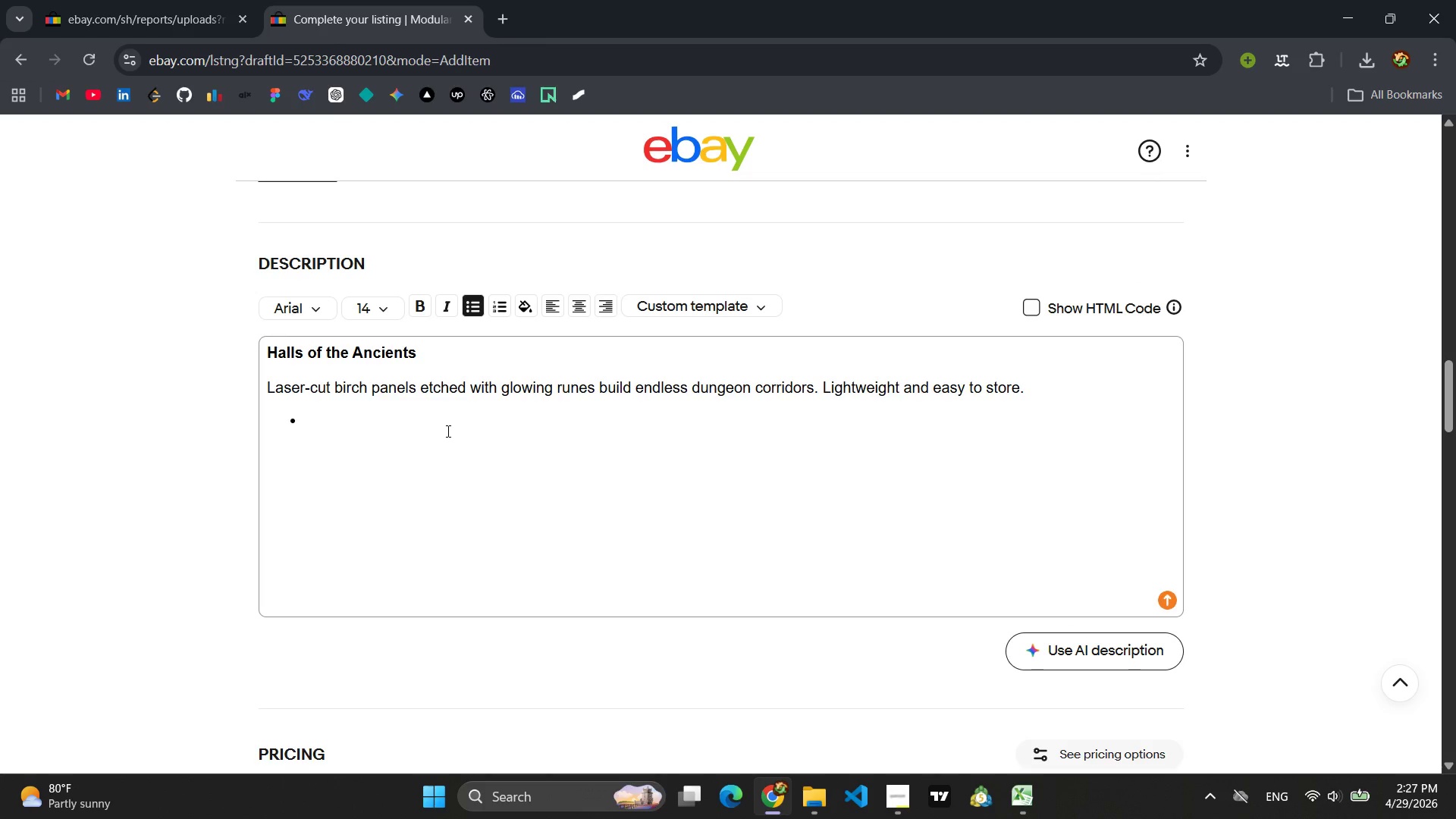 
left_click([447, 431])
 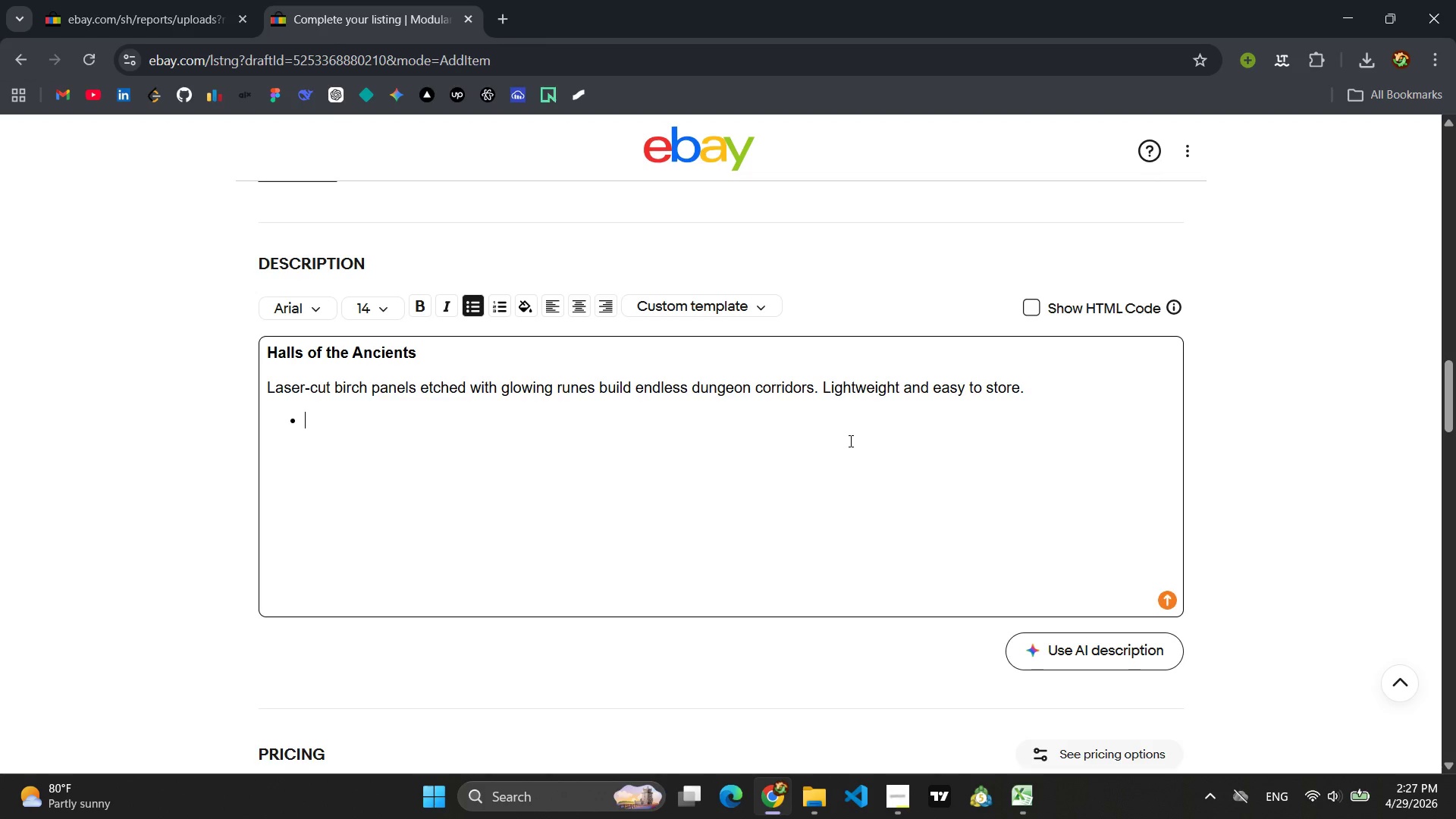 
type(Scale: 28mm)
 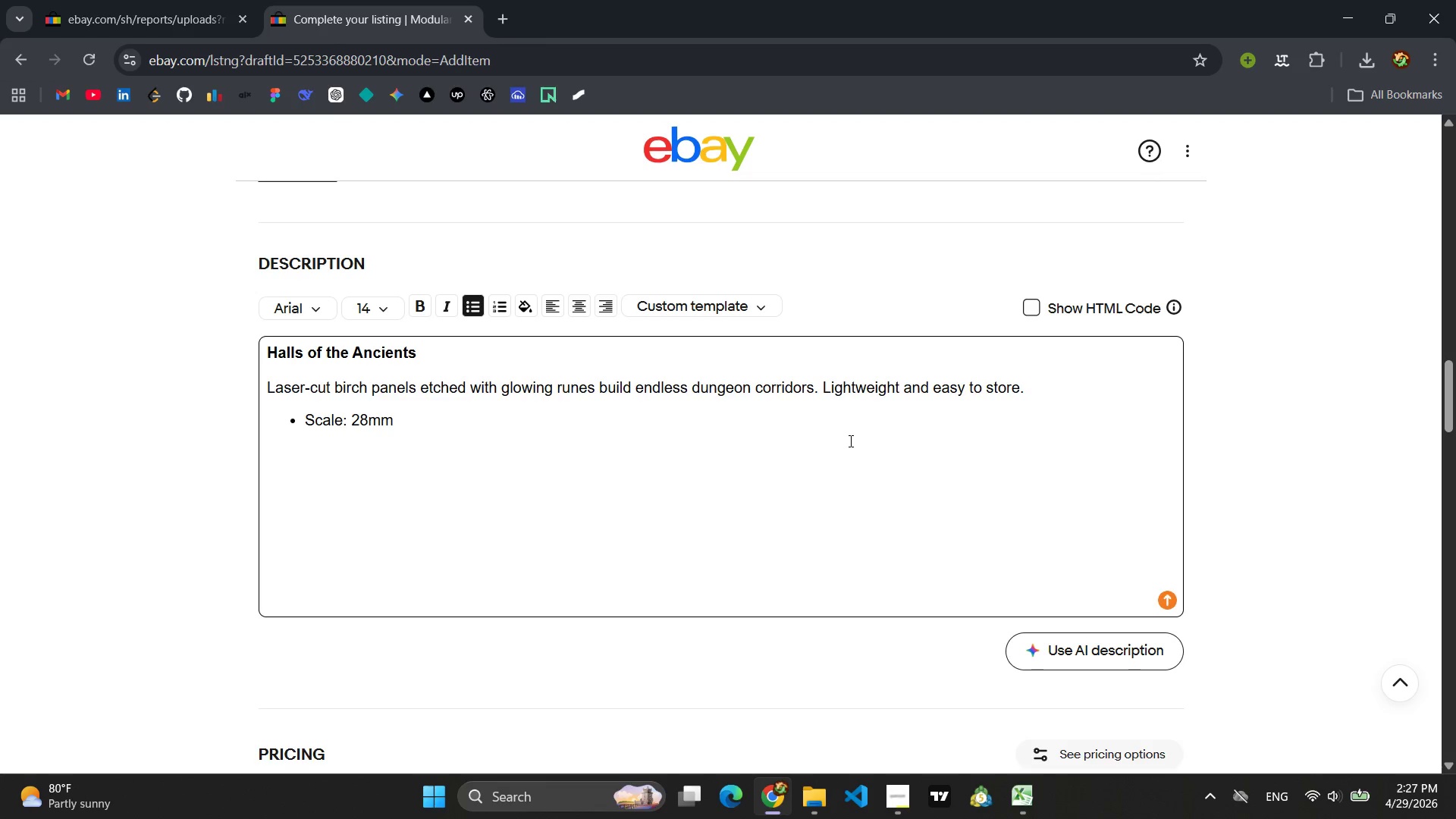 
key(Enter)
 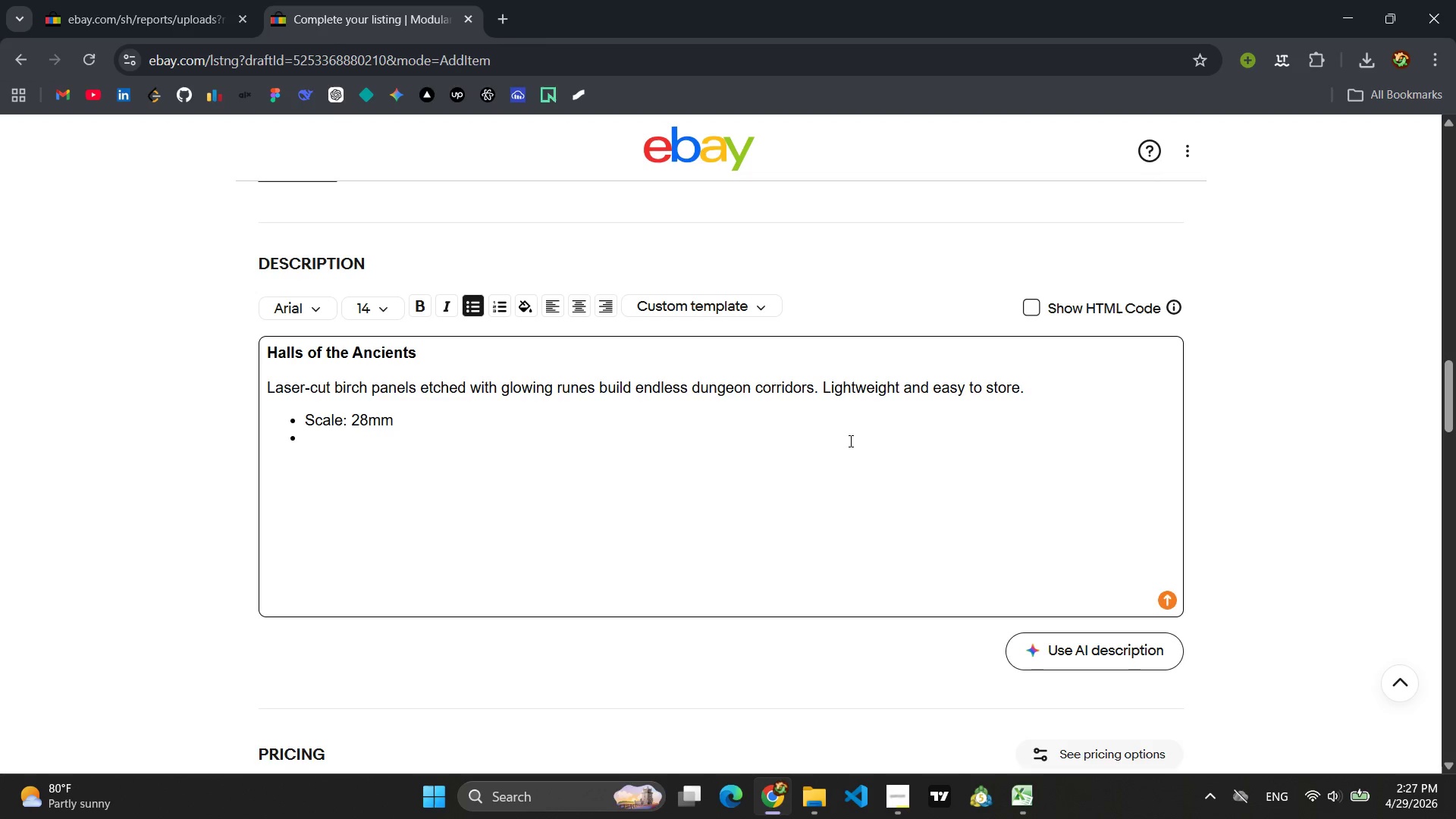 
type(Dimension )
key(Backspace)
type(s: 1 2)
key(Backspace)
key(Backspace)
type(2 x 12 4 )
key(Backspace)
key(Backspace)
key(Backspace)
type(x )
key(Backspace)
key(Backspace)
type( x 4 inches)
 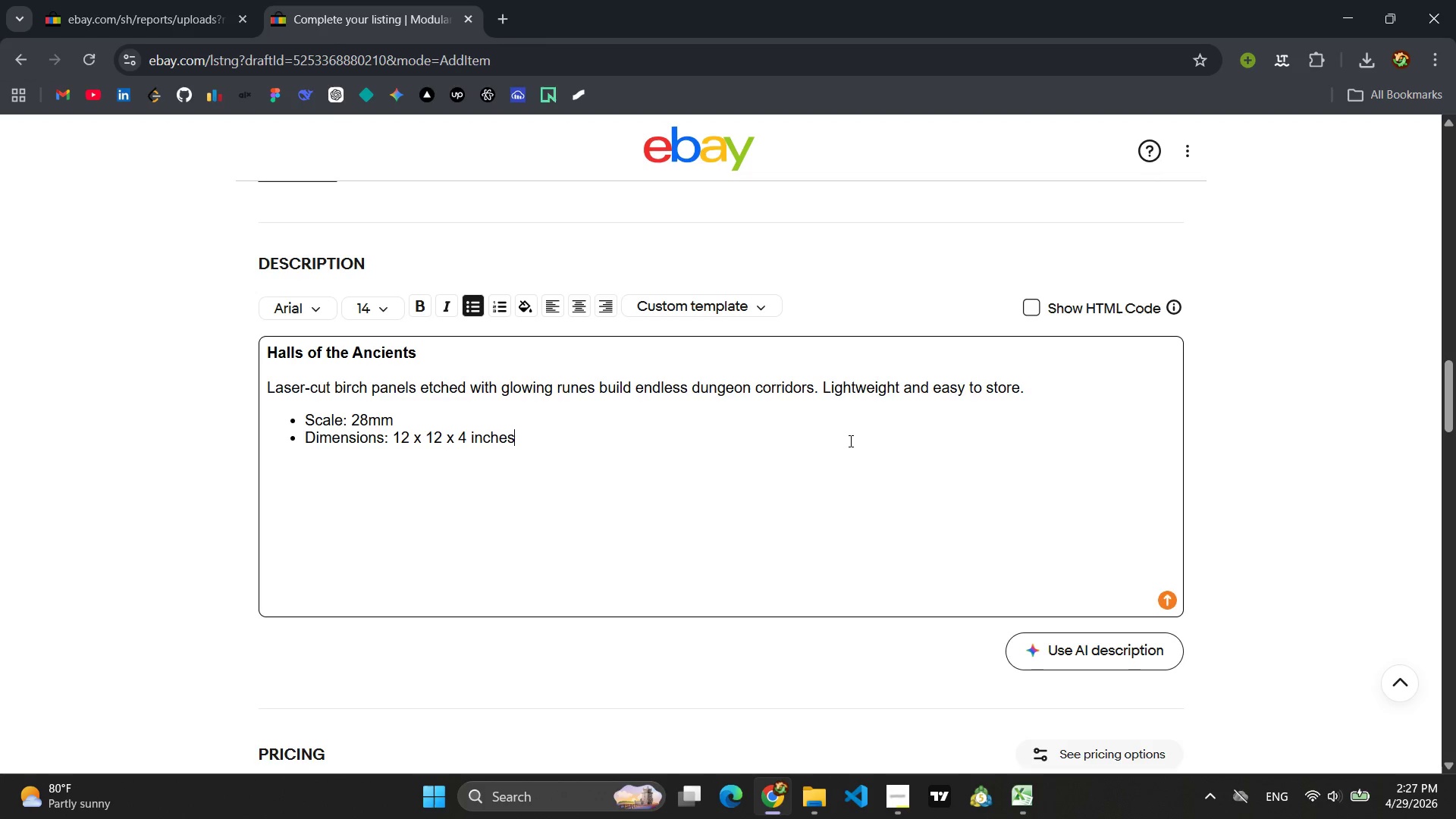 
wait(7.52)
 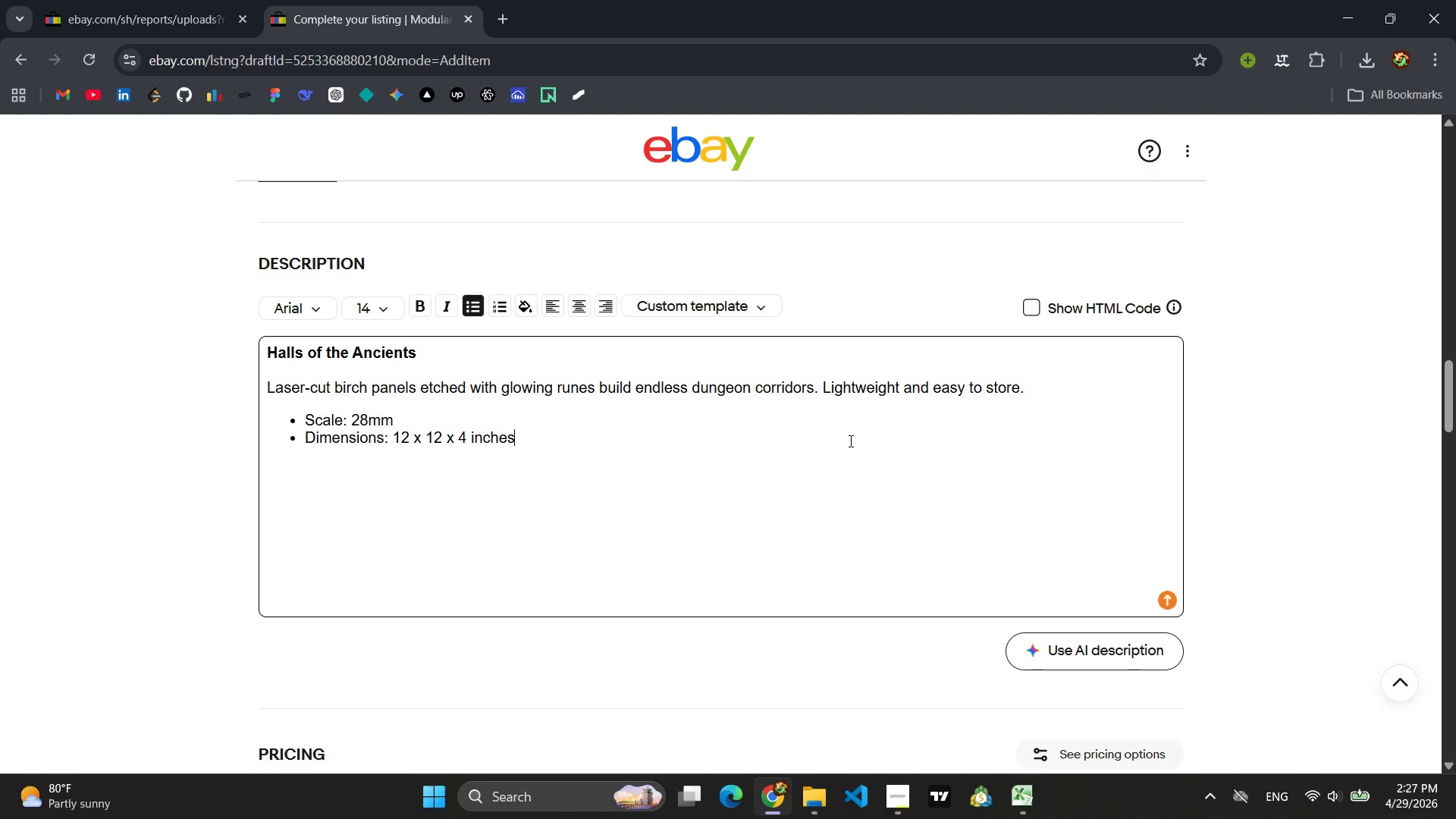 
type((set))
 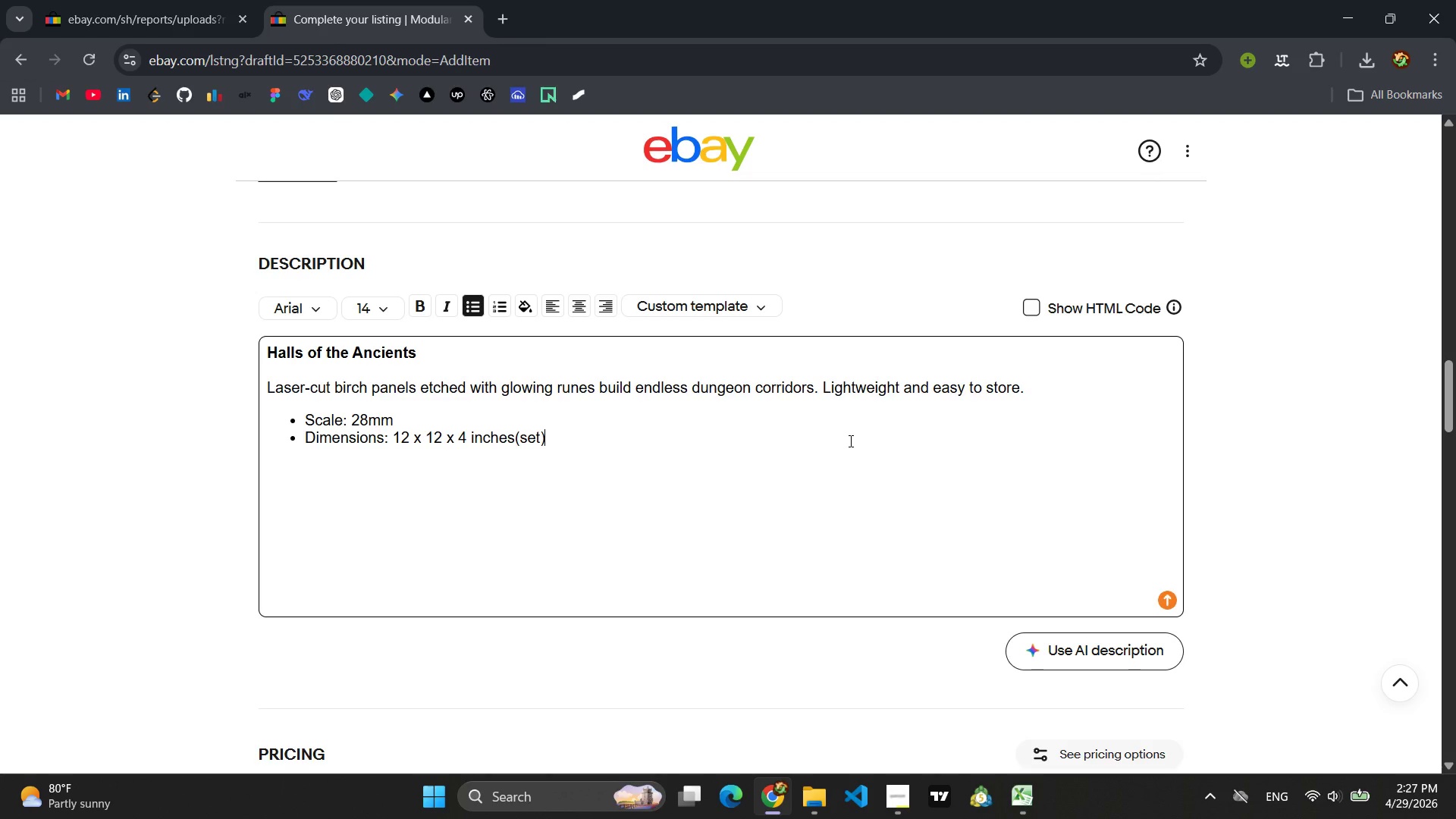 
key(Enter)
 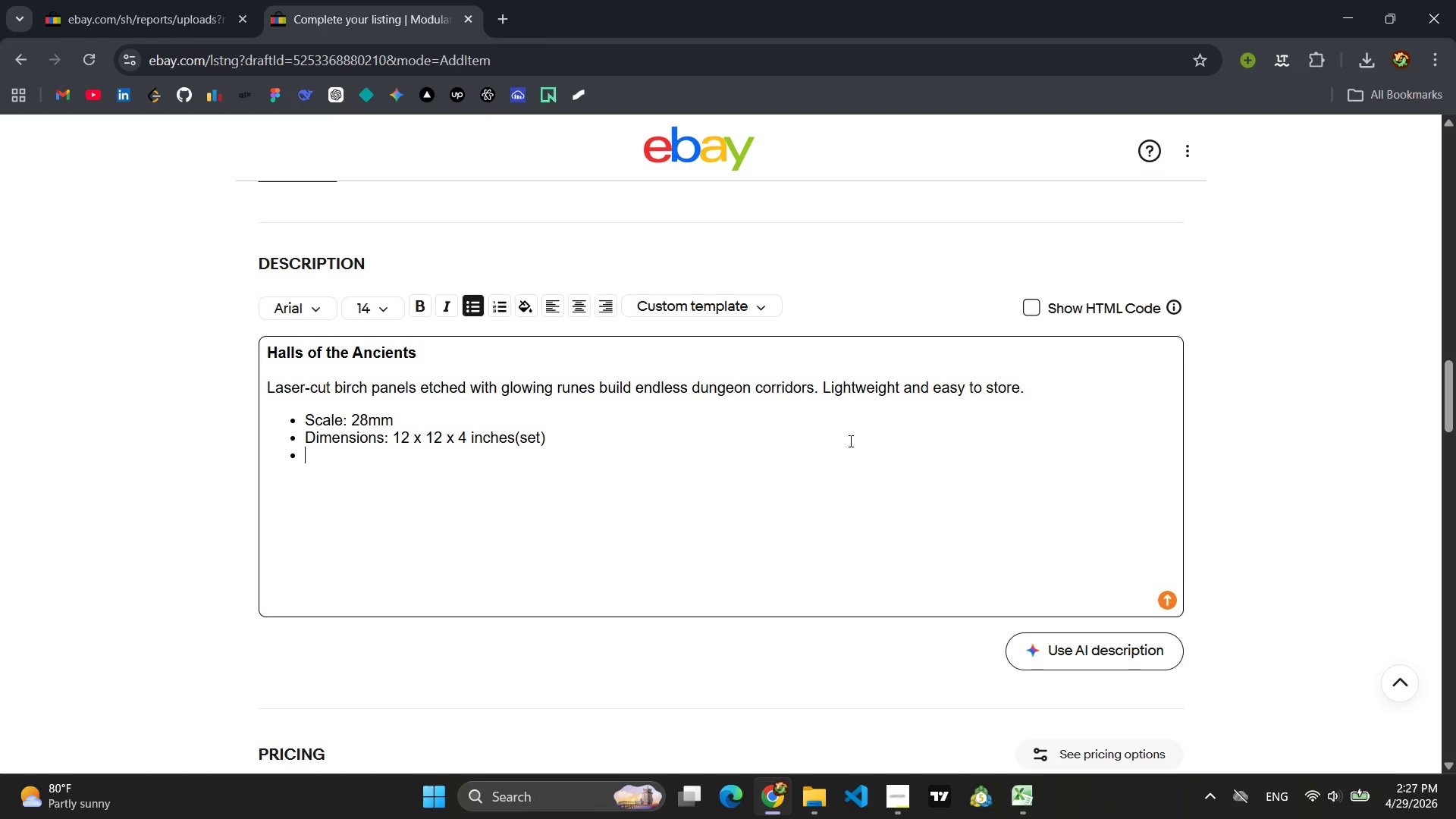 
type(Material )
key(Backspace)
type(: )
 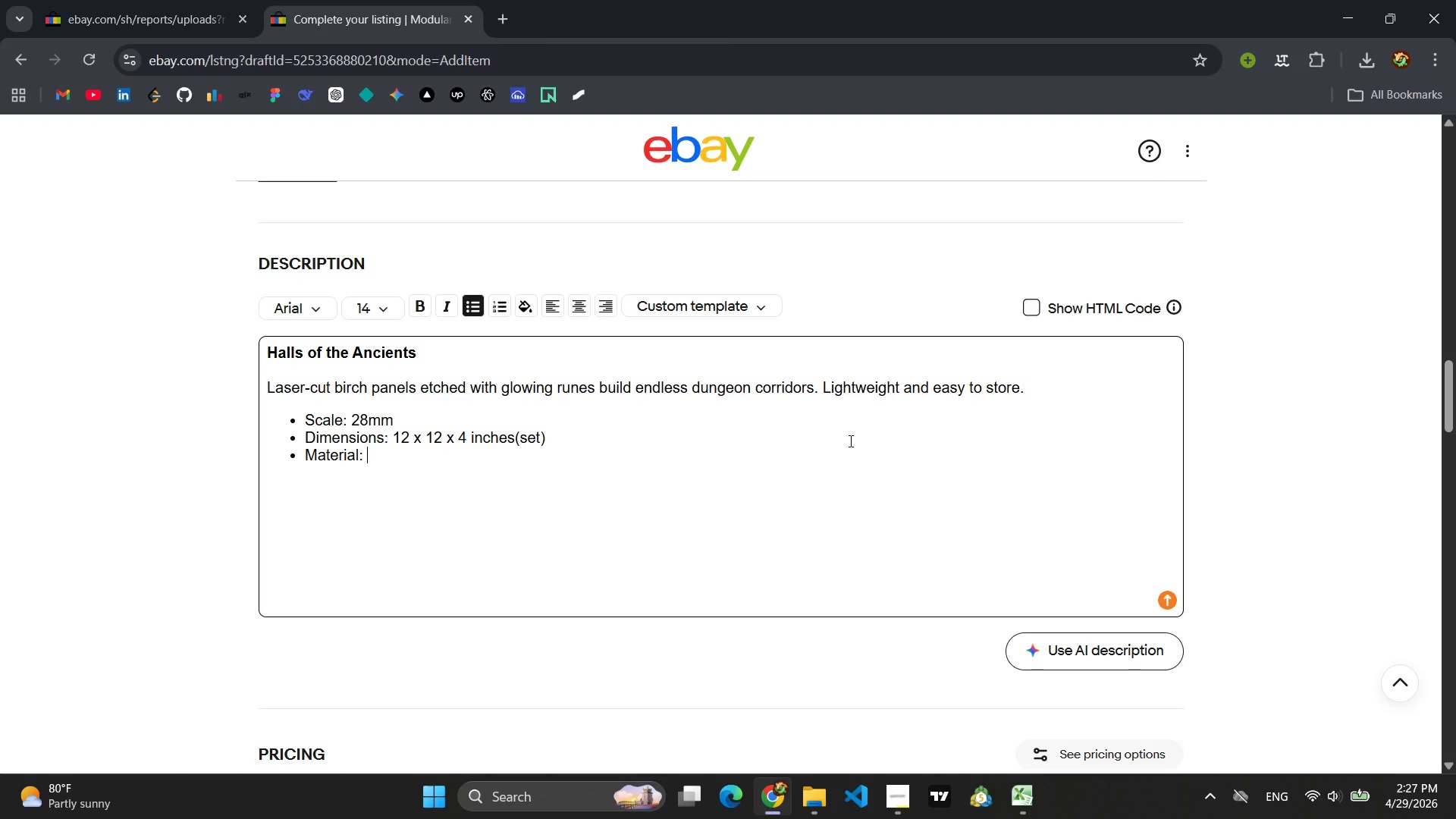 
wait(14.09)
 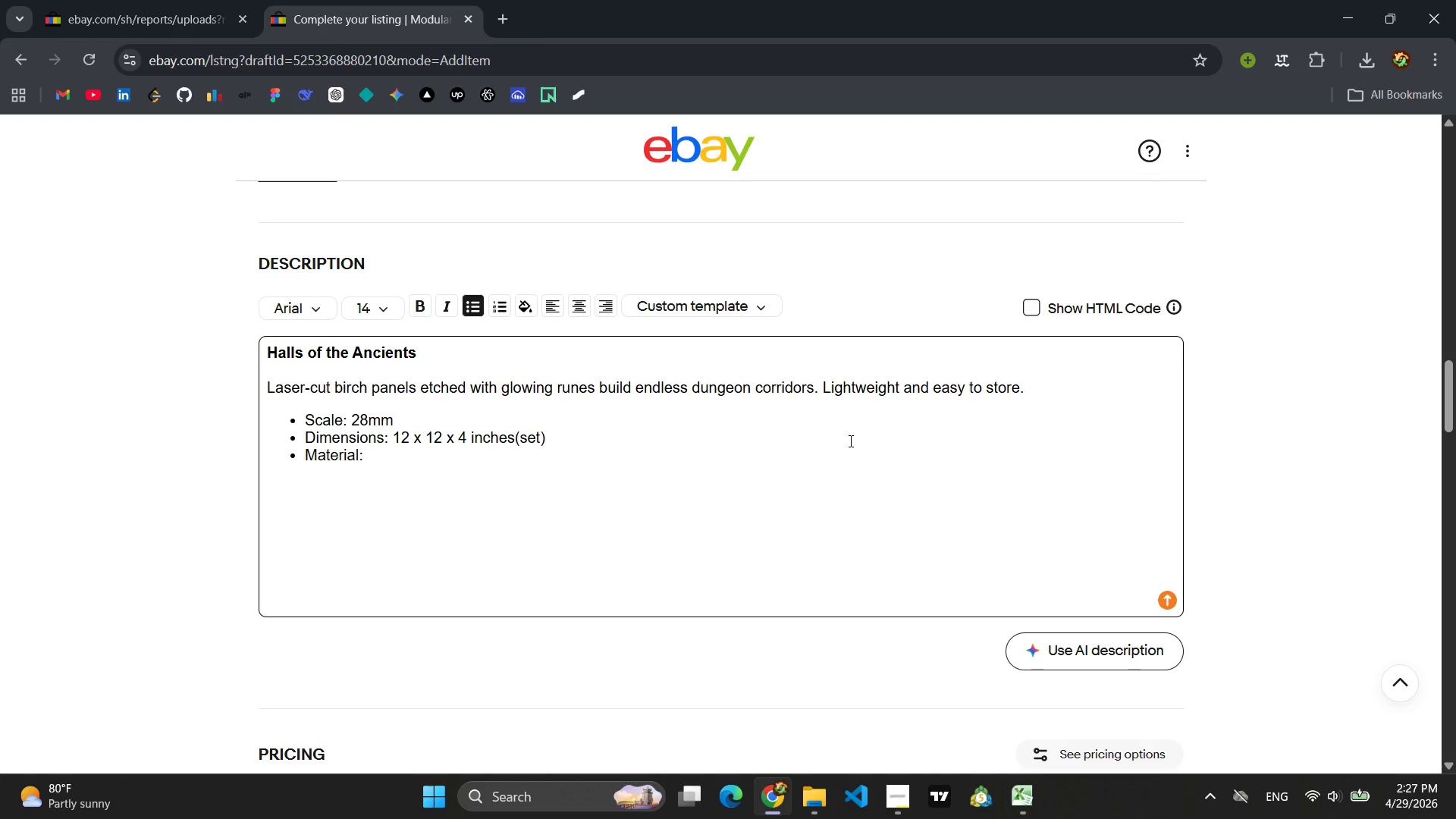 
type(Laser )
key(Backspace)
type(-cut birch)
 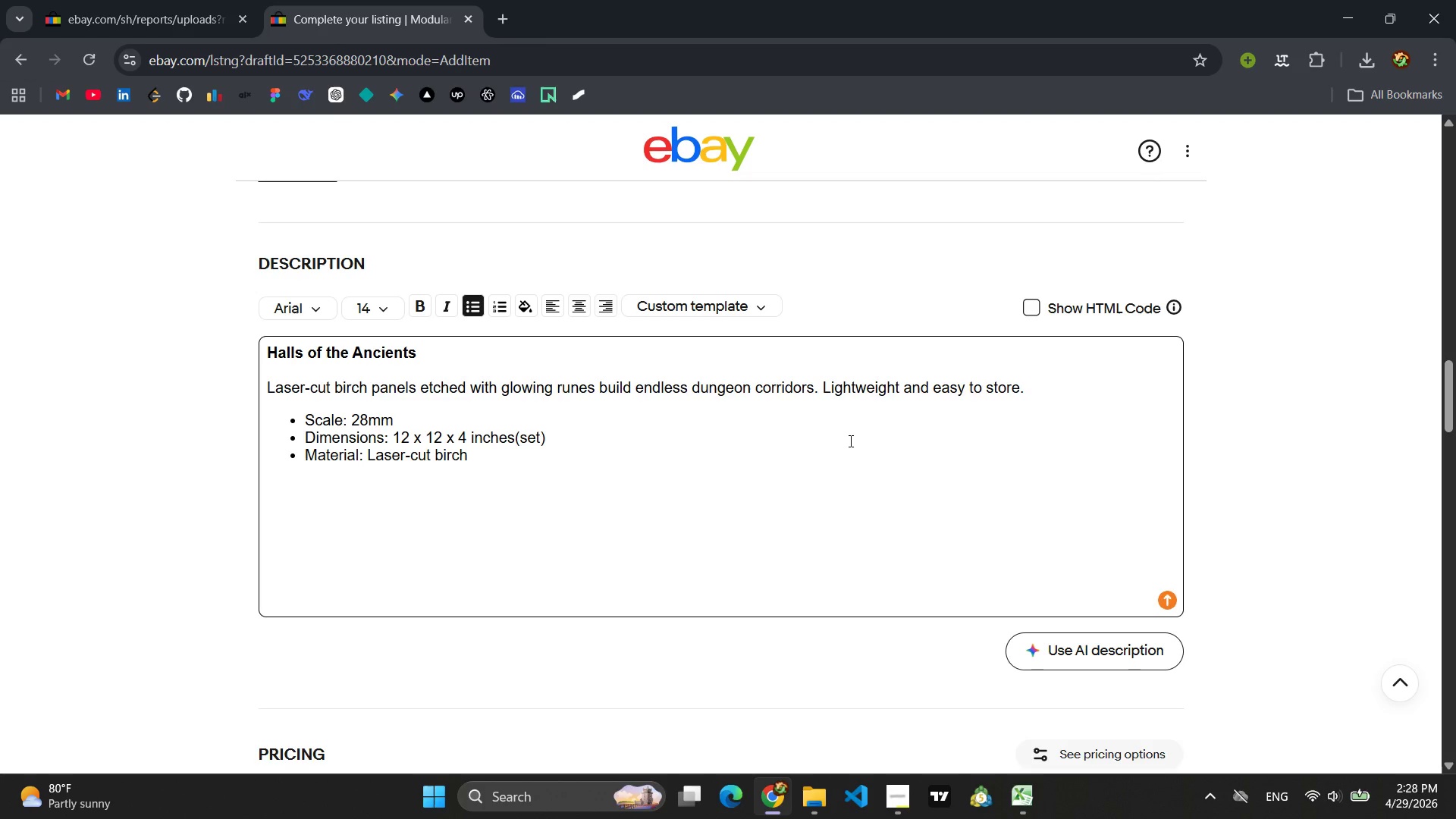 
type( plywood )
 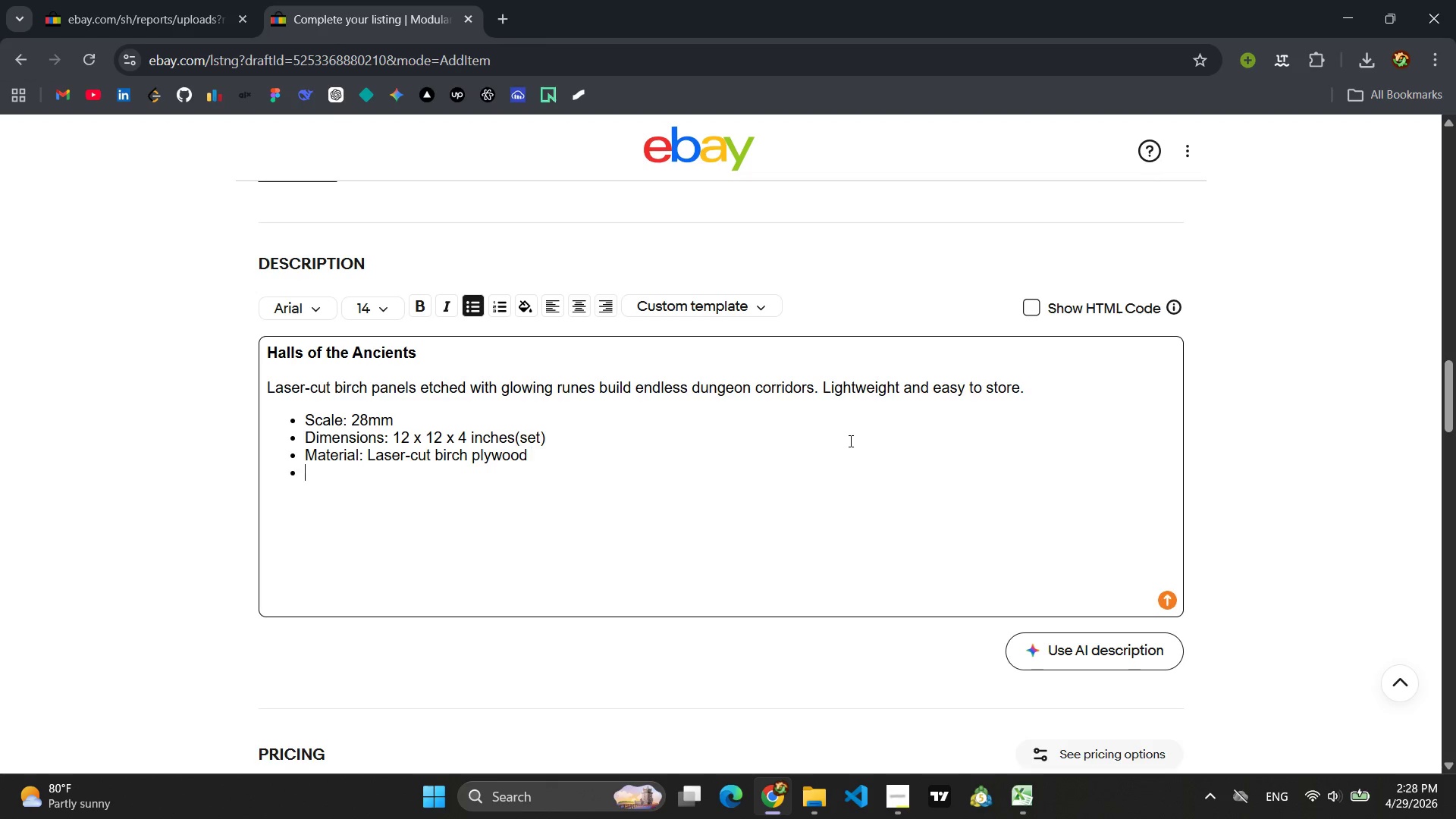 
key(Enter)
 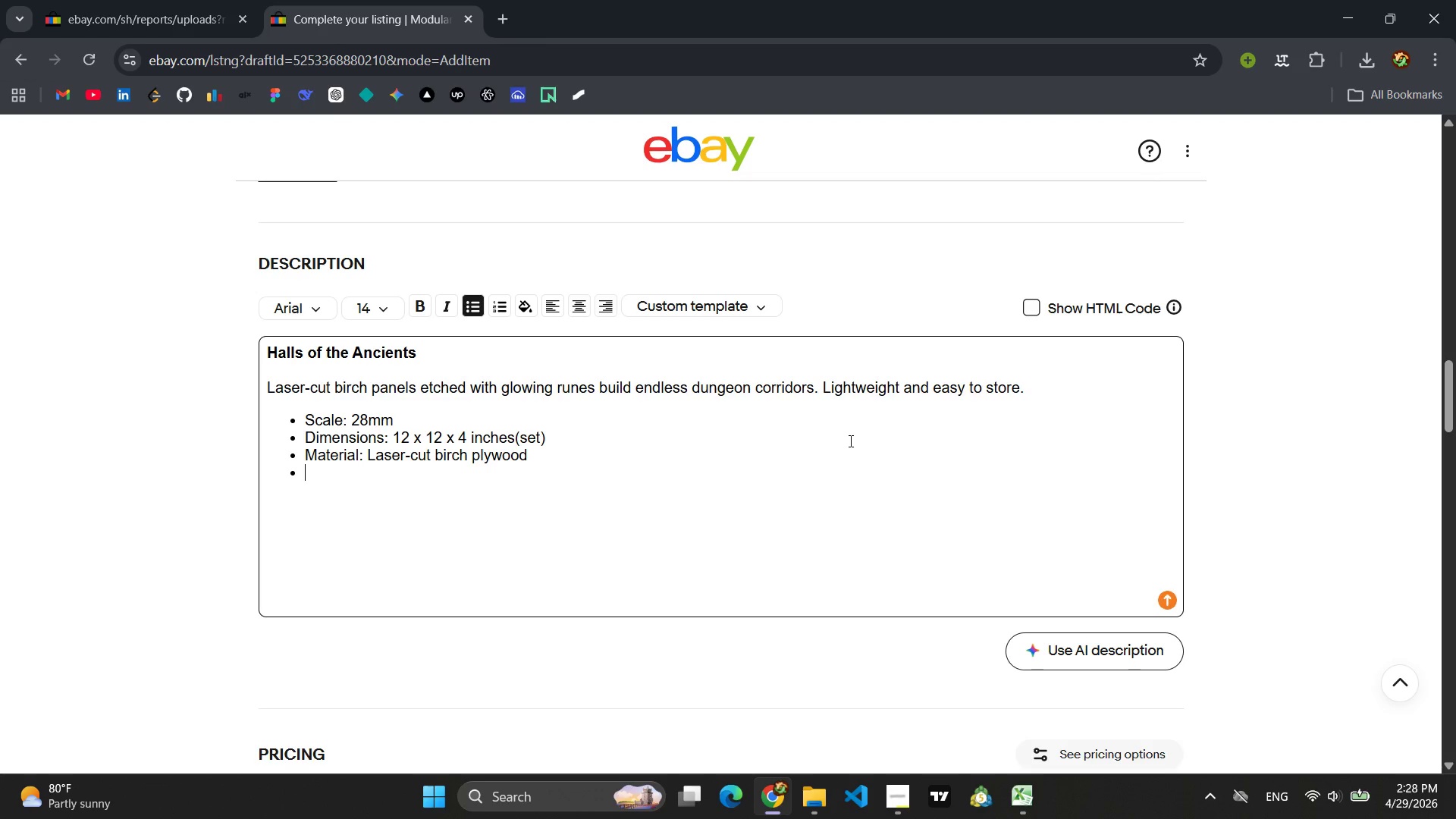 
type(Weight: 18.4 ox)
 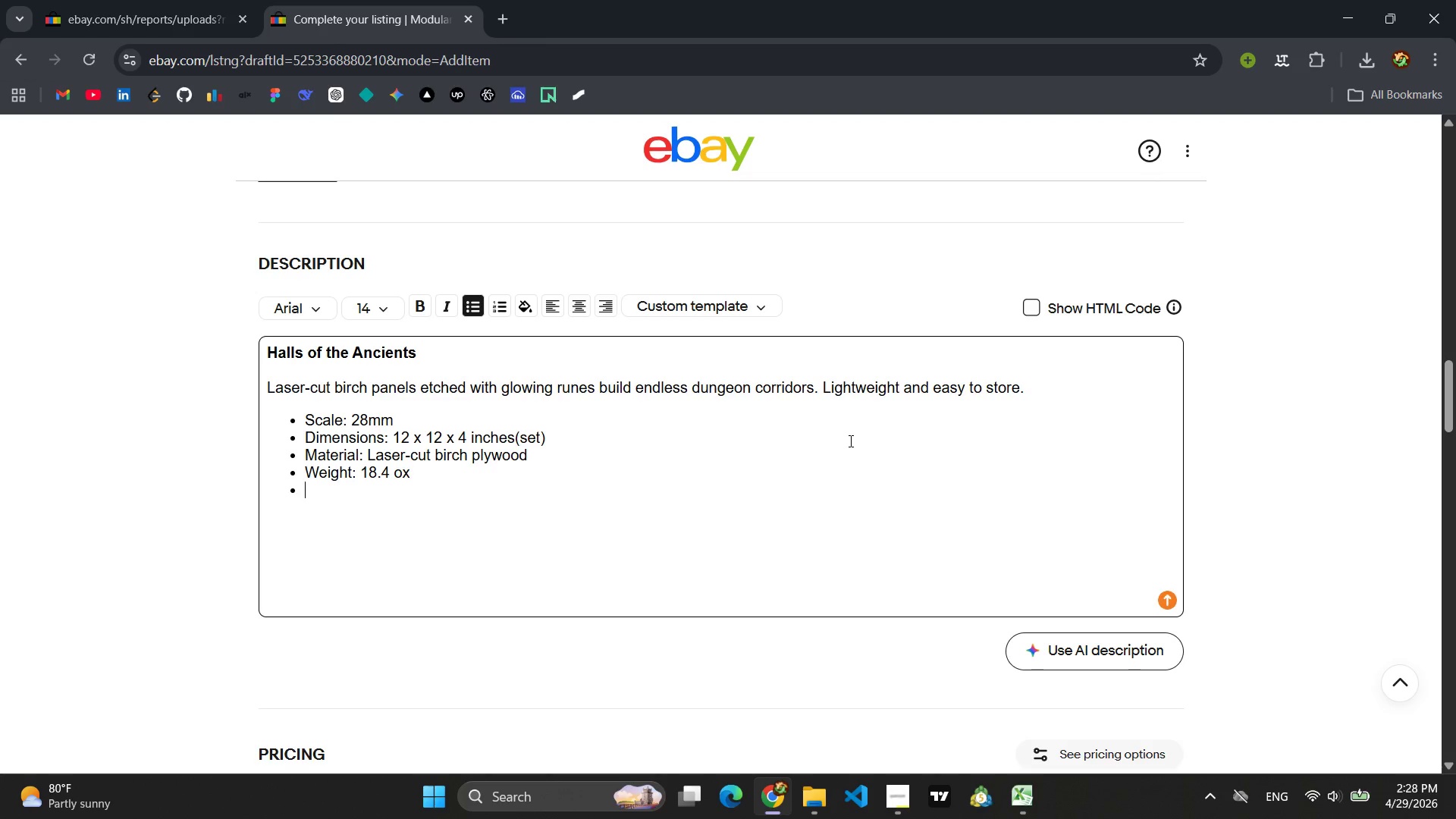 
 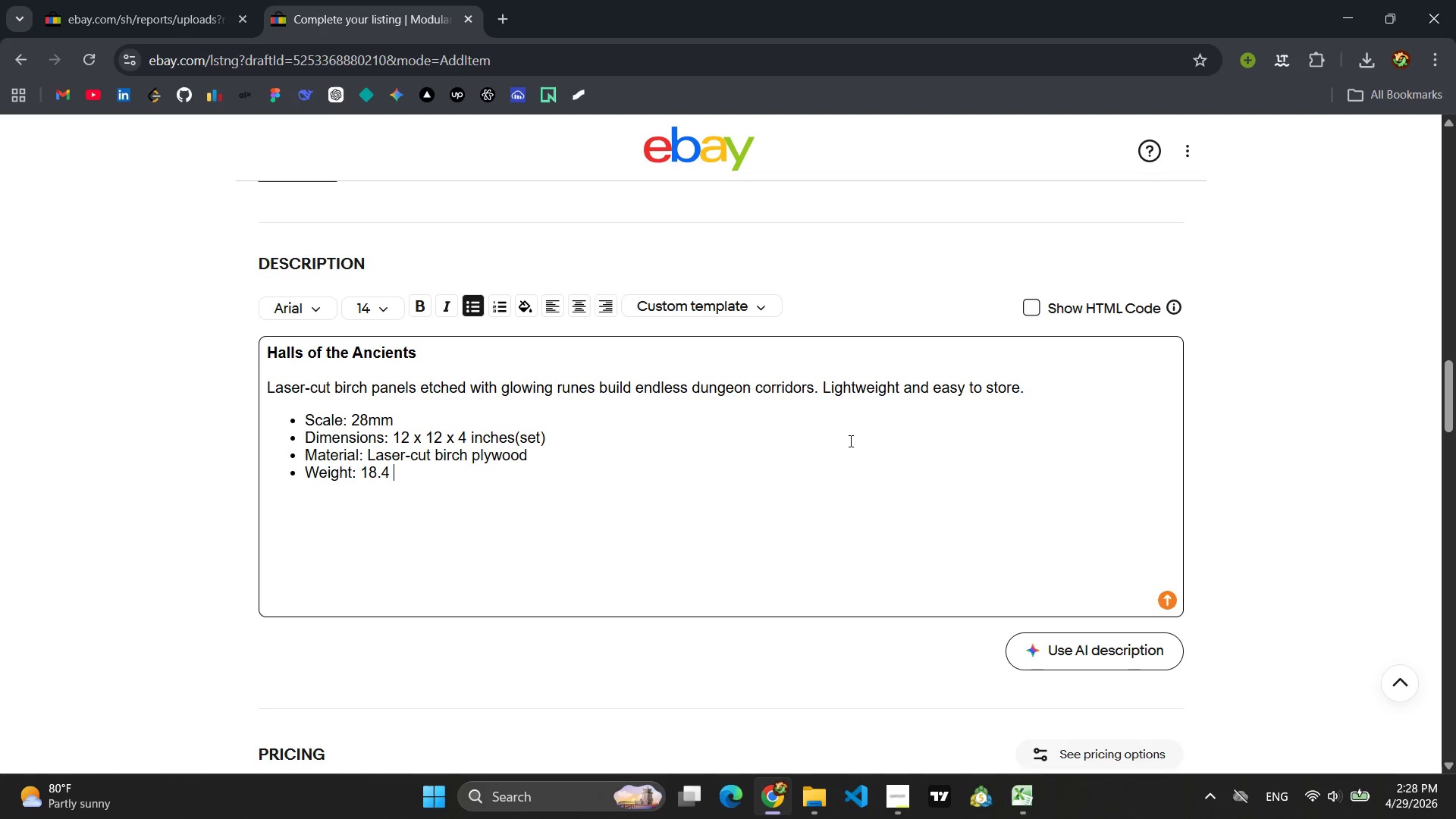 
key(Enter)
 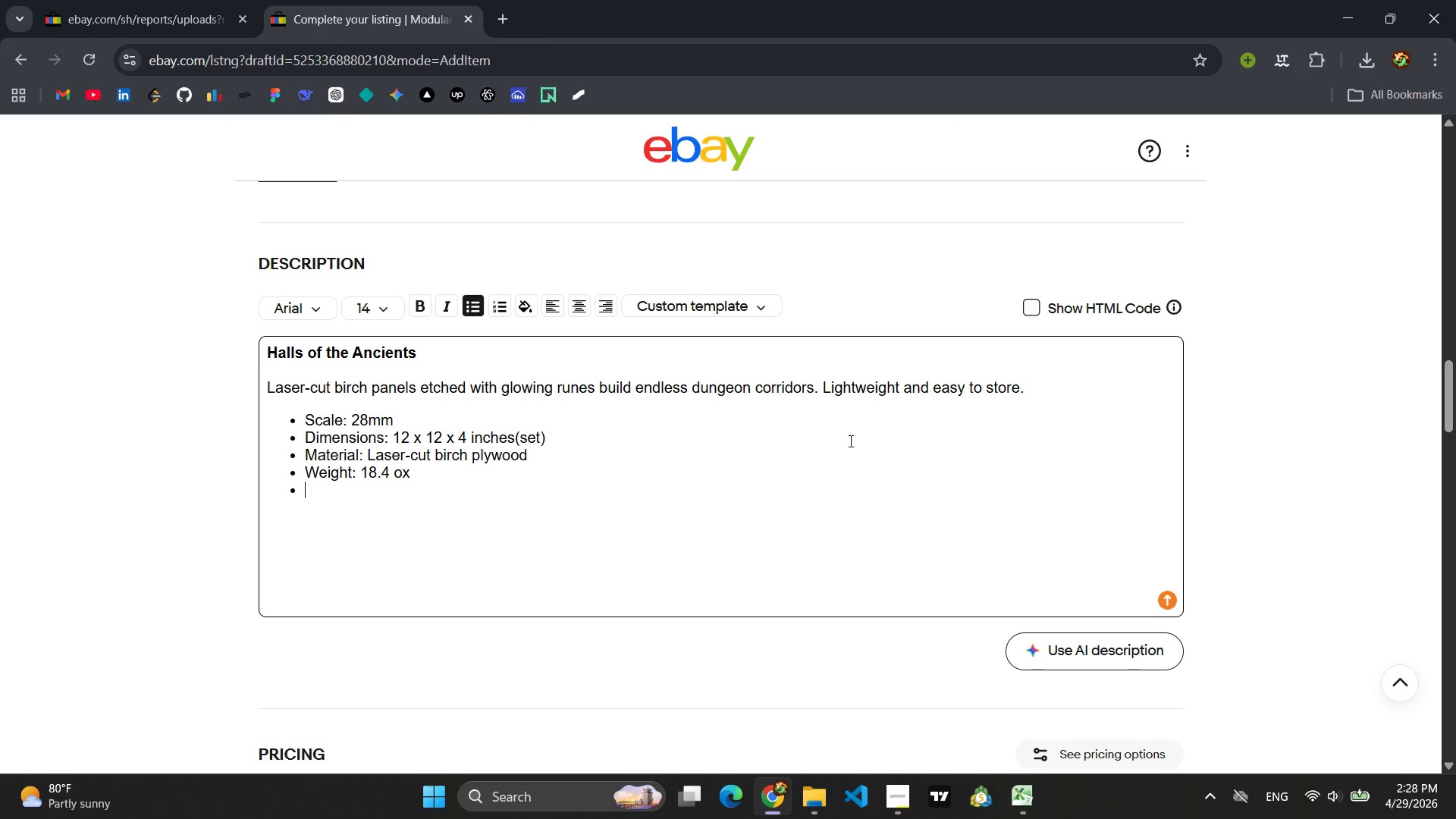 
key(Backspace)
 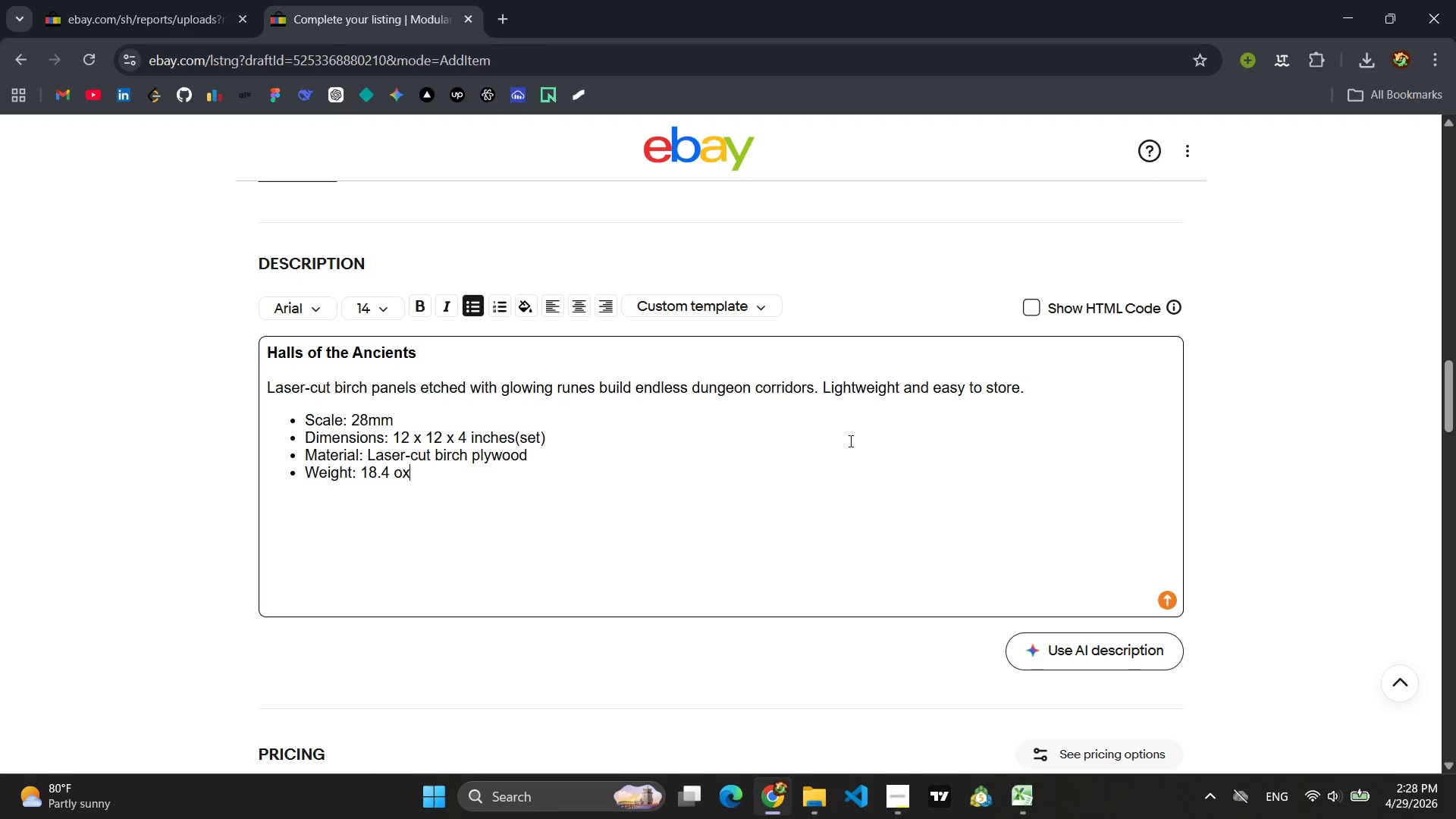 
key(Backspace)
 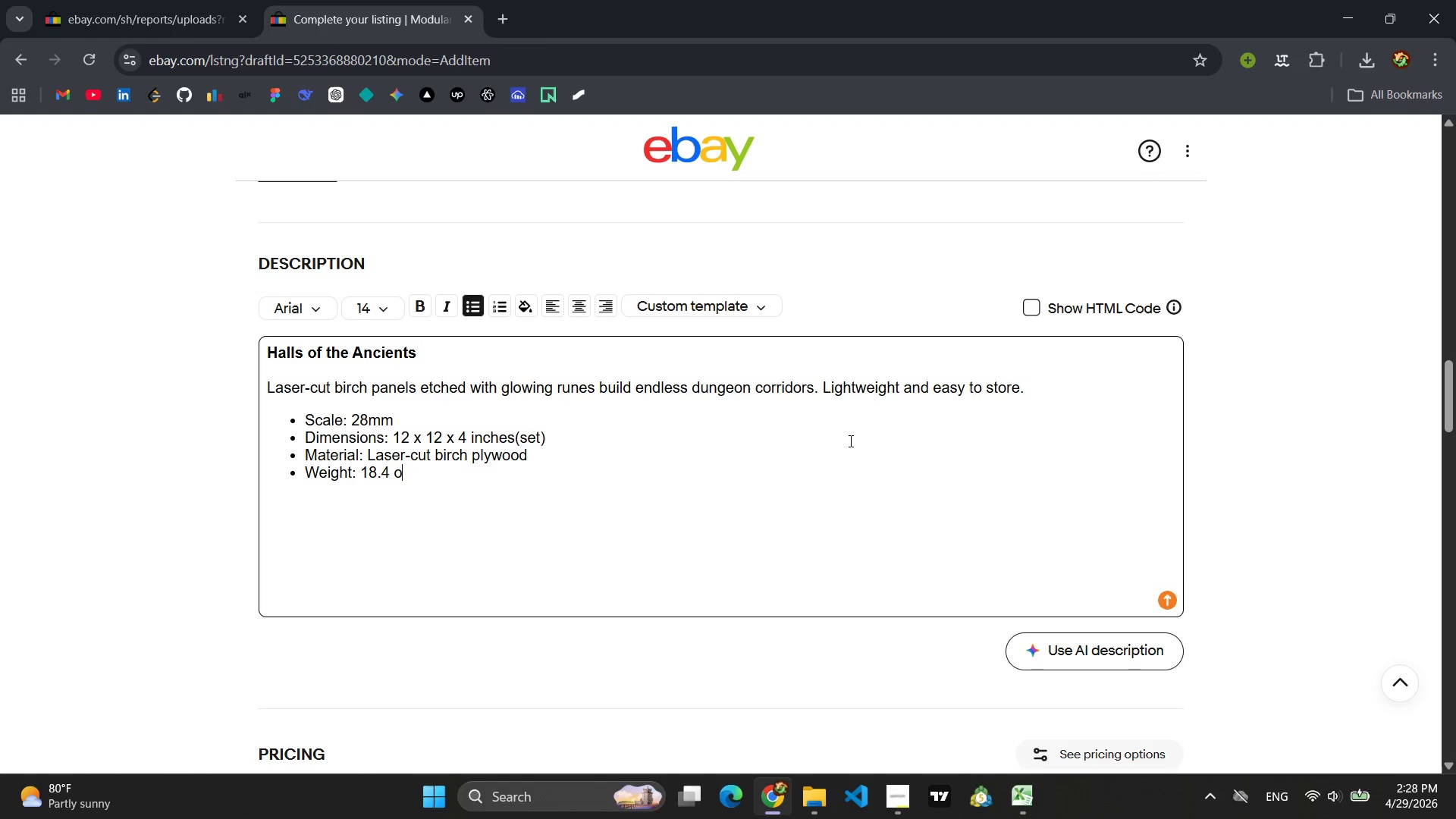 
key(Z)
 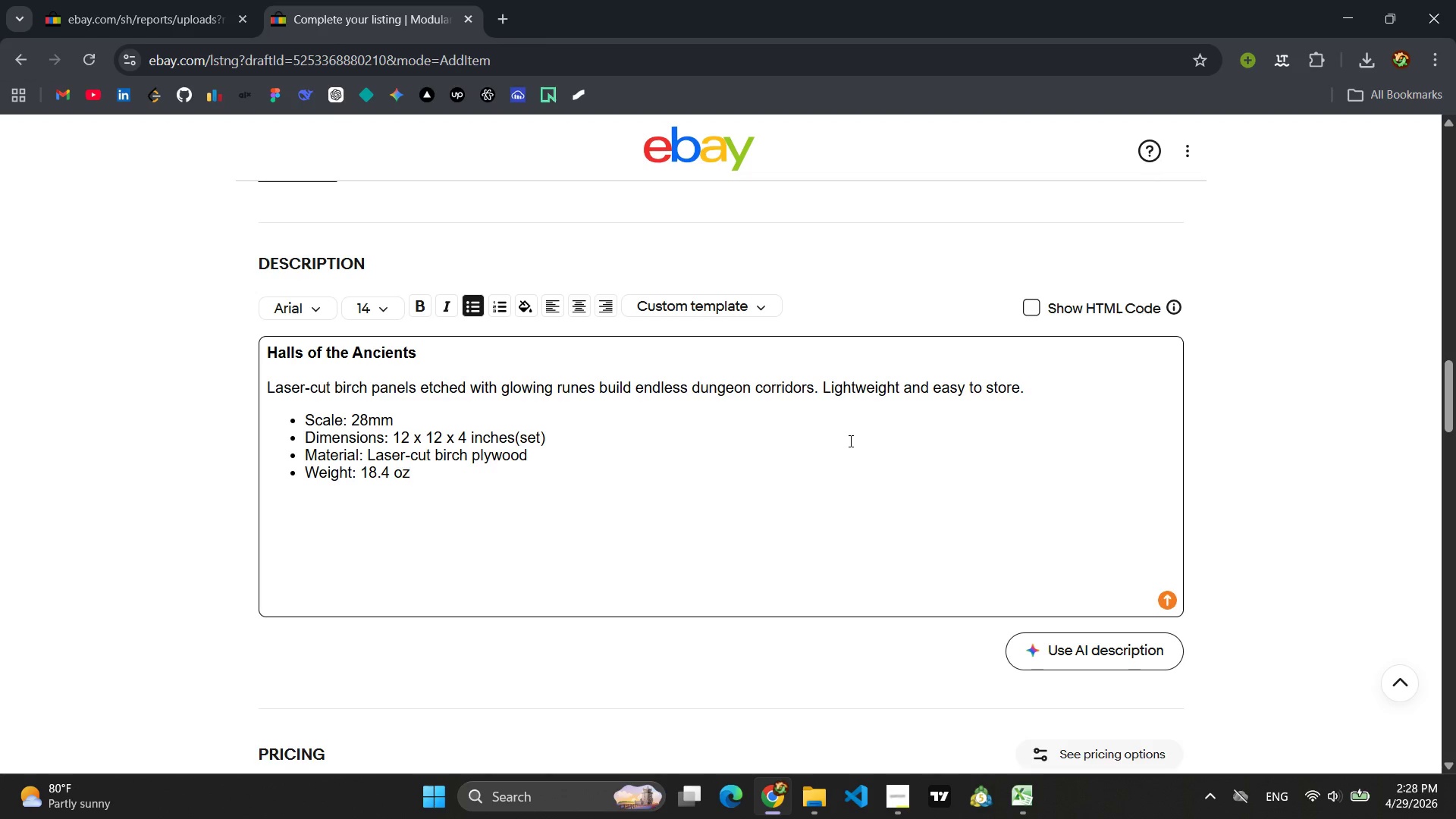 
key(Enter)
 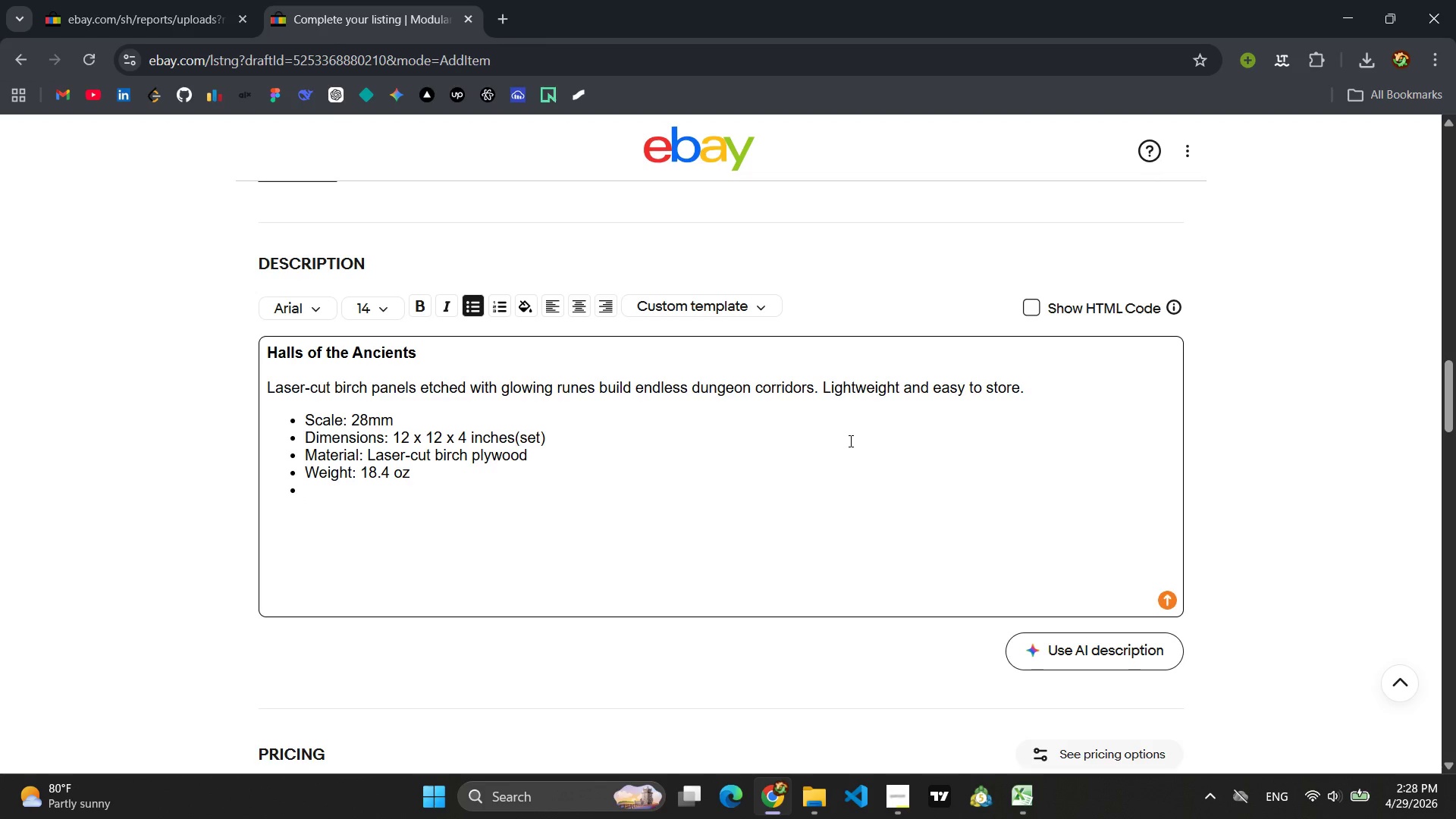 
type(Assembly: Minor assembly required )
key(Backspace)
type( (slot-go)
key(Backspace)
key(Backspace)
type(together )
key(Backspace)
type())
 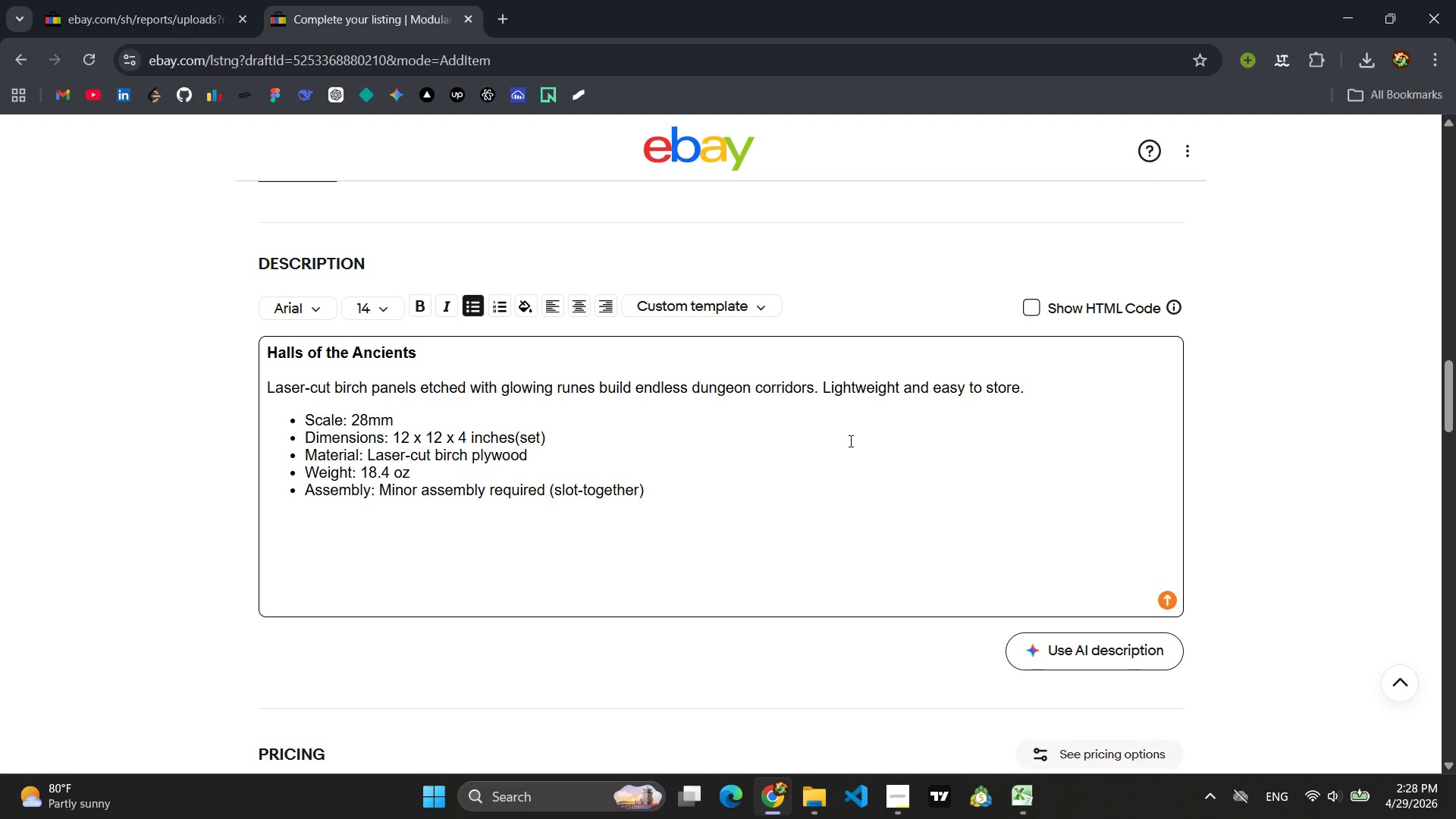 
key(Enter)
 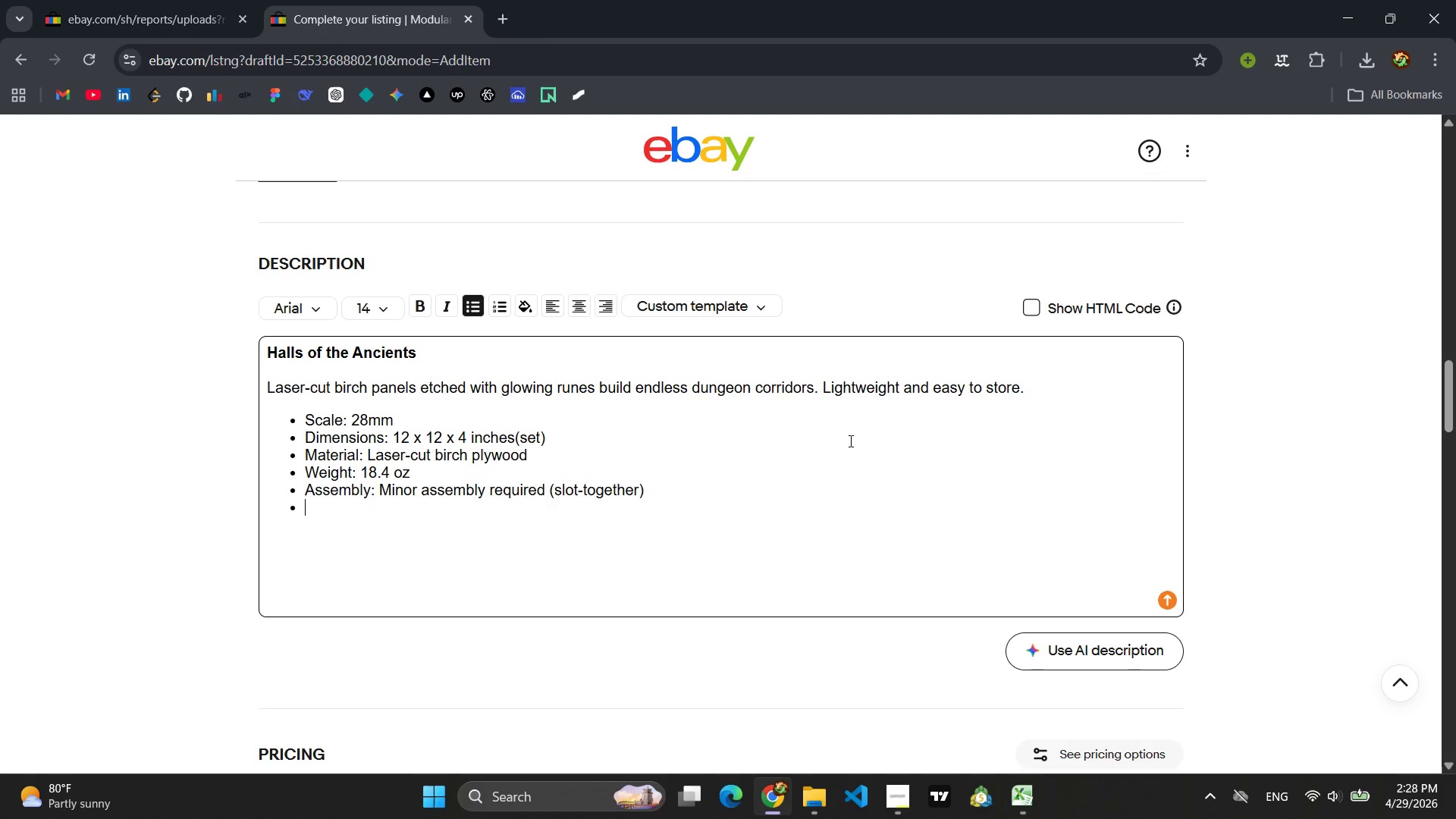 
type(Care: Seal with matte varnish)
 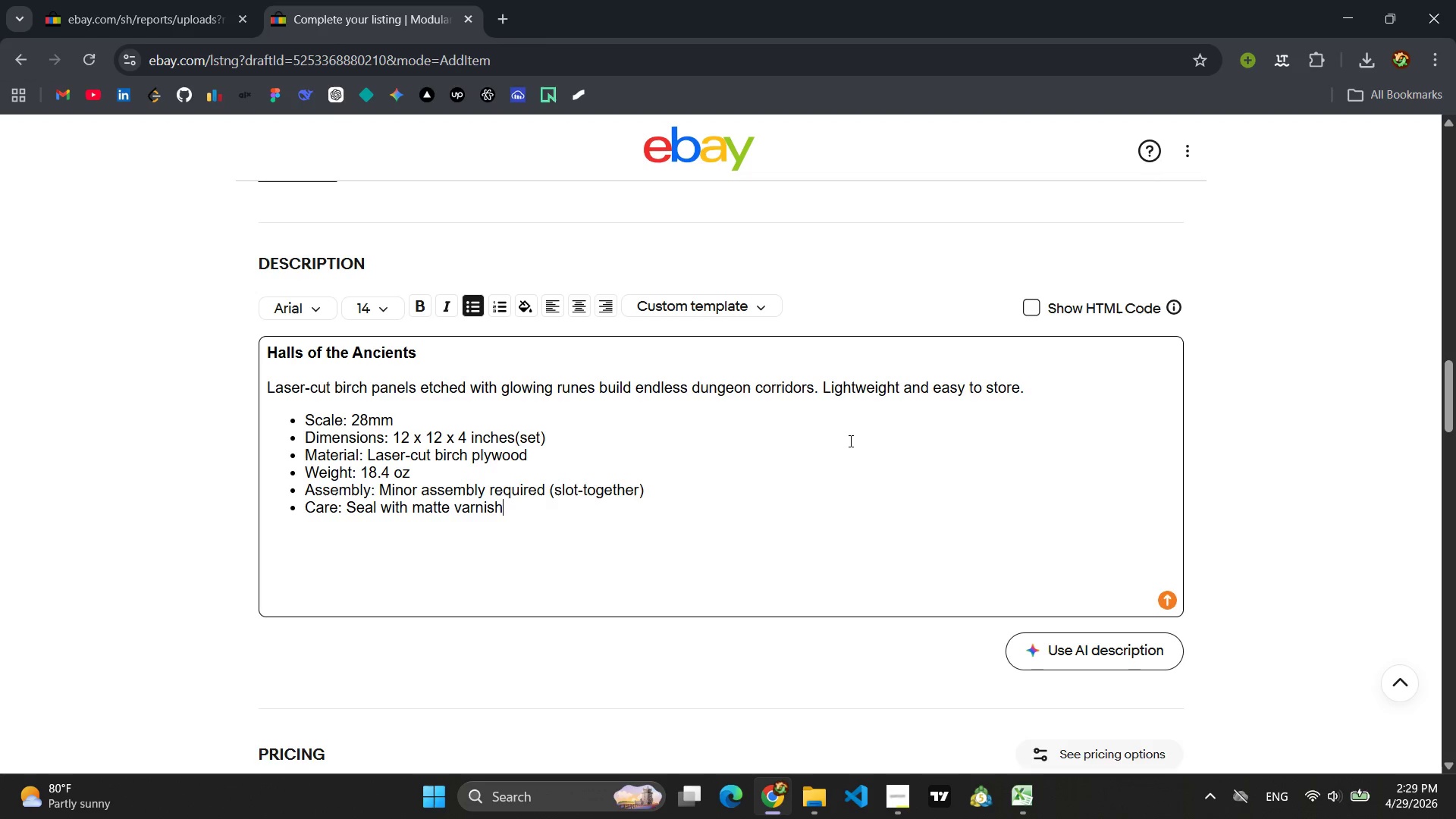 
type(; avoid moisture )
 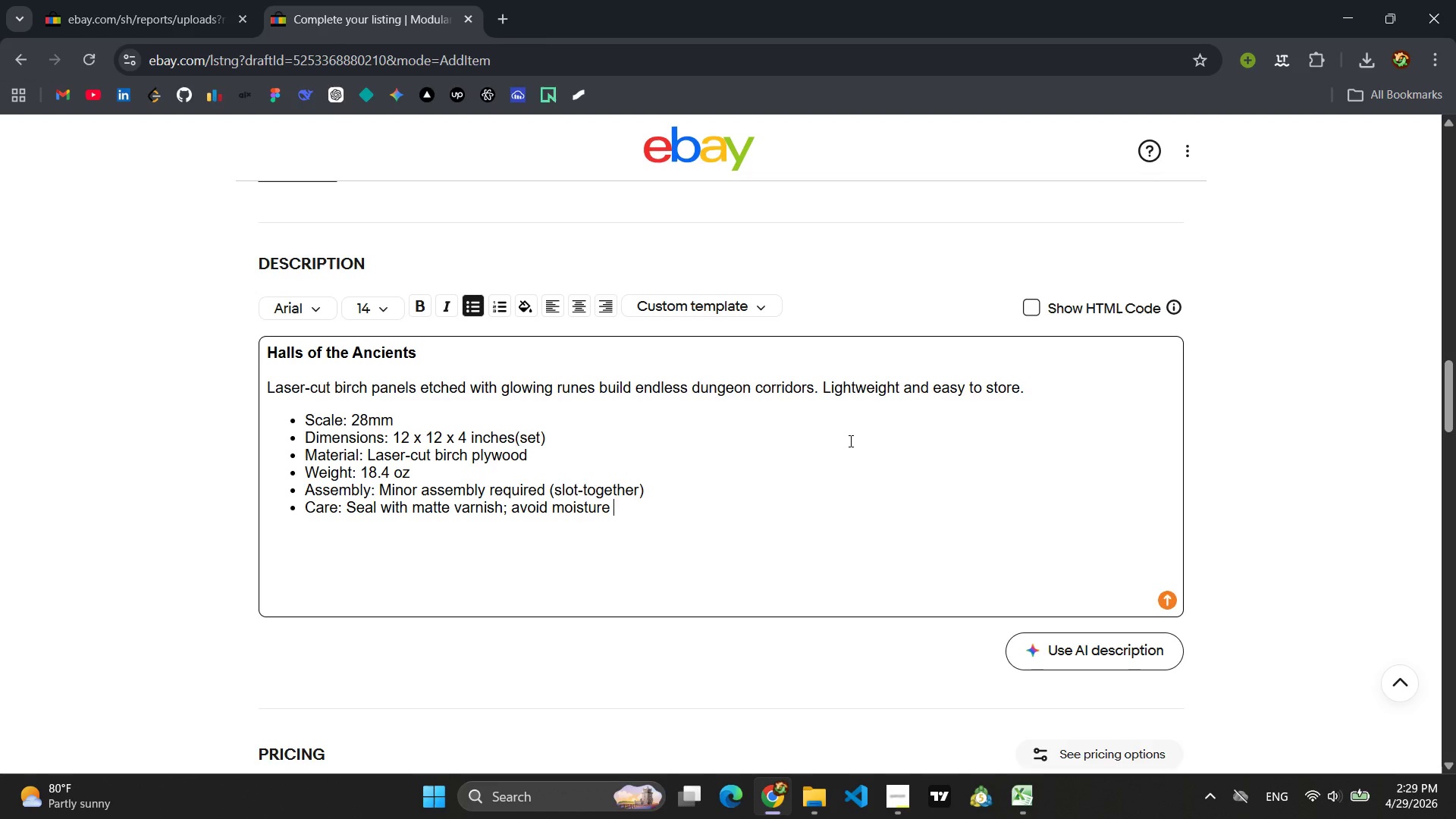 
key(Enter)
 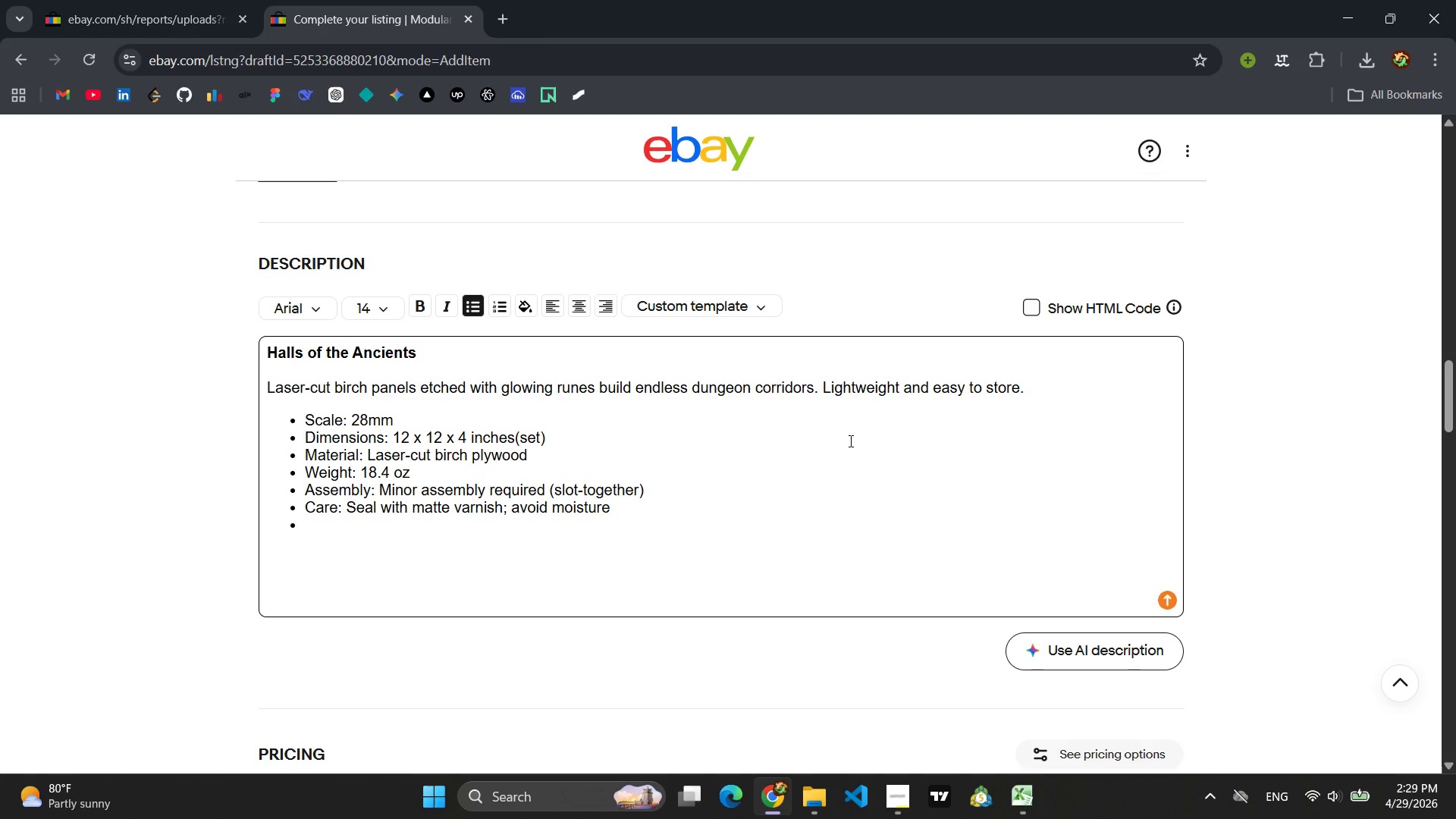 
type(HA)
key(Backspace)
type(andmade)
 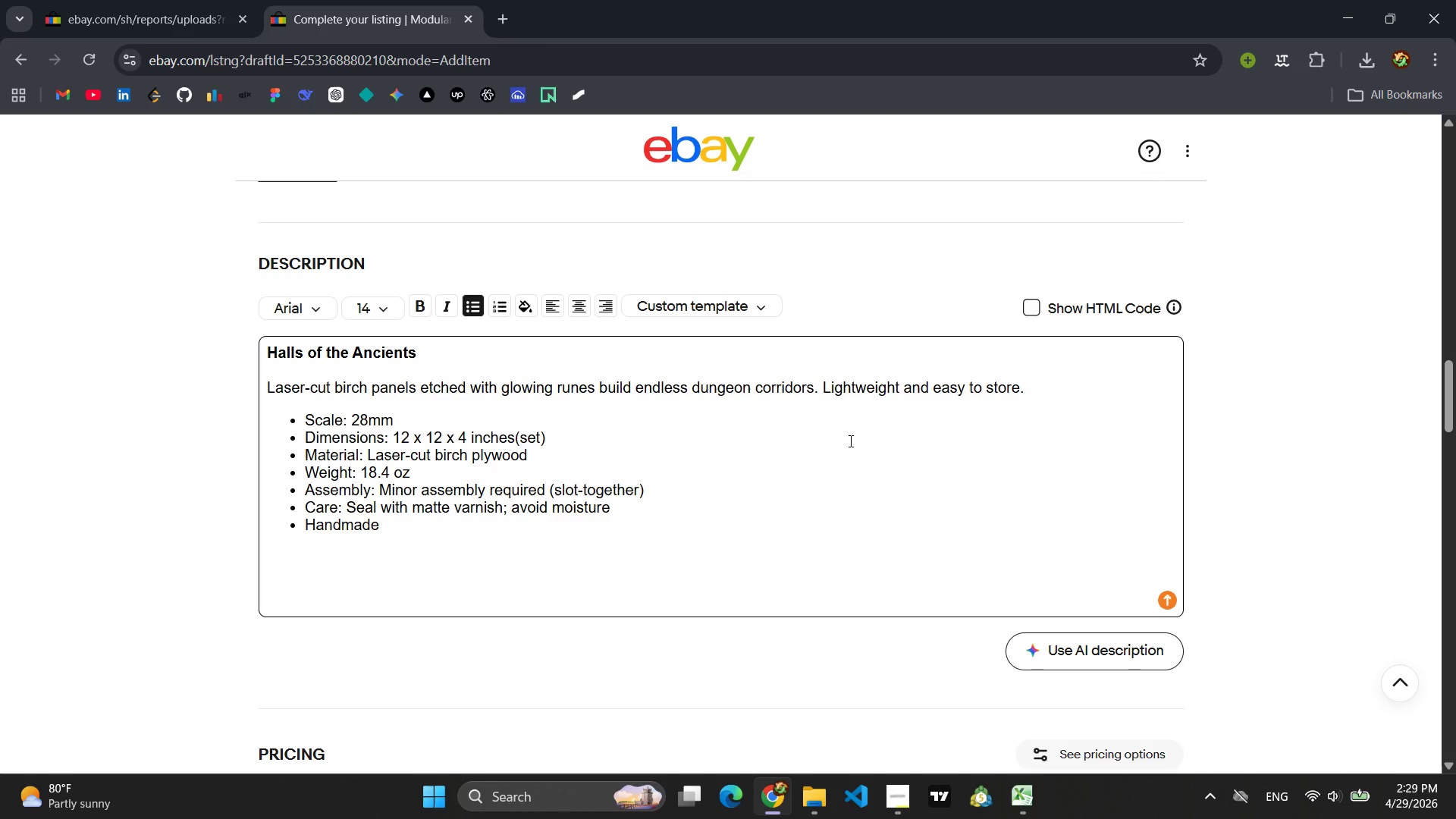 
type( in the USA)
 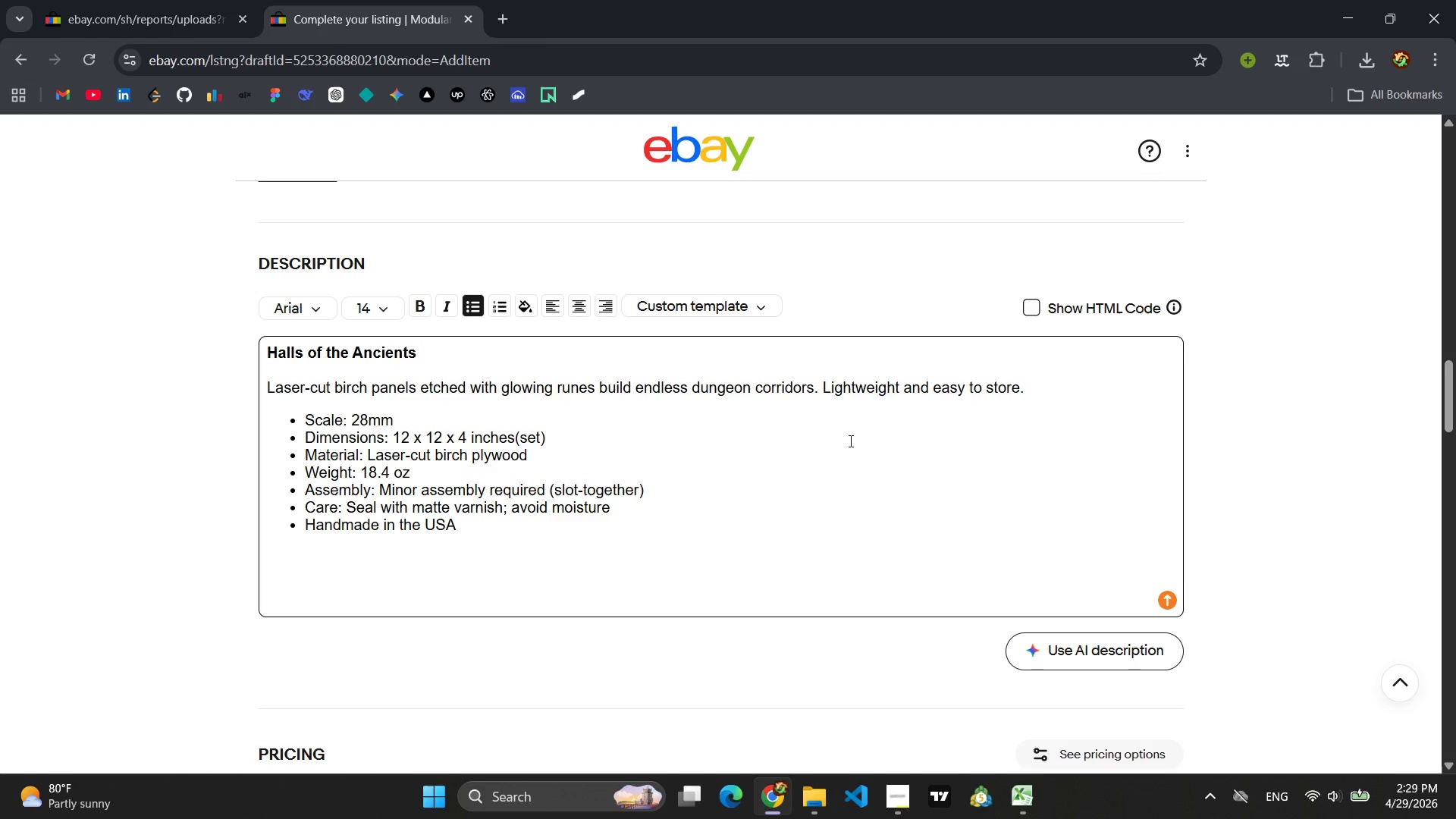 
wait(13.97)
 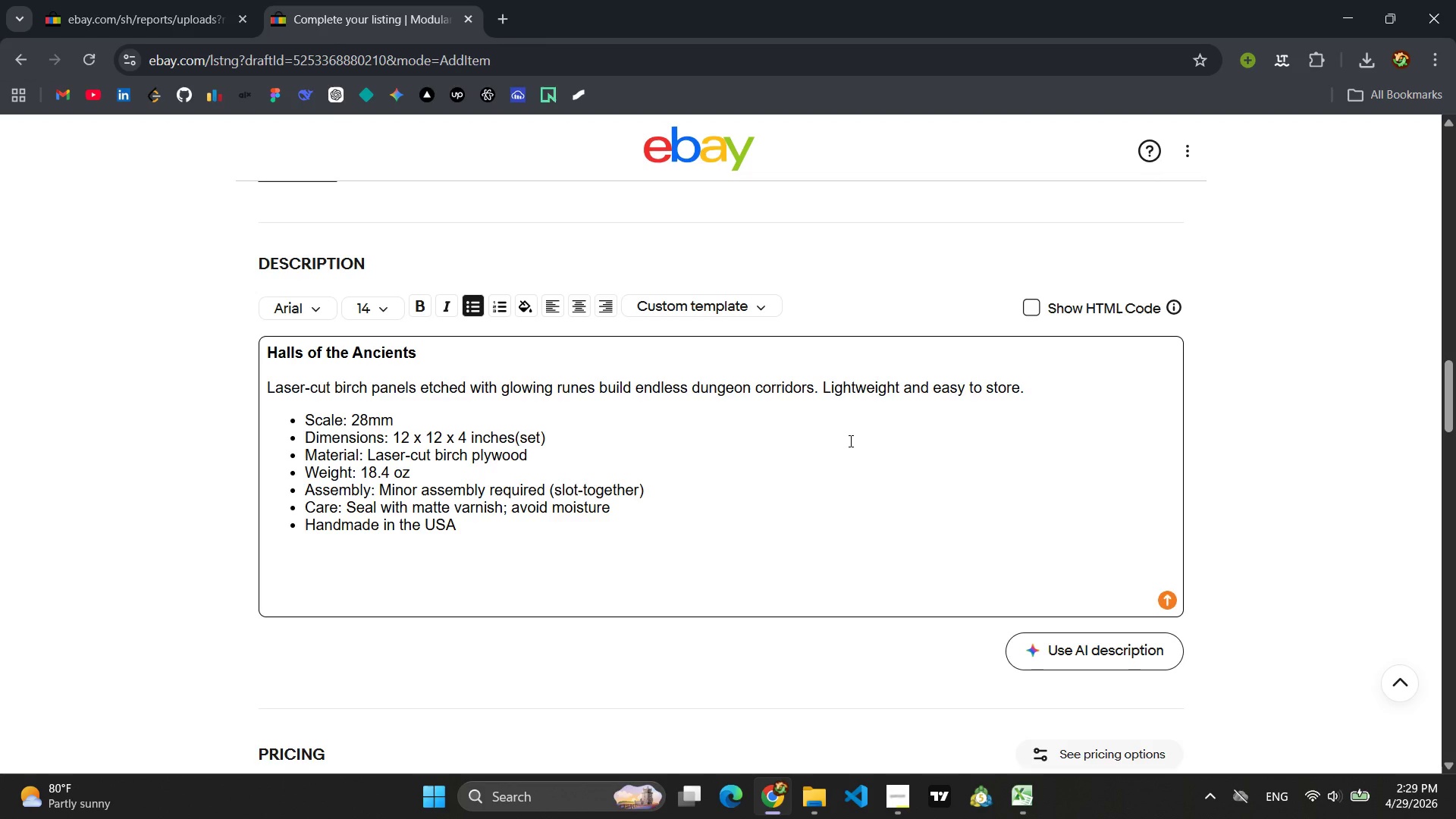 
left_click_drag(start_coordinate=[467, 523], to_coordinate=[305, 522])
 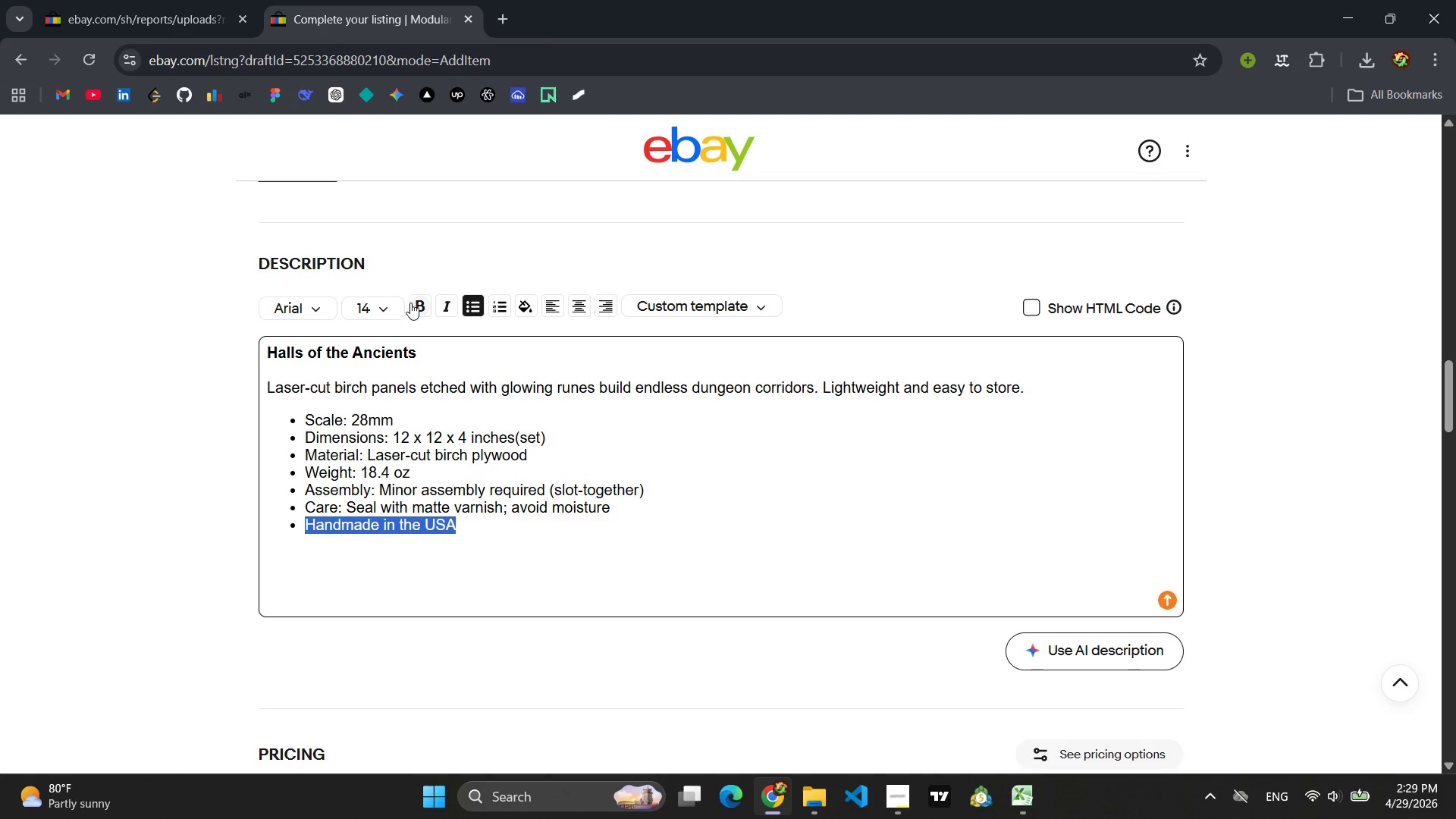 
left_click([414, 306])
 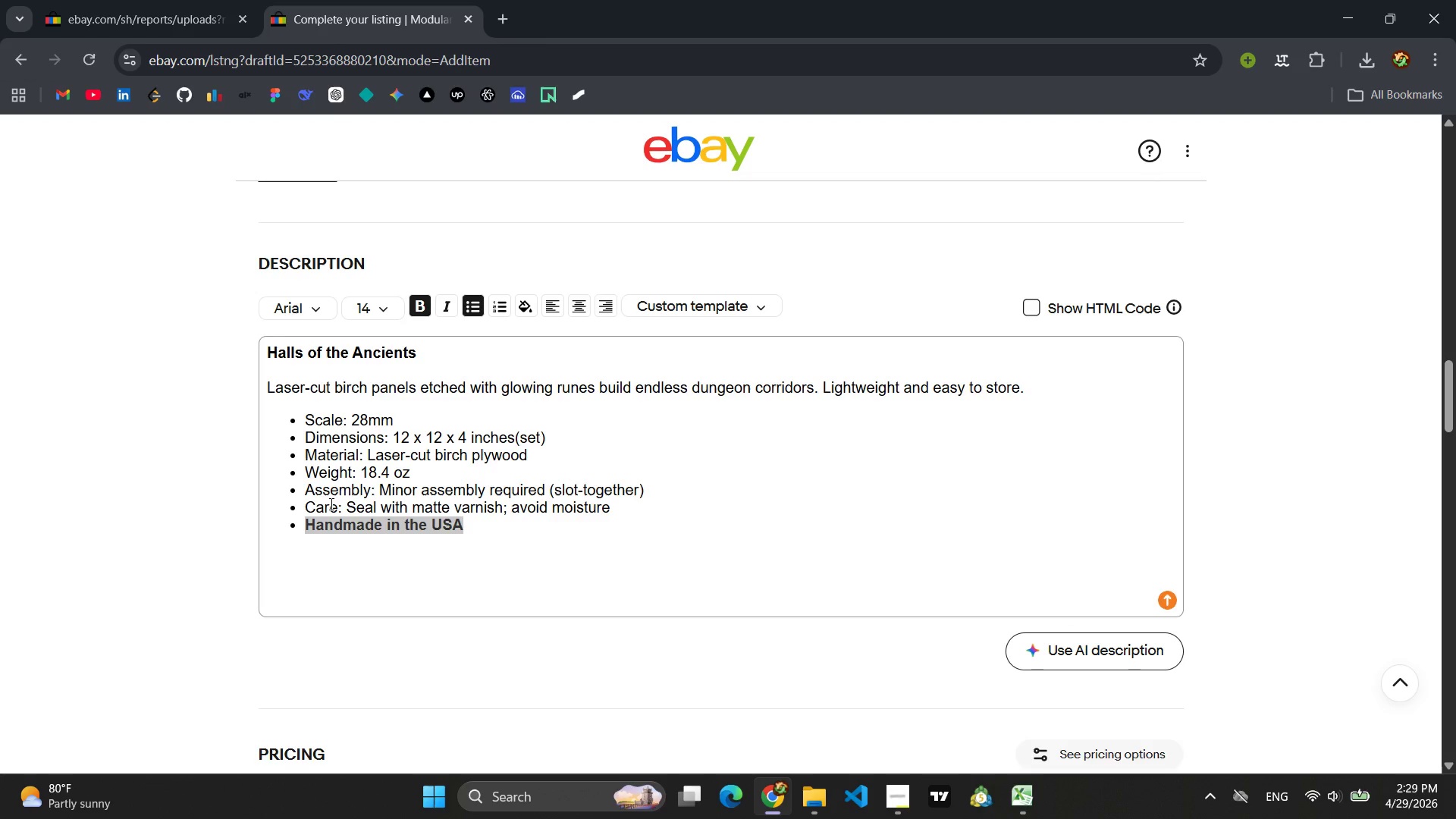 
left_click_drag(start_coordinate=[344, 510], to_coordinate=[301, 507])
 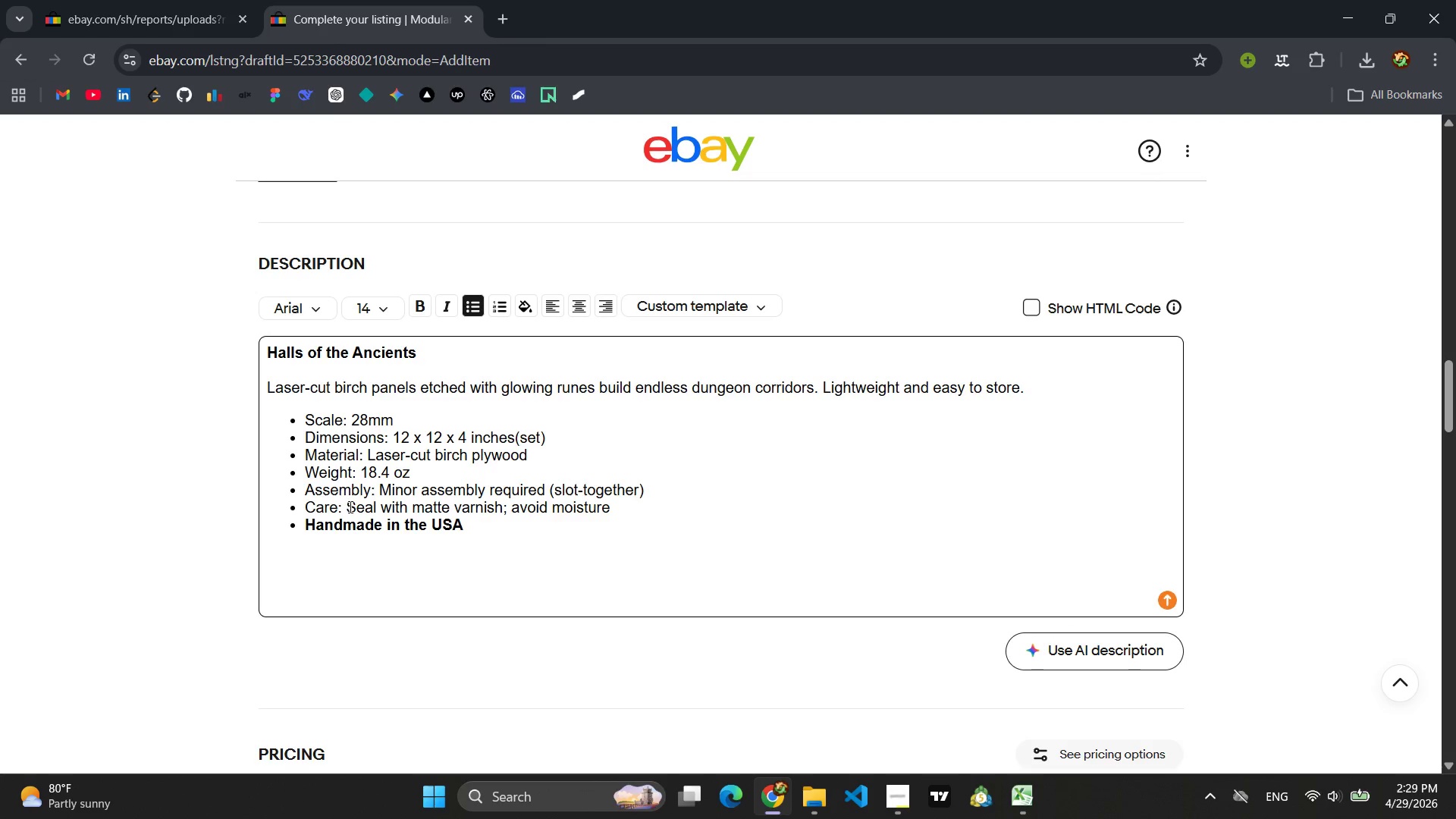 
left_click([350, 507])
 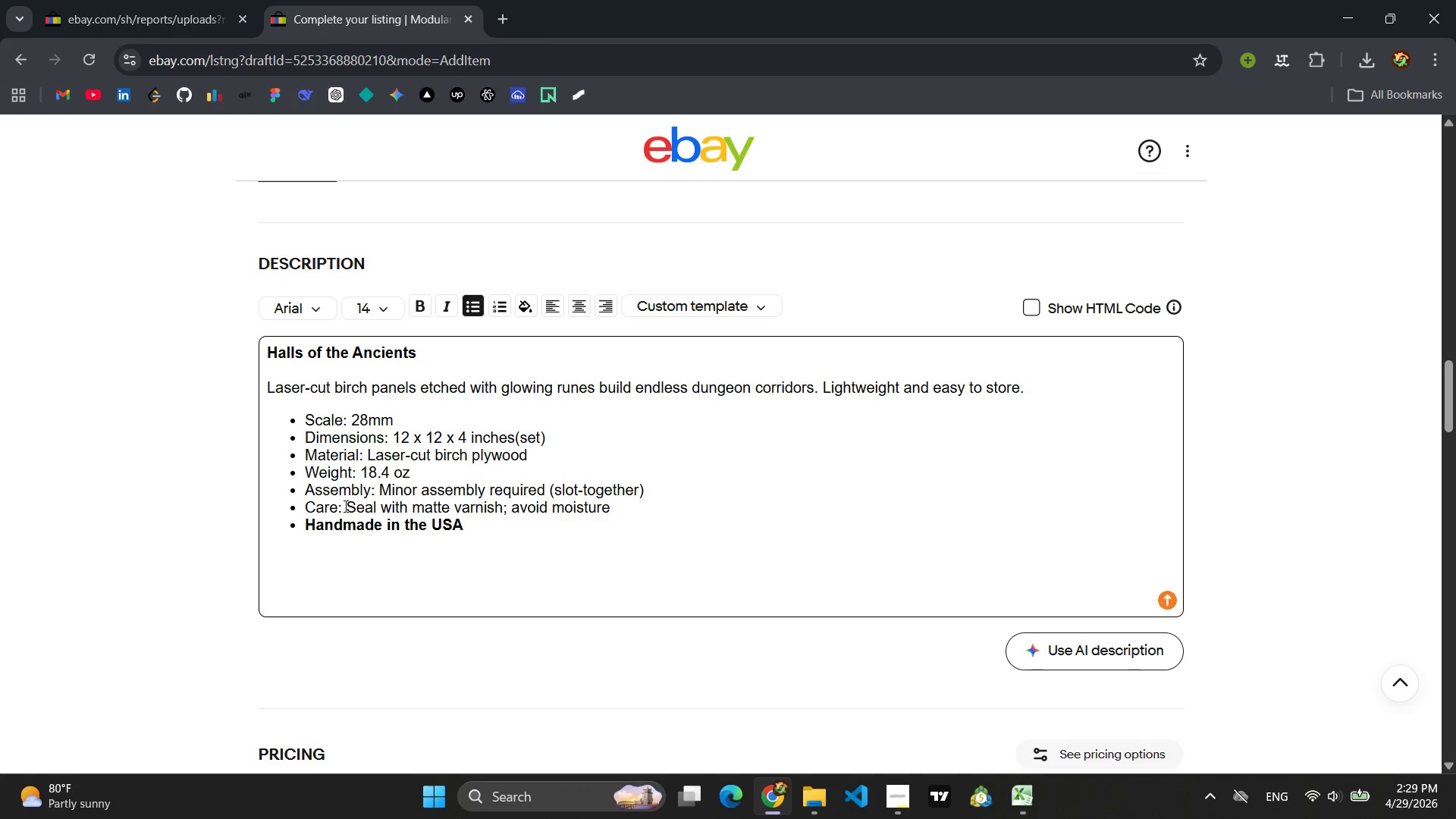 
left_click_drag(start_coordinate=[344, 506], to_coordinate=[297, 506])
 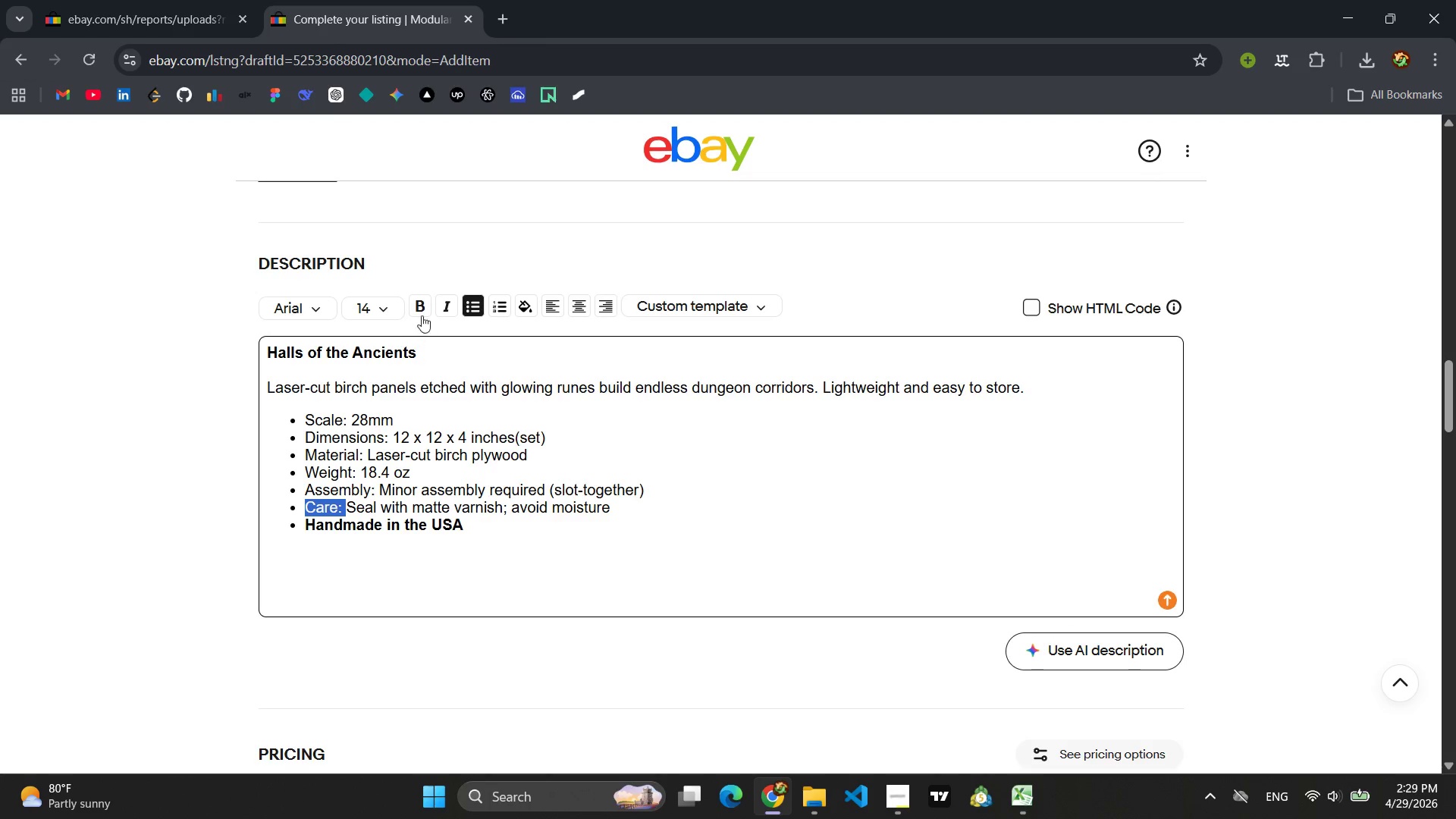 
left_click([422, 310])
 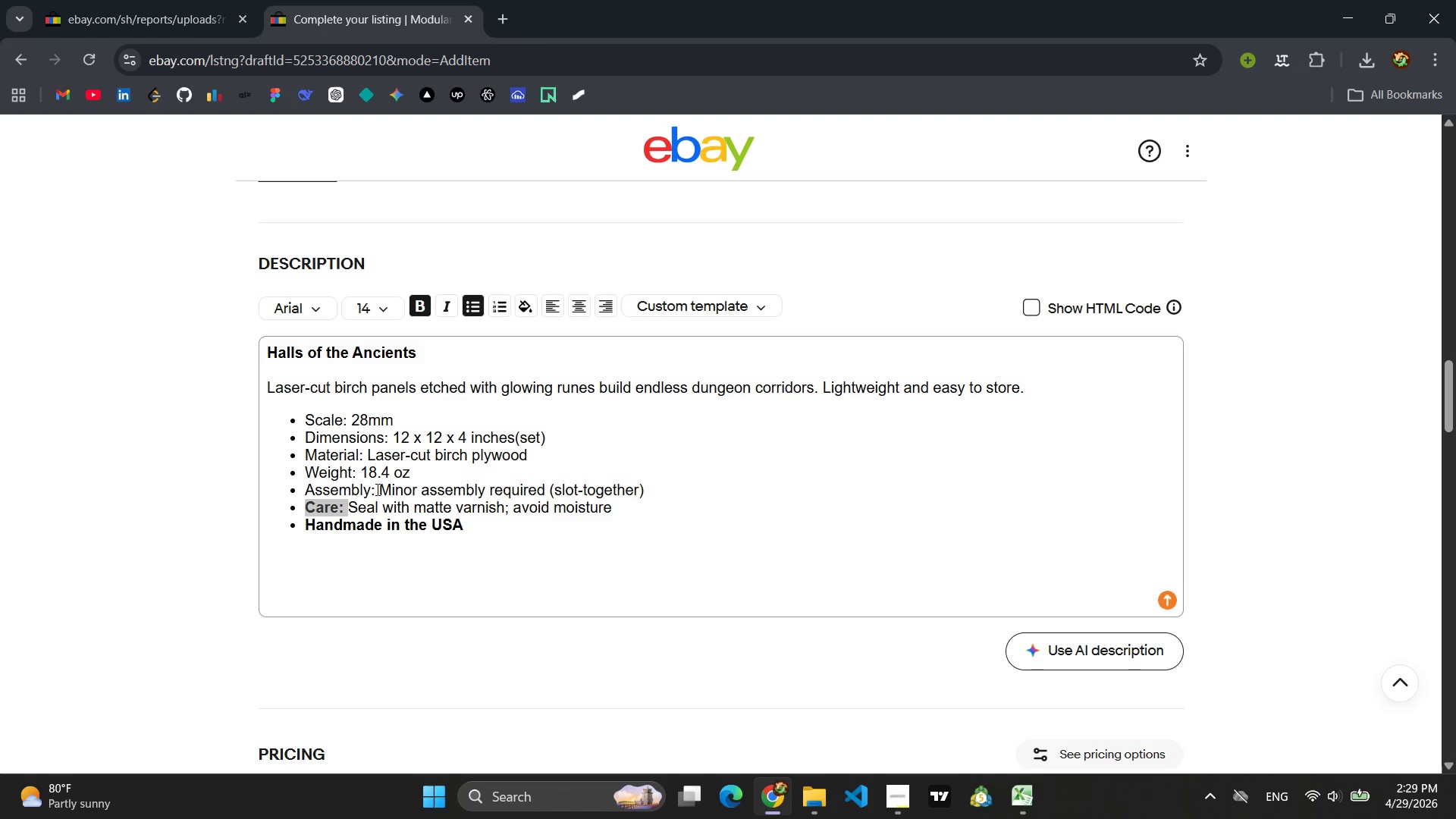 
left_click_drag(start_coordinate=[378, 489], to_coordinate=[292, 488])
 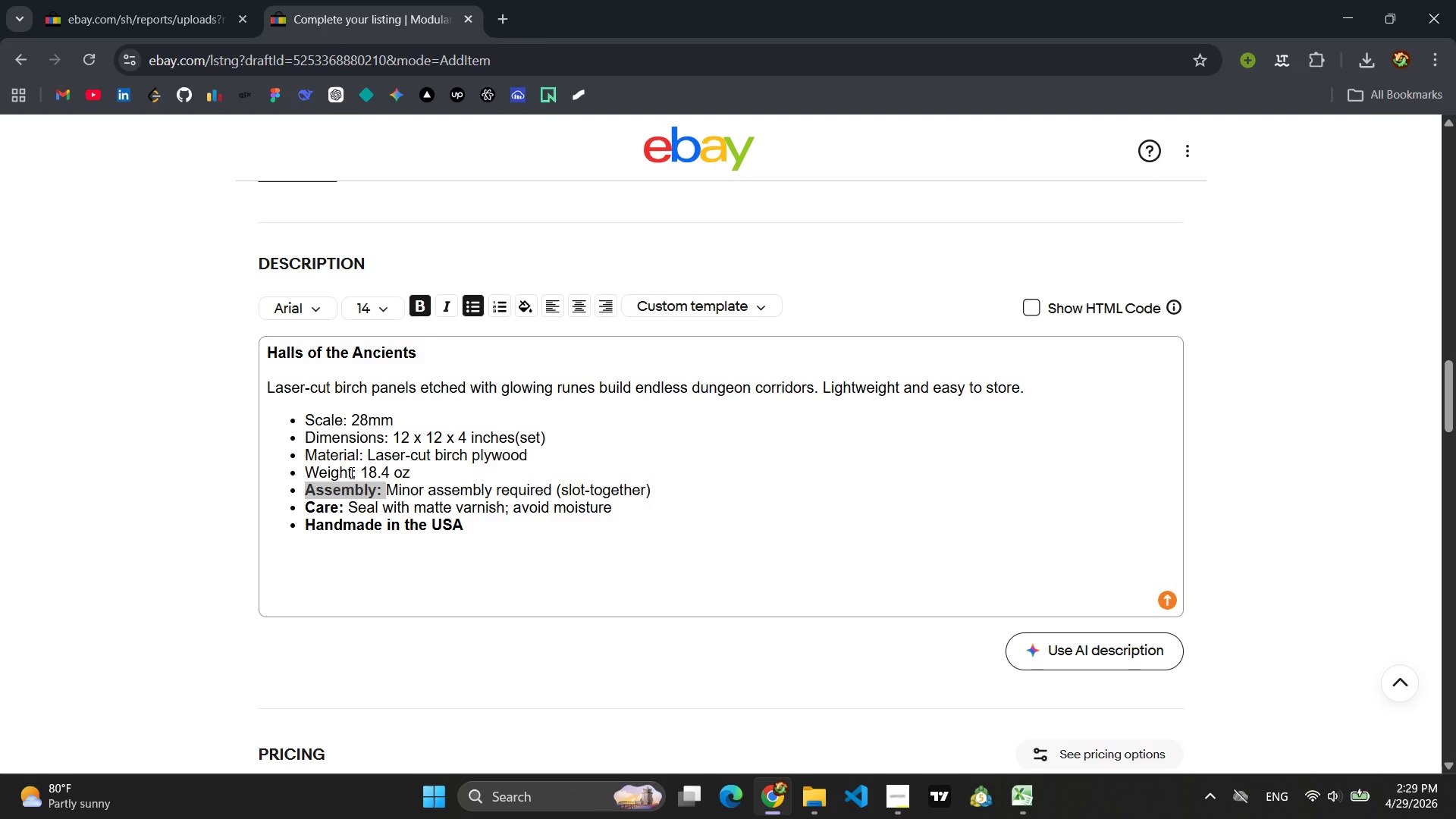 
left_click_drag(start_coordinate=[359, 472], to_coordinate=[294, 469])
 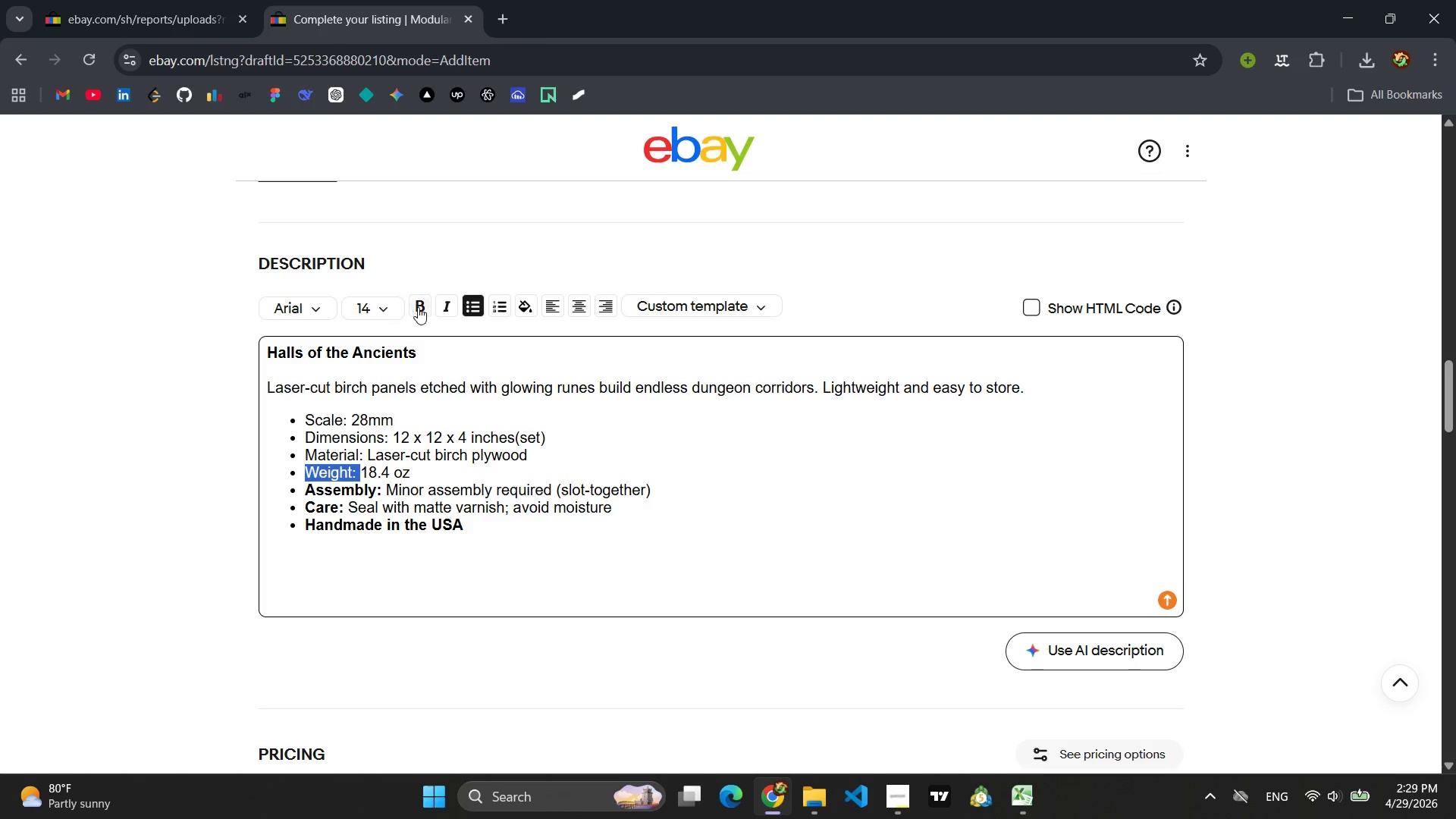 
left_click([418, 307])
 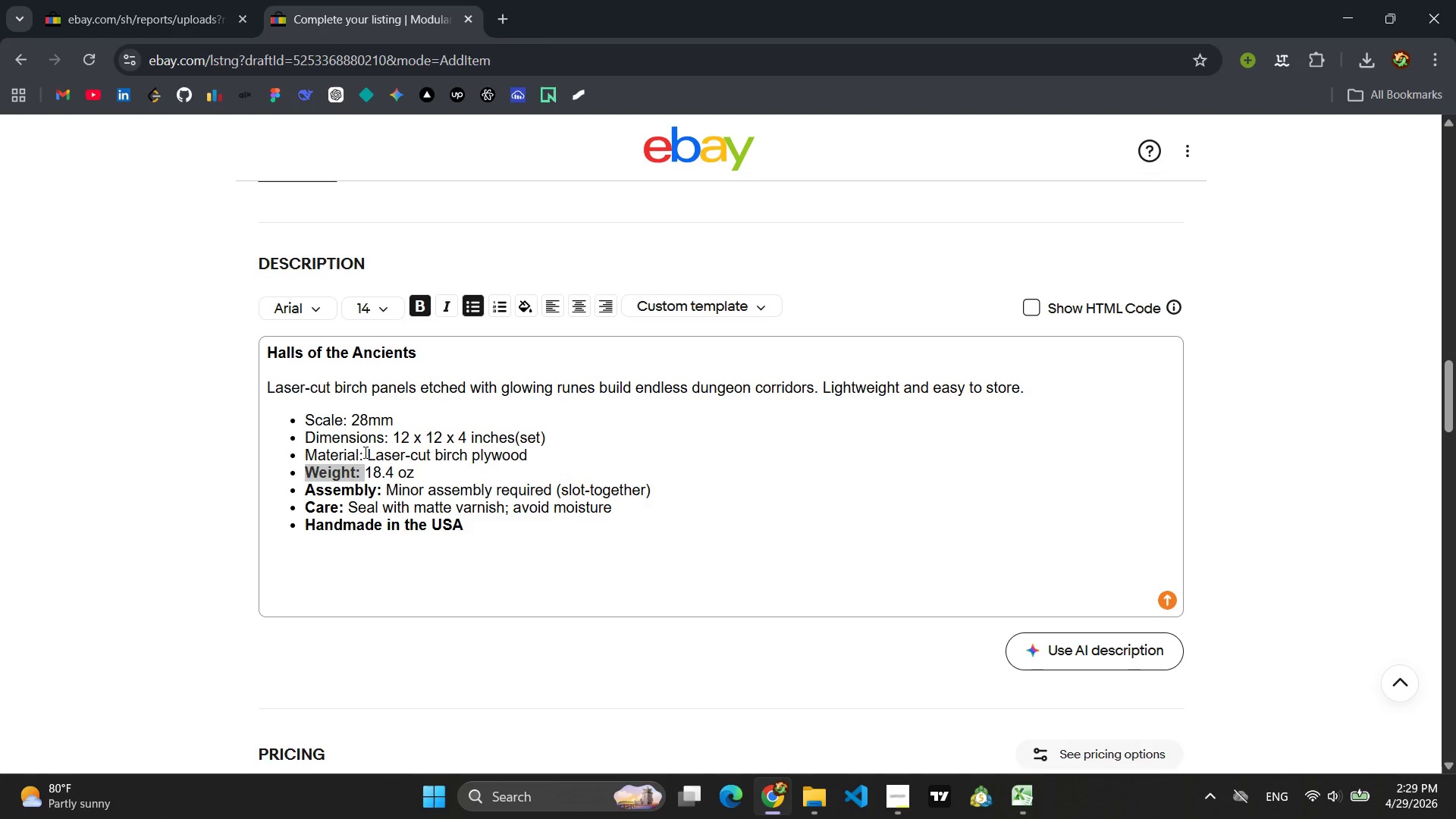 
left_click_drag(start_coordinate=[364, 452], to_coordinate=[293, 454])
 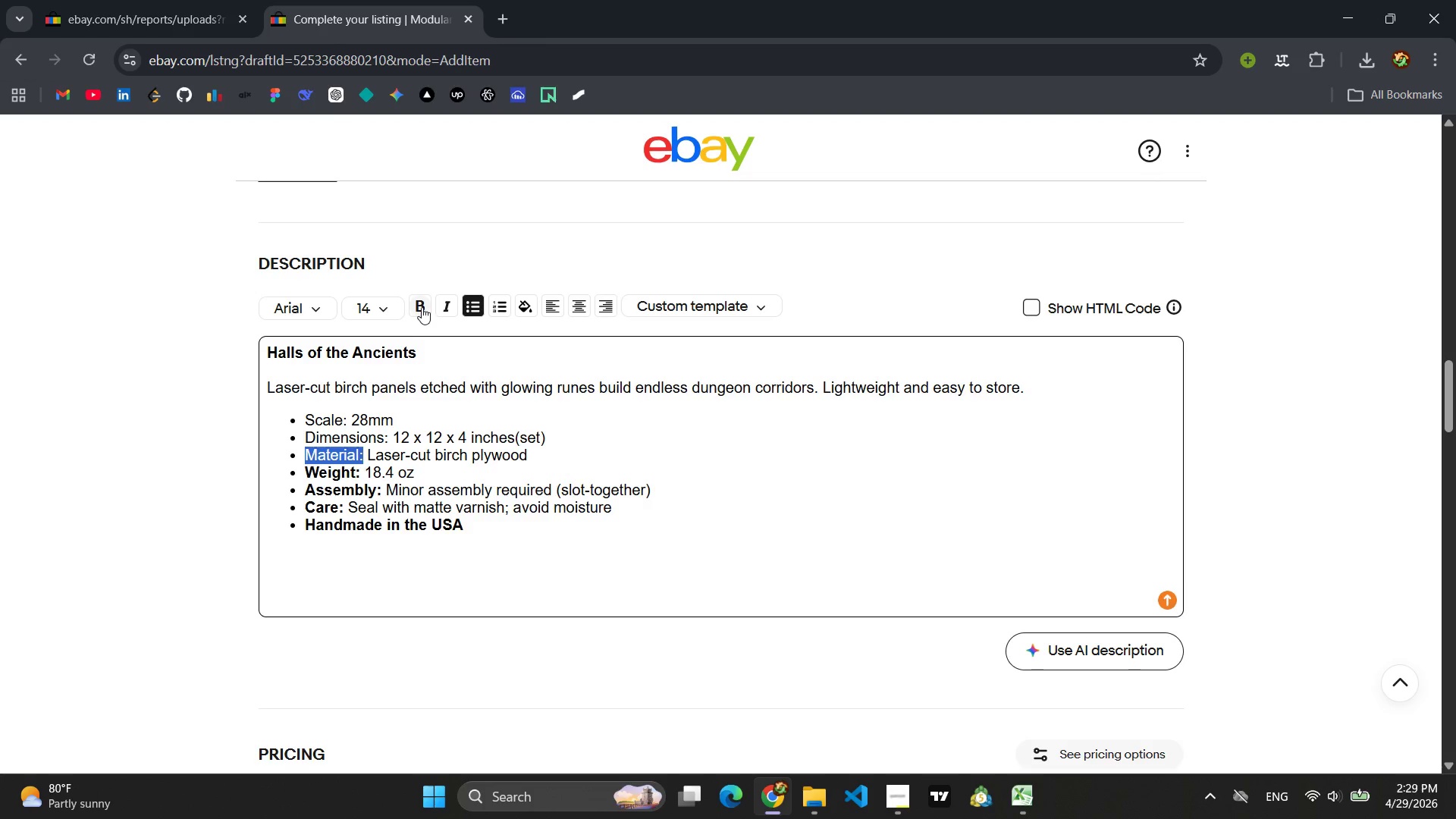 
left_click([422, 307])
 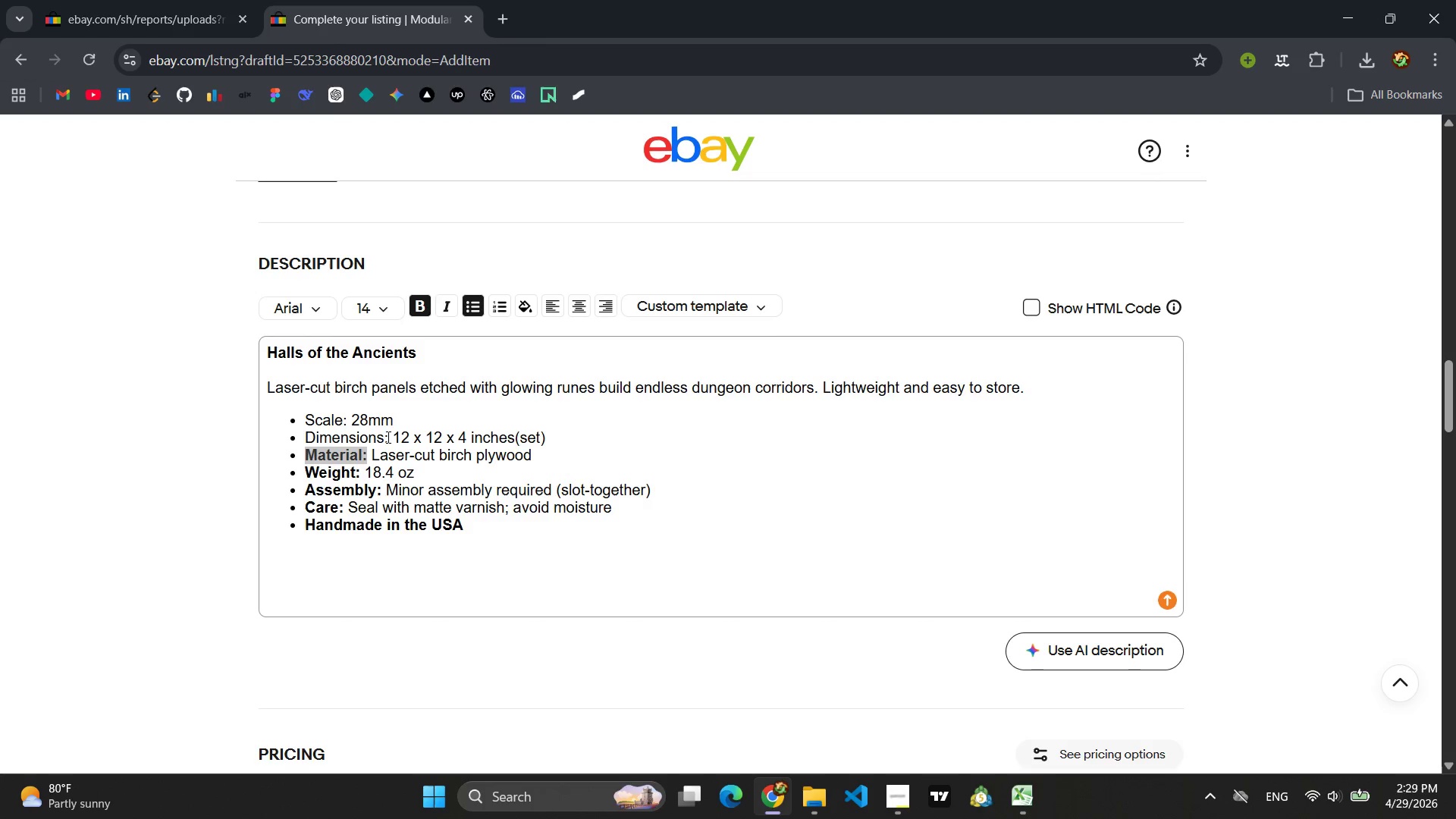 
left_click_drag(start_coordinate=[387, 436], to_coordinate=[293, 437])
 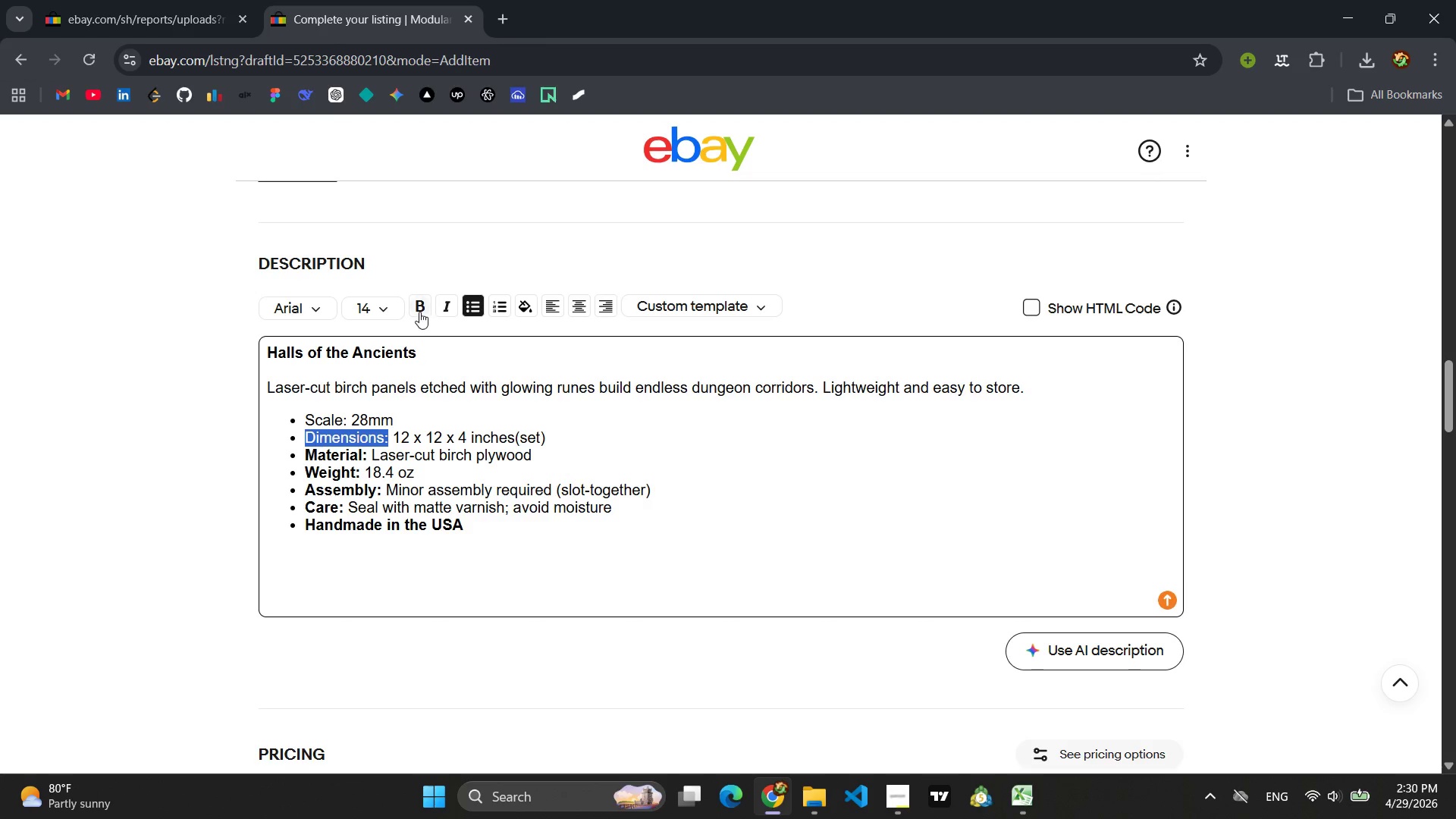 
left_click([419, 306])
 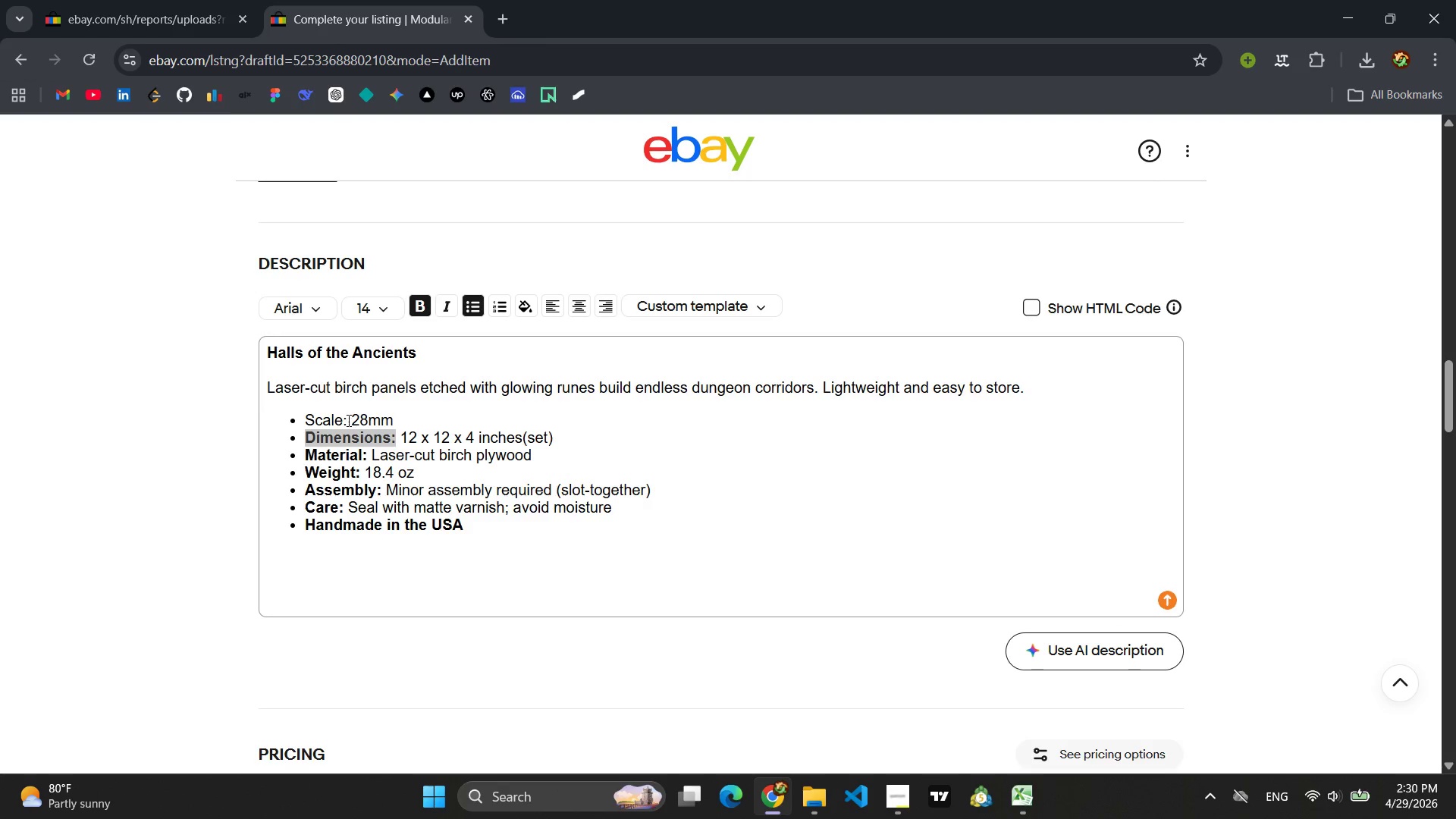 
left_click_drag(start_coordinate=[347, 421], to_coordinate=[309, 422])
 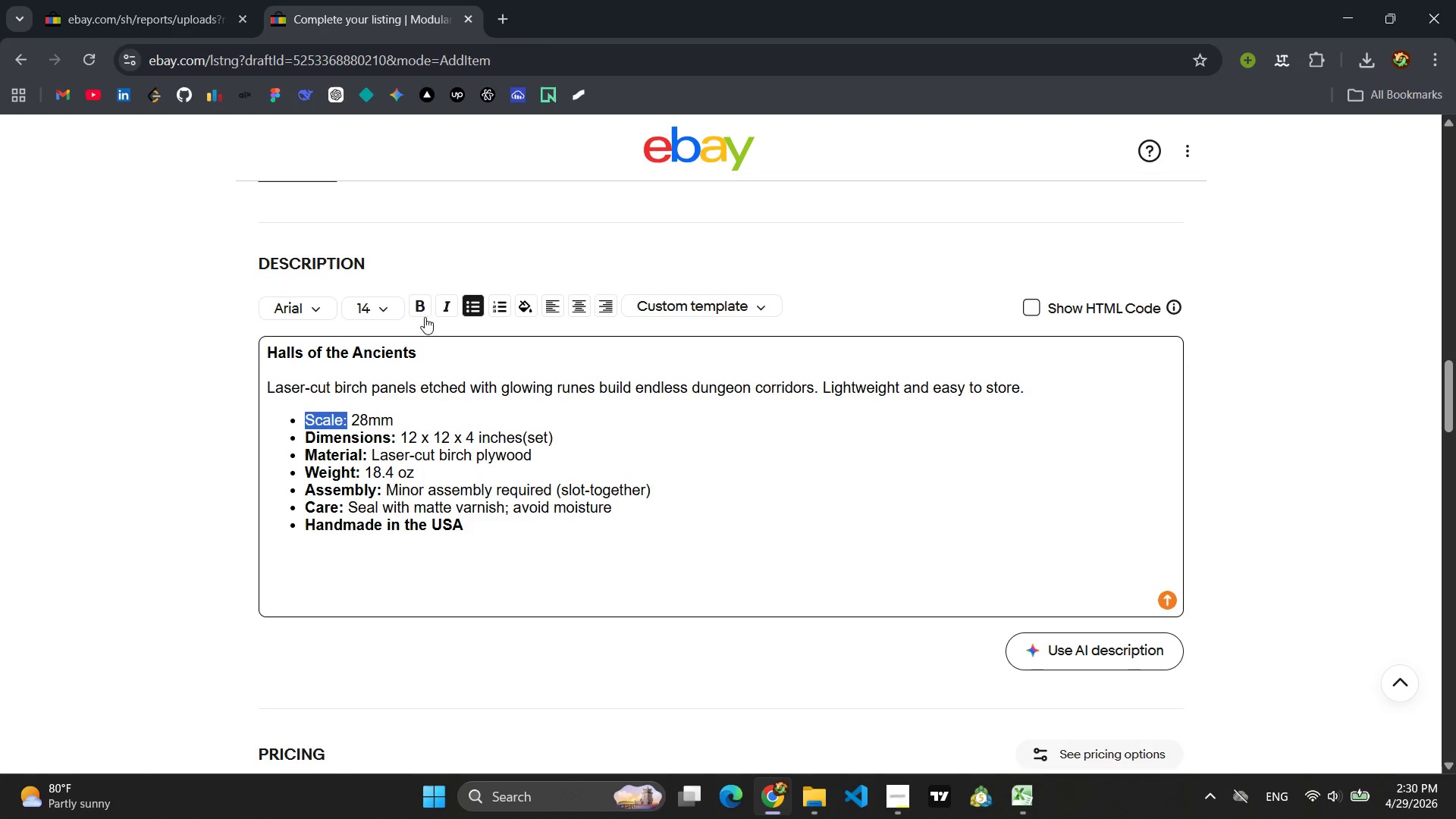 
left_click([419, 310])
 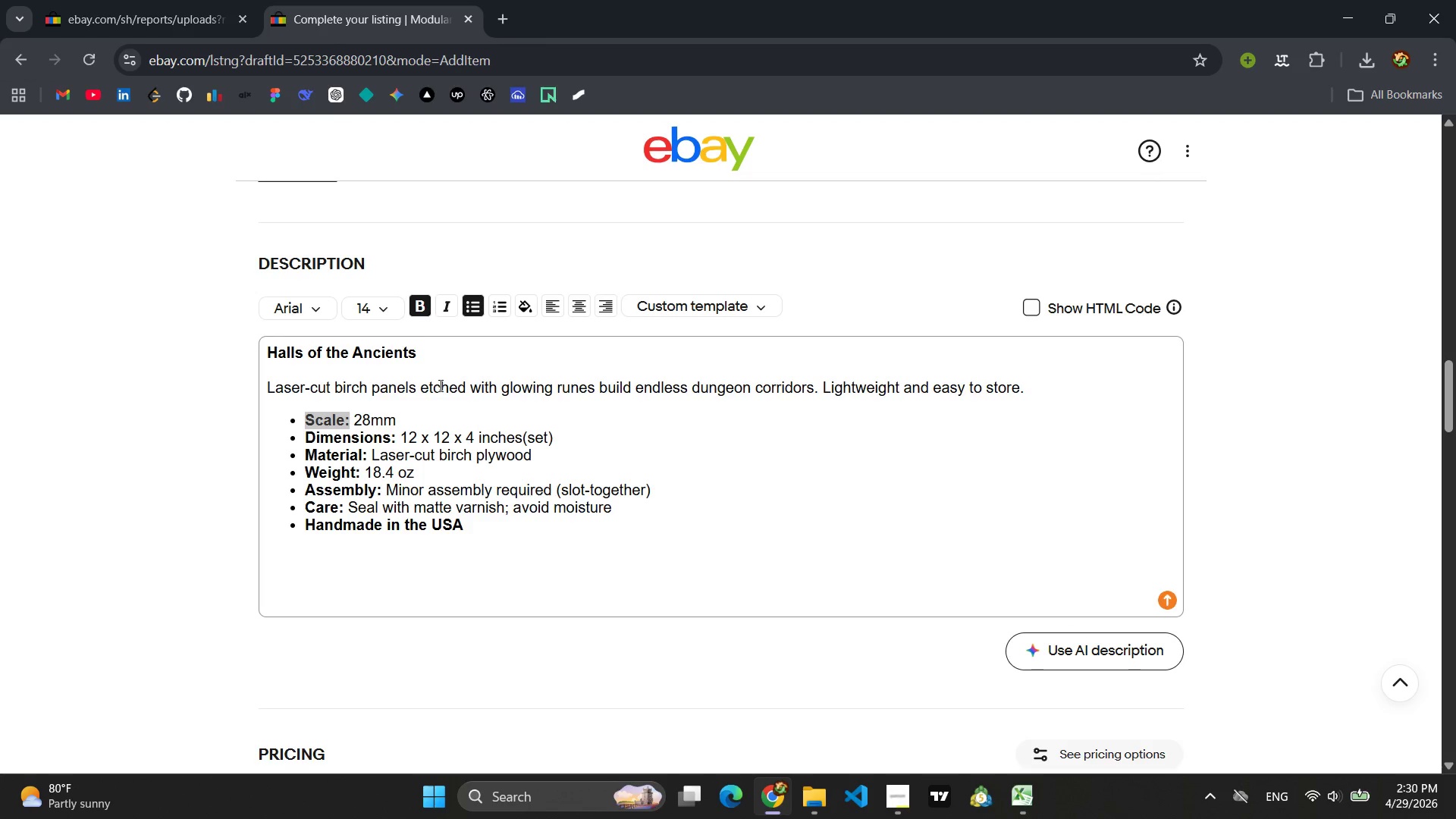 
left_click([552, 415])
 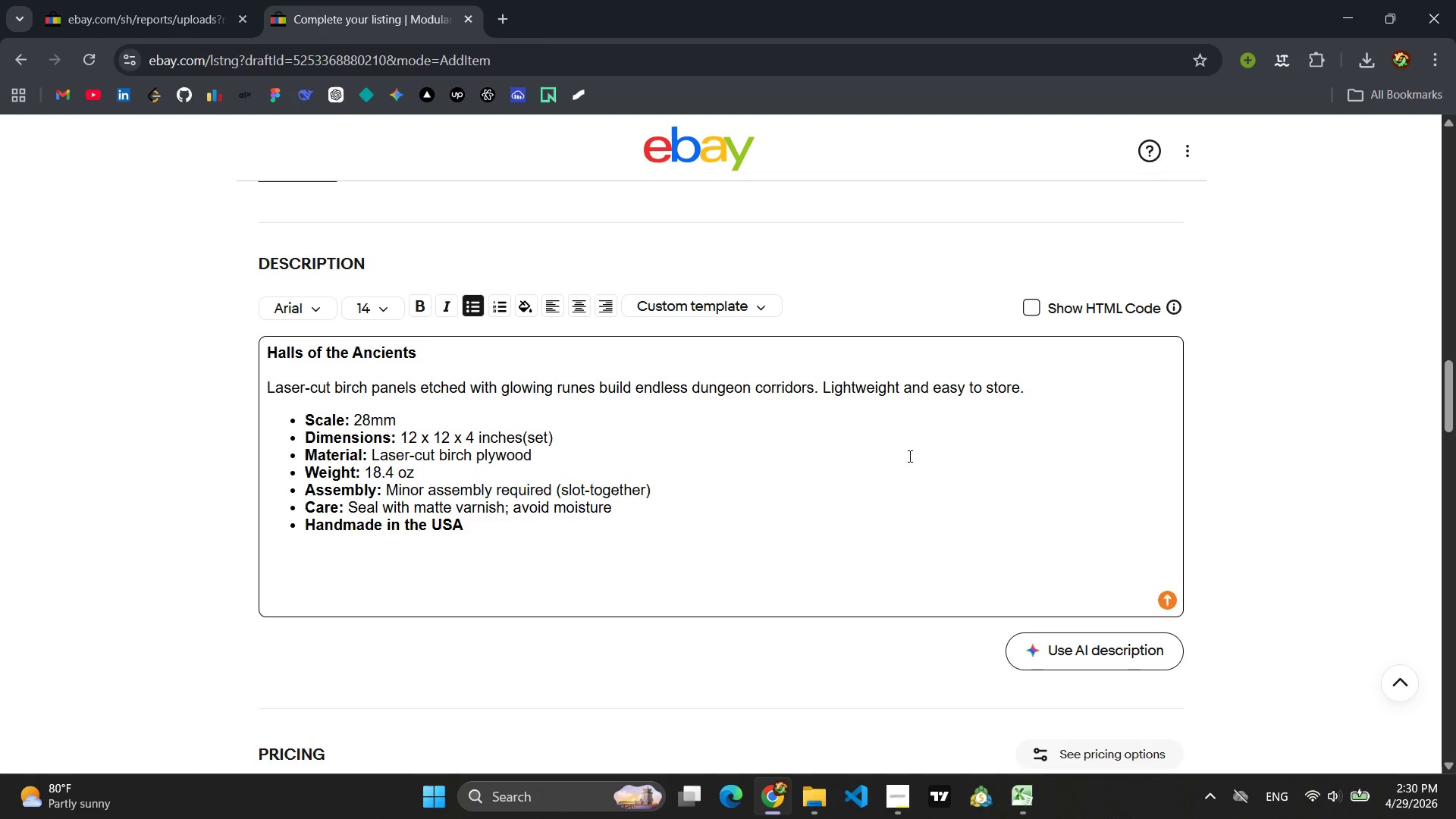 
left_click([1031, 309])
 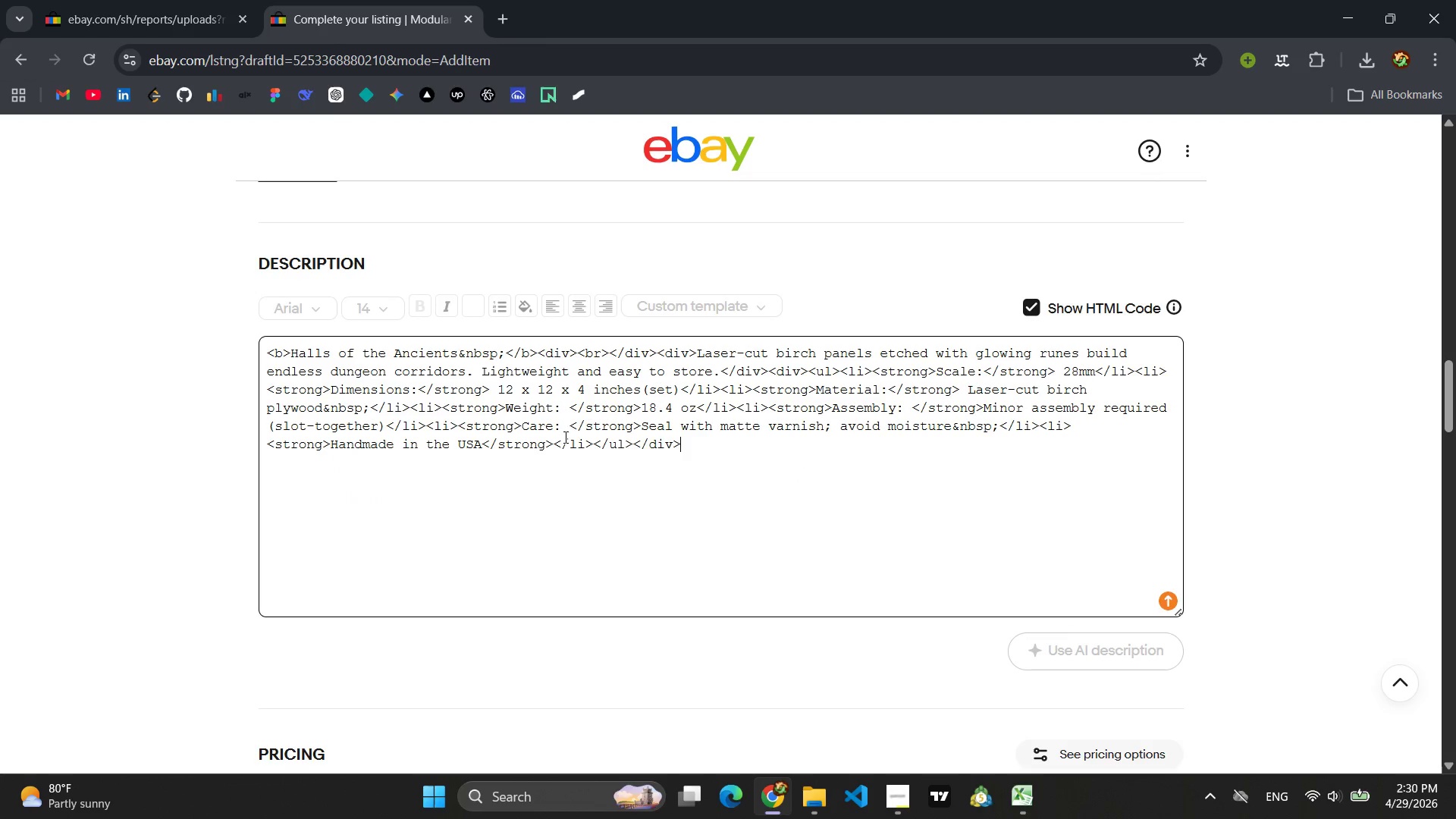 
left_click([524, 403])
 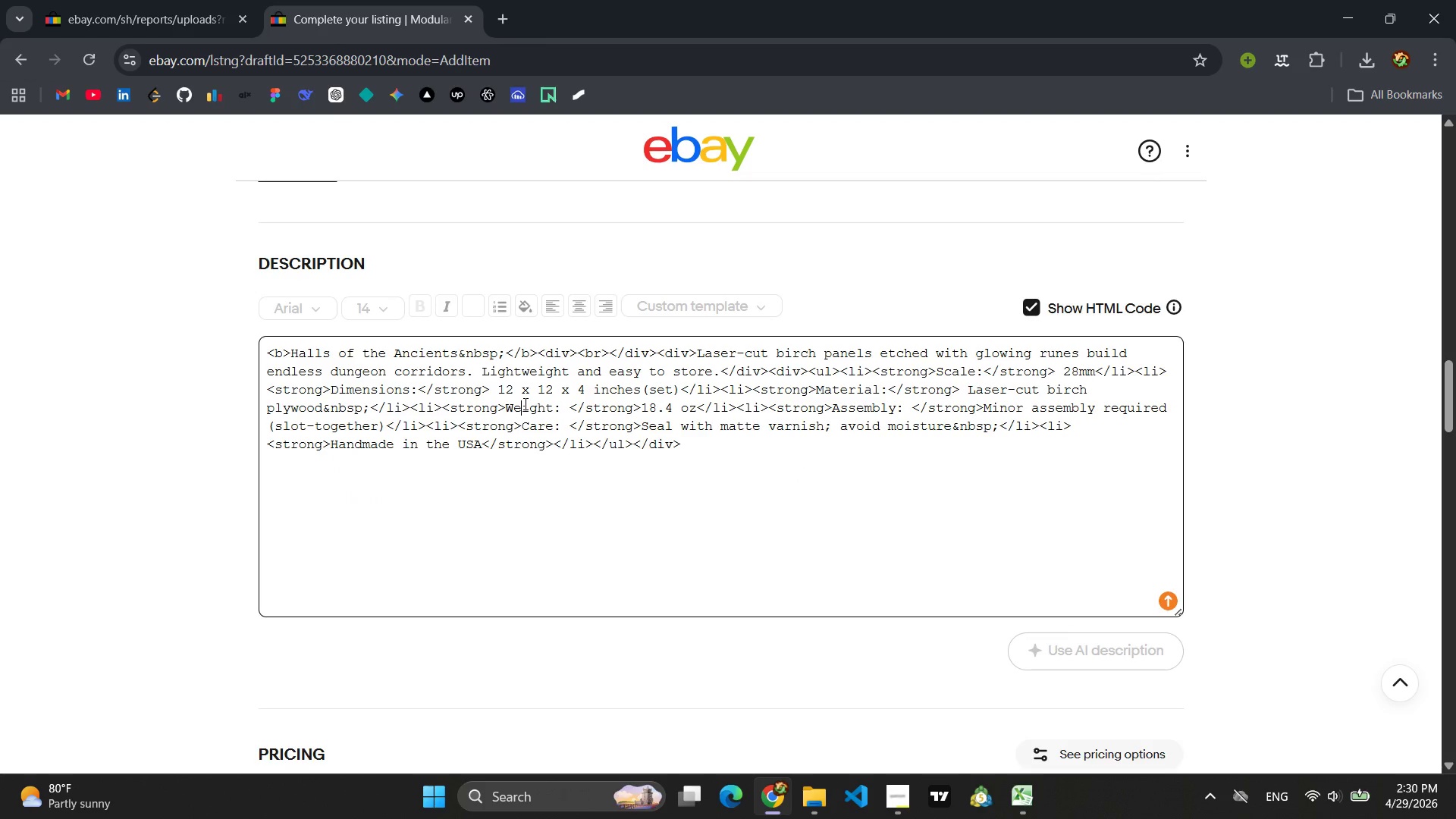 
key(Control+A)
 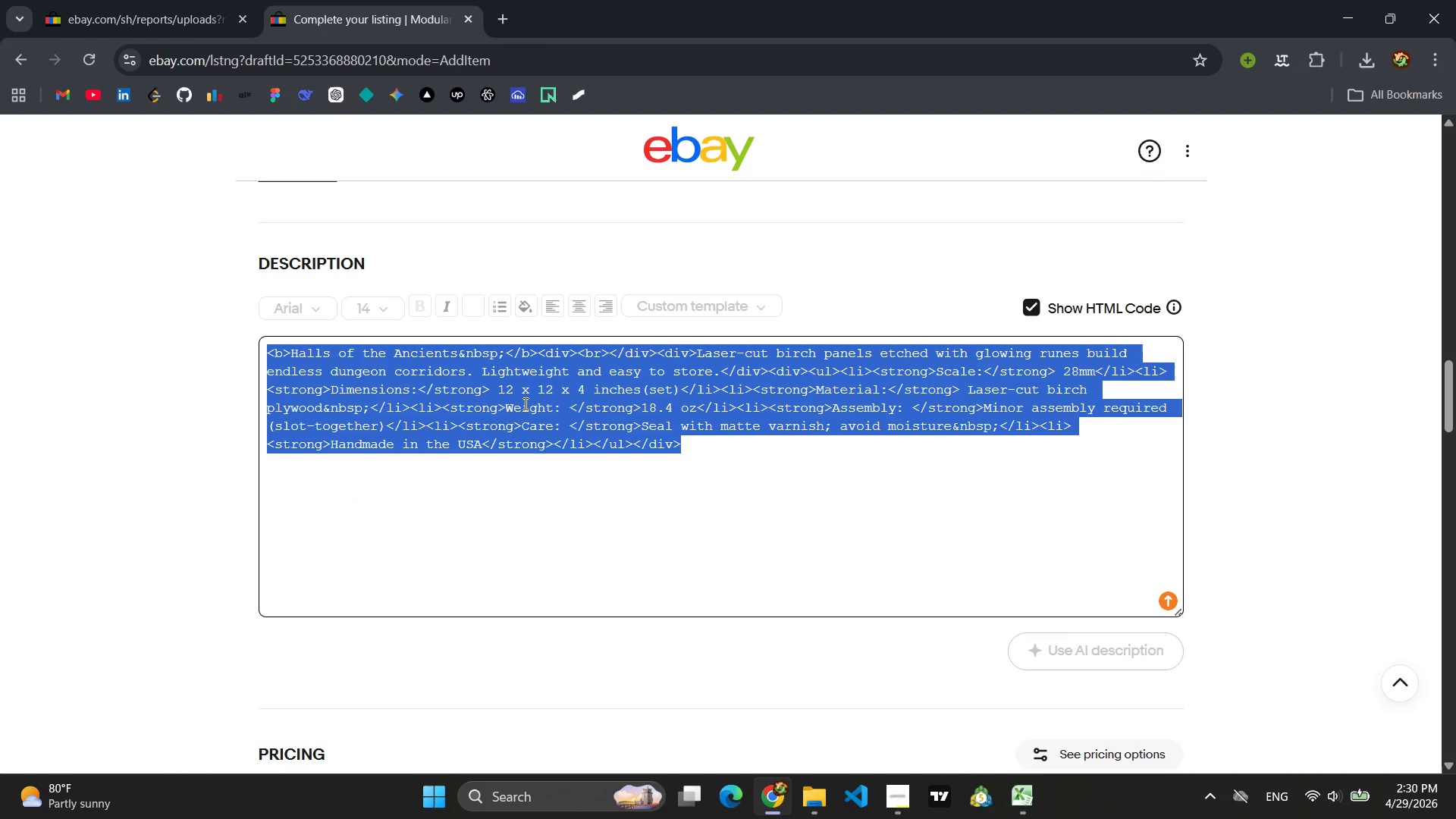 
key(Control+C)
 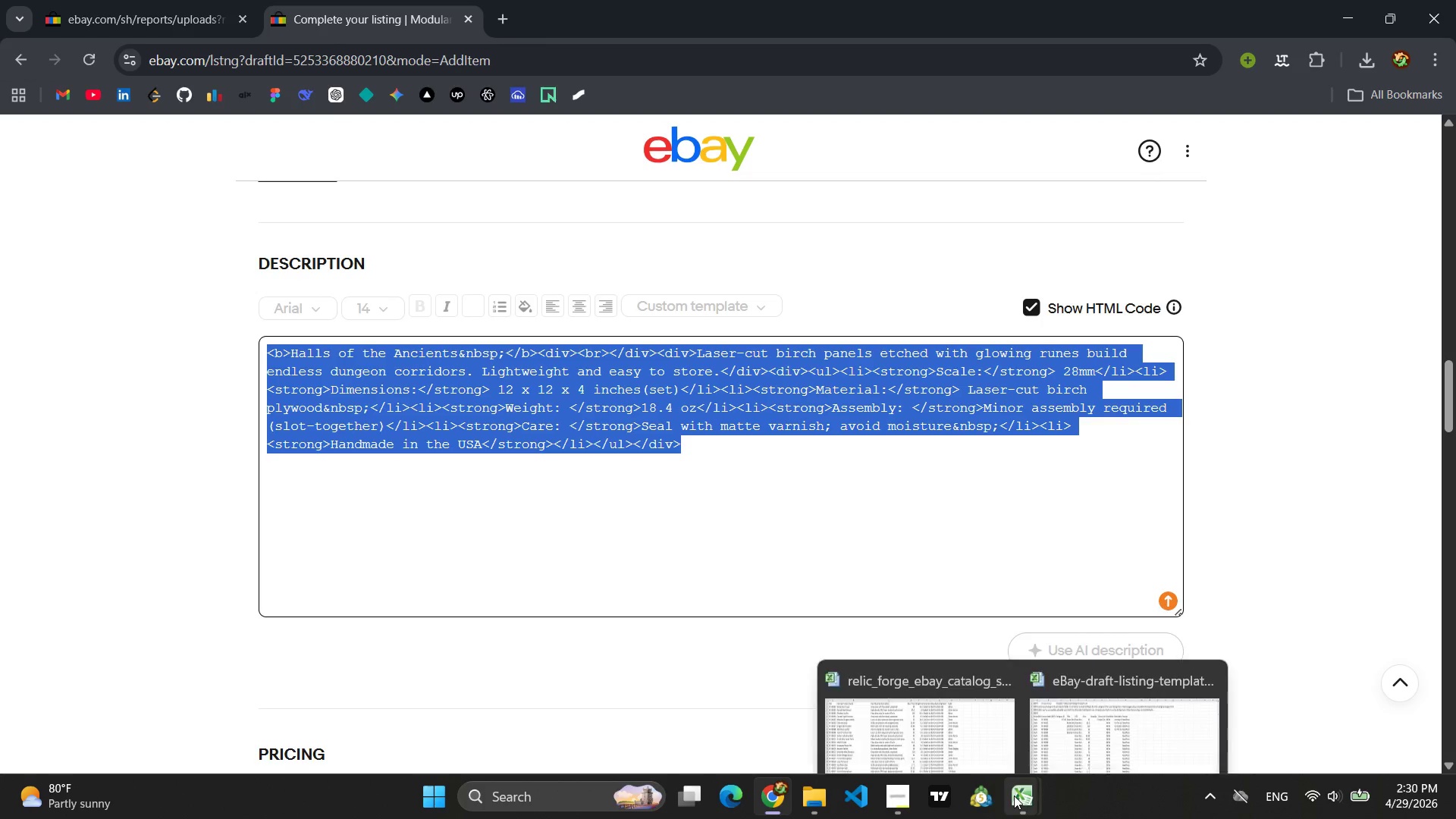 
left_click([1078, 679])
 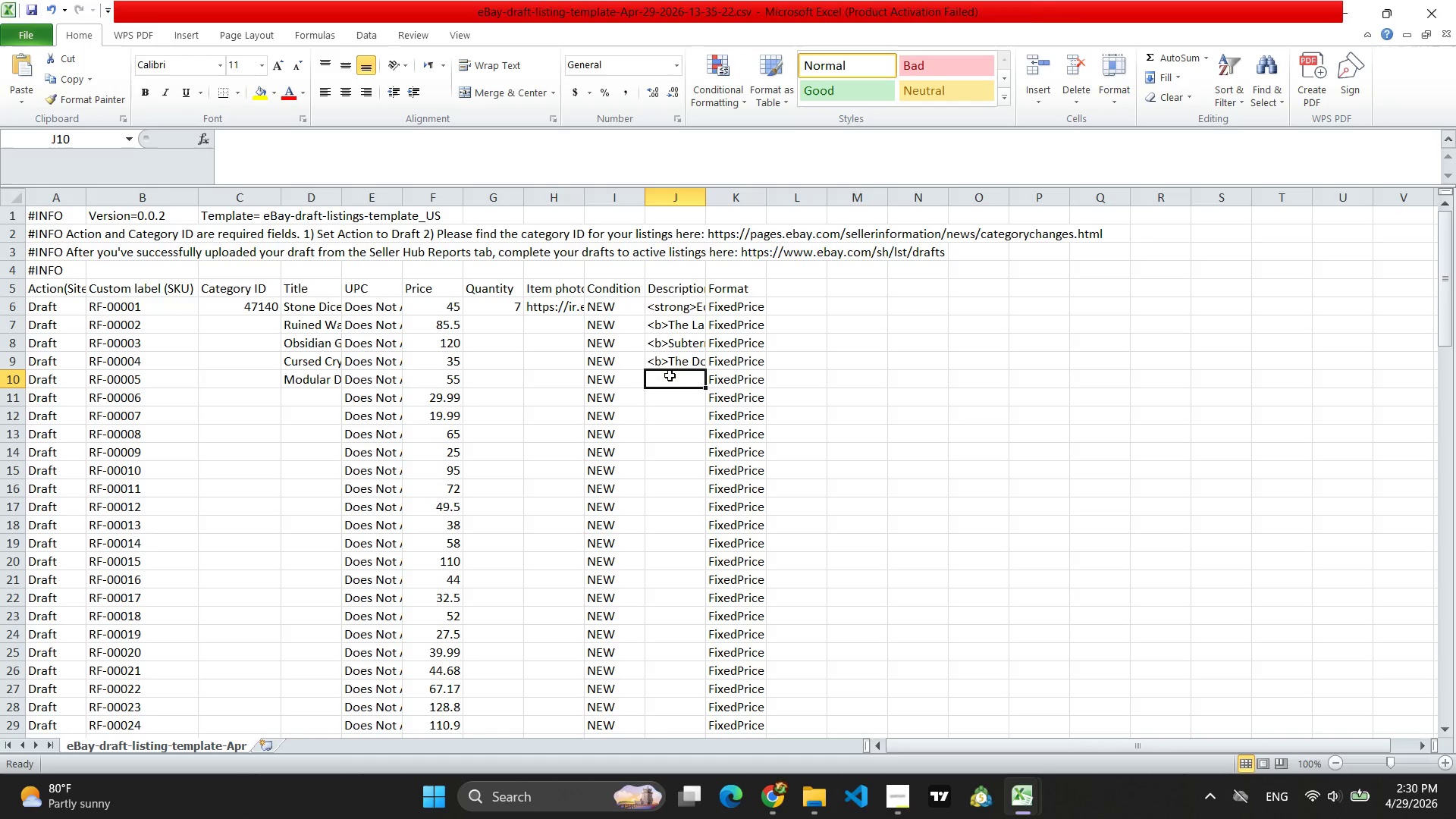 
key(Control+V)
 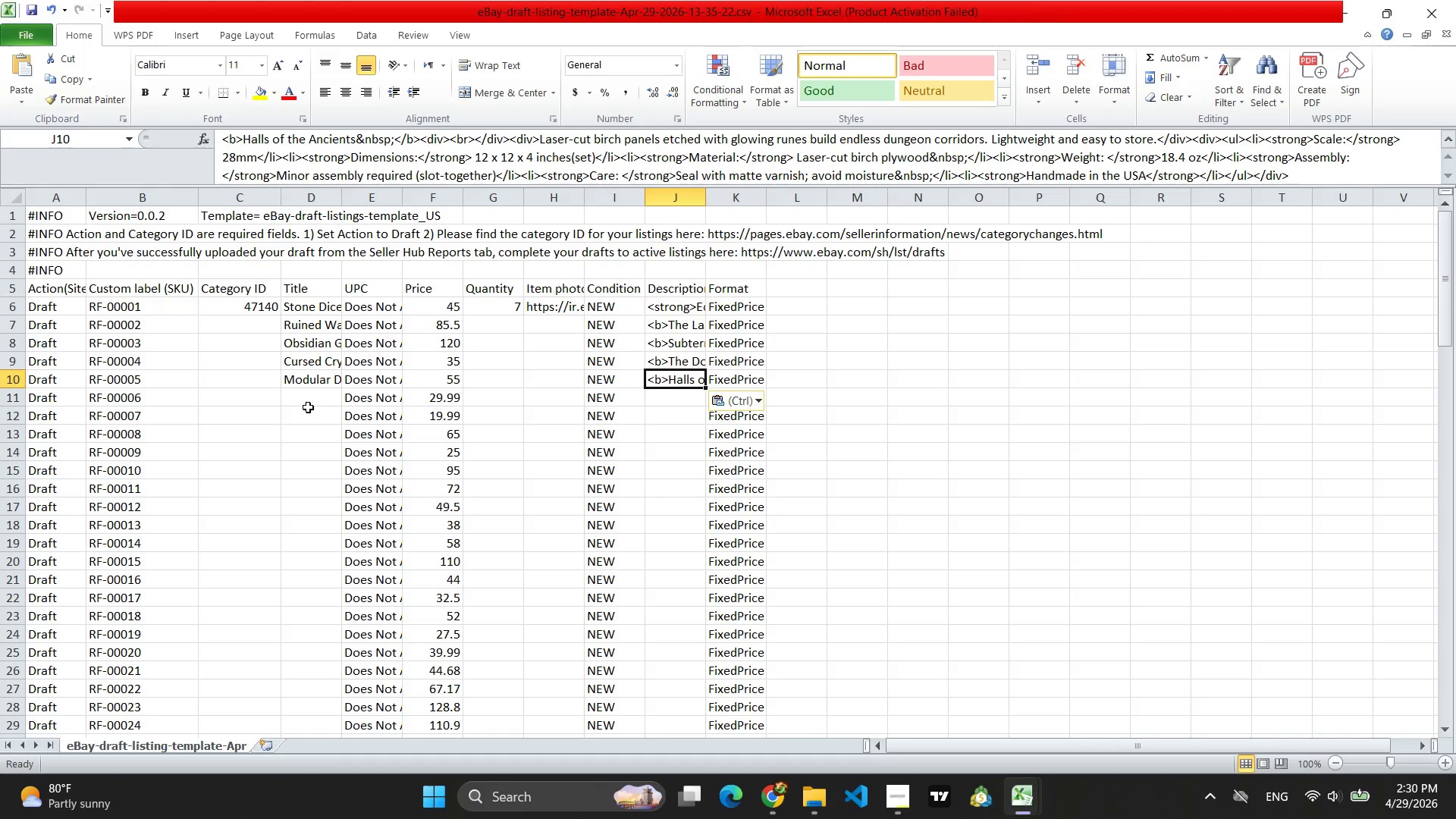 
left_click([305, 399])
 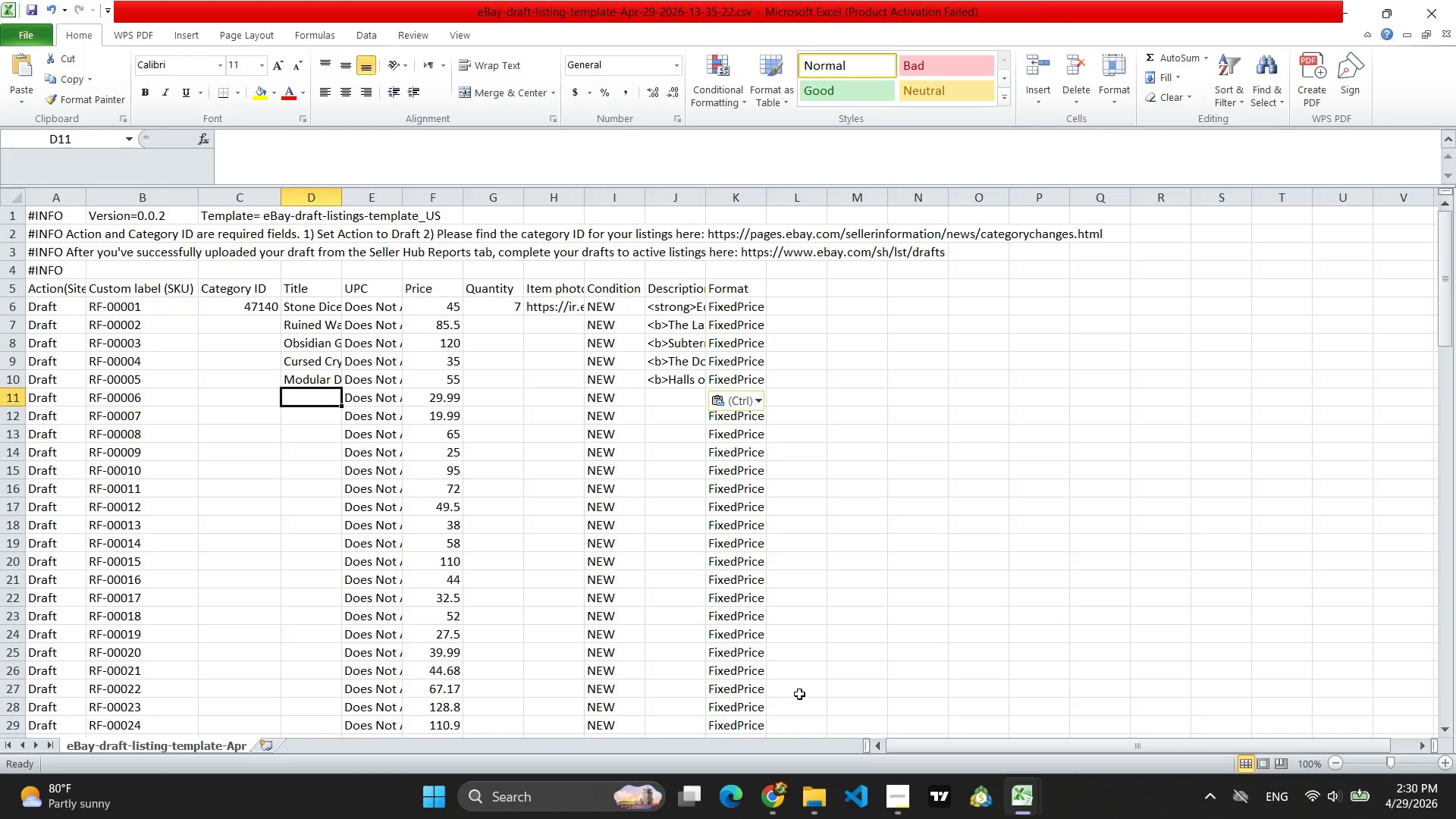 
left_click([768, 818])
 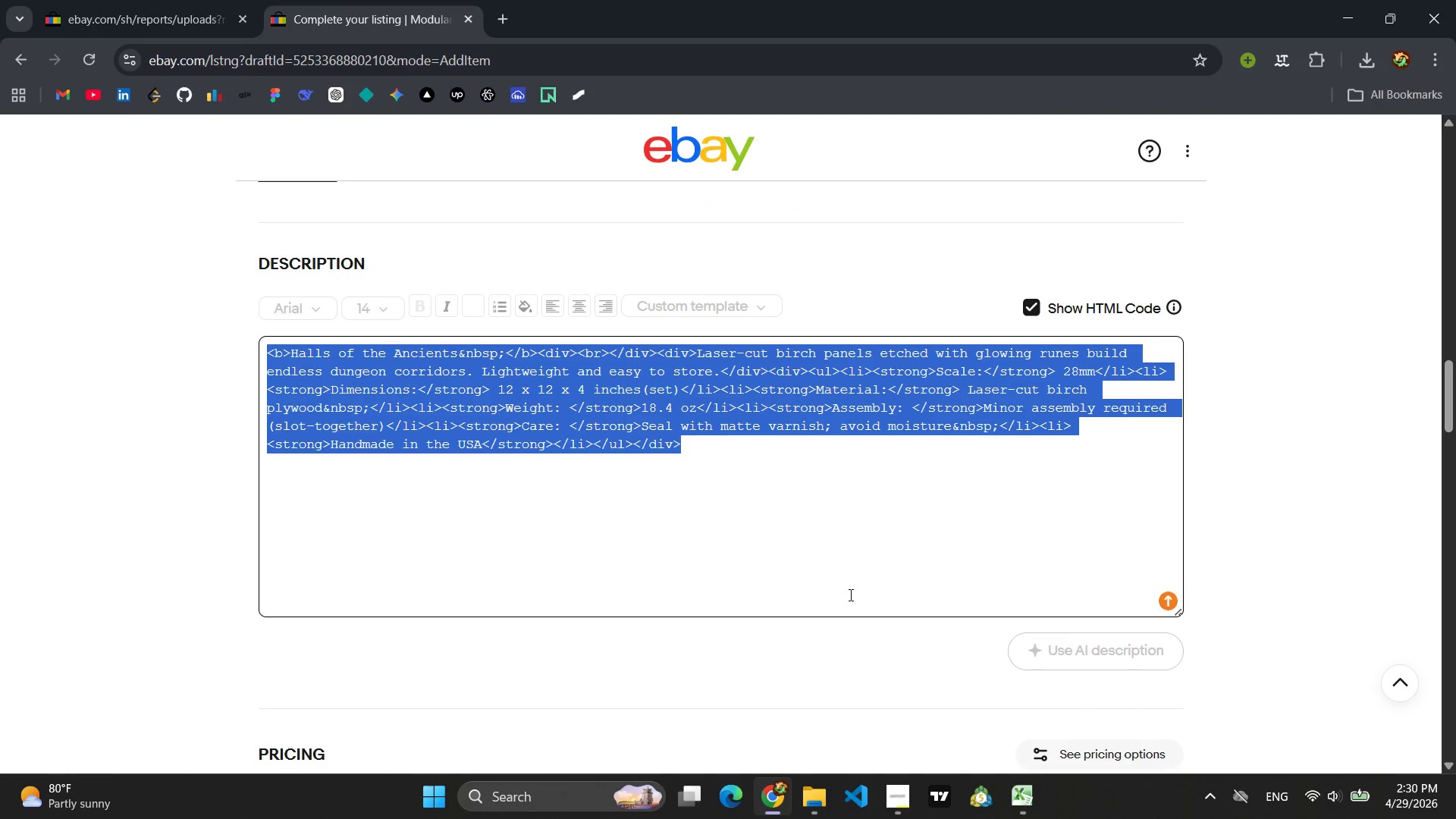 
scroll: coordinate [735, 500], scroll_direction: up, amount: 16.0
 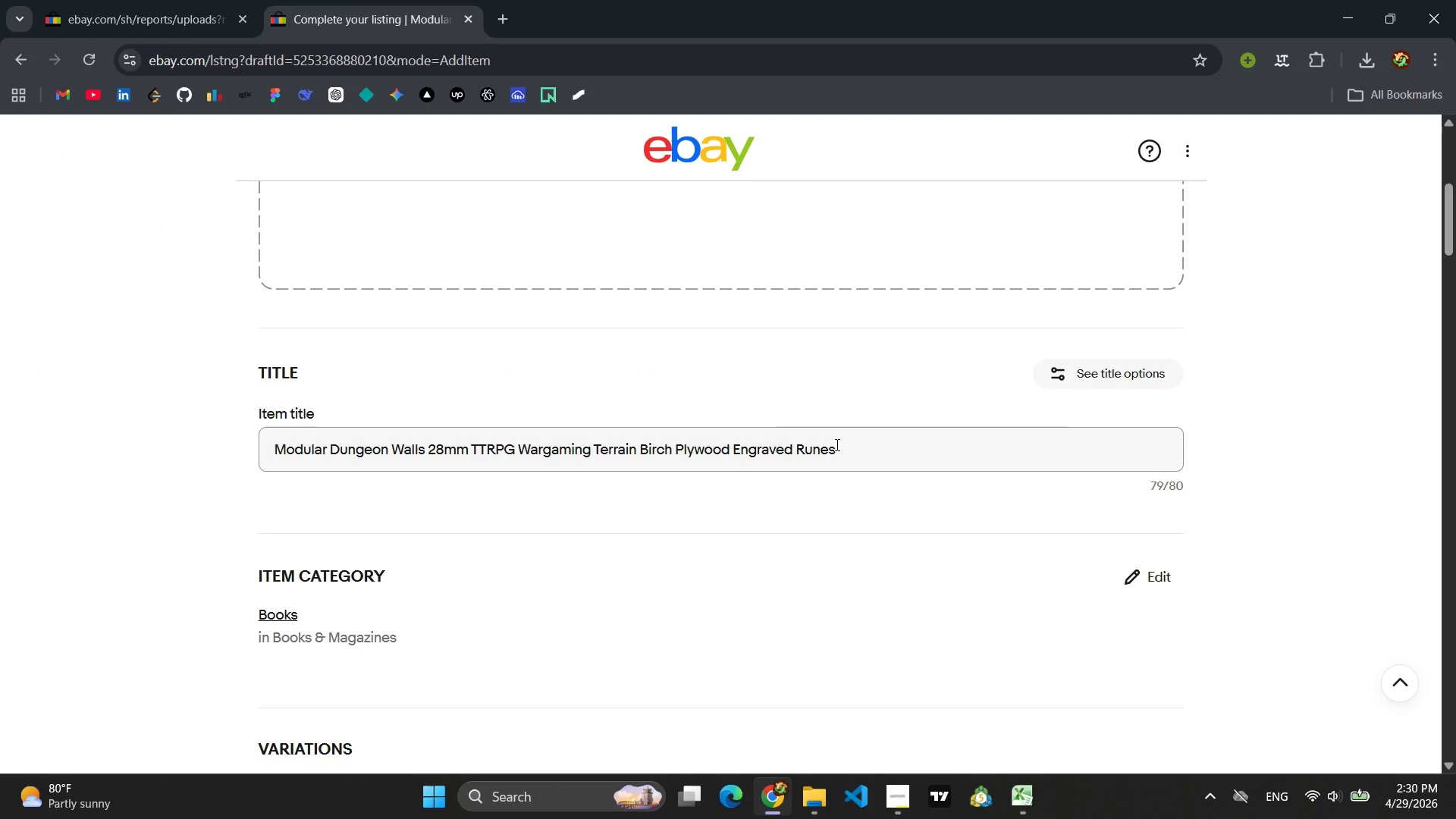 
left_click_drag(start_coordinate=[837, 444], to_coordinate=[133, 441])
 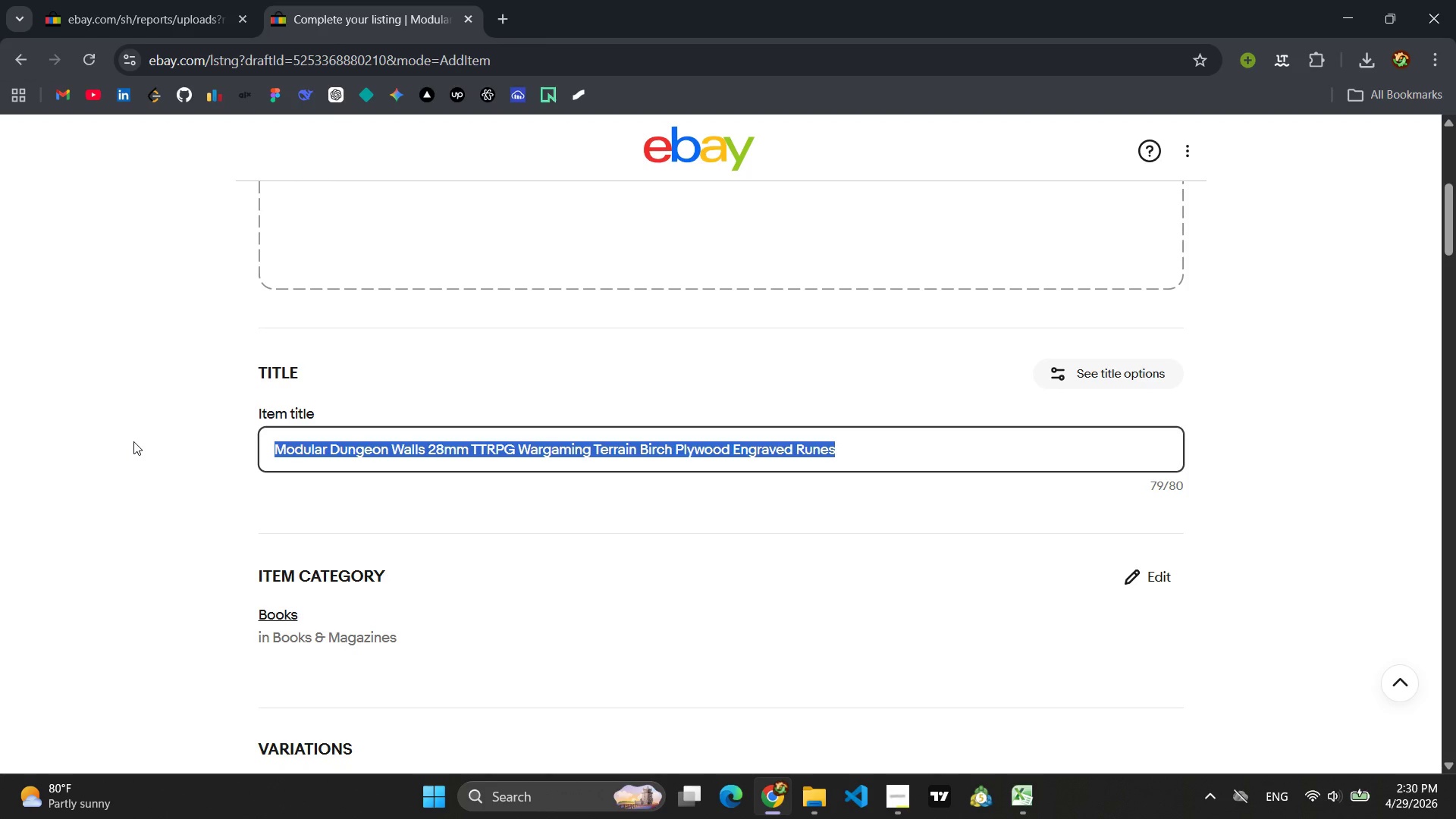 
key(Backspace)
type(e)
key(Backspace)
type(e)
key(Backspace)
type(E)
key(Backspace)
type(Elven Archway 32mm her)
key(Backspace)
key(Backspace)
key(Backspace)
type(h)
key(Backspace)
type(Herio)
key(Backspace)
key(Backspace)
type(oic Wargaming Scenery Solid Cast POlymer Weighterd)
key(Backspace)
key(Backspace)
type(d TTRPG)
 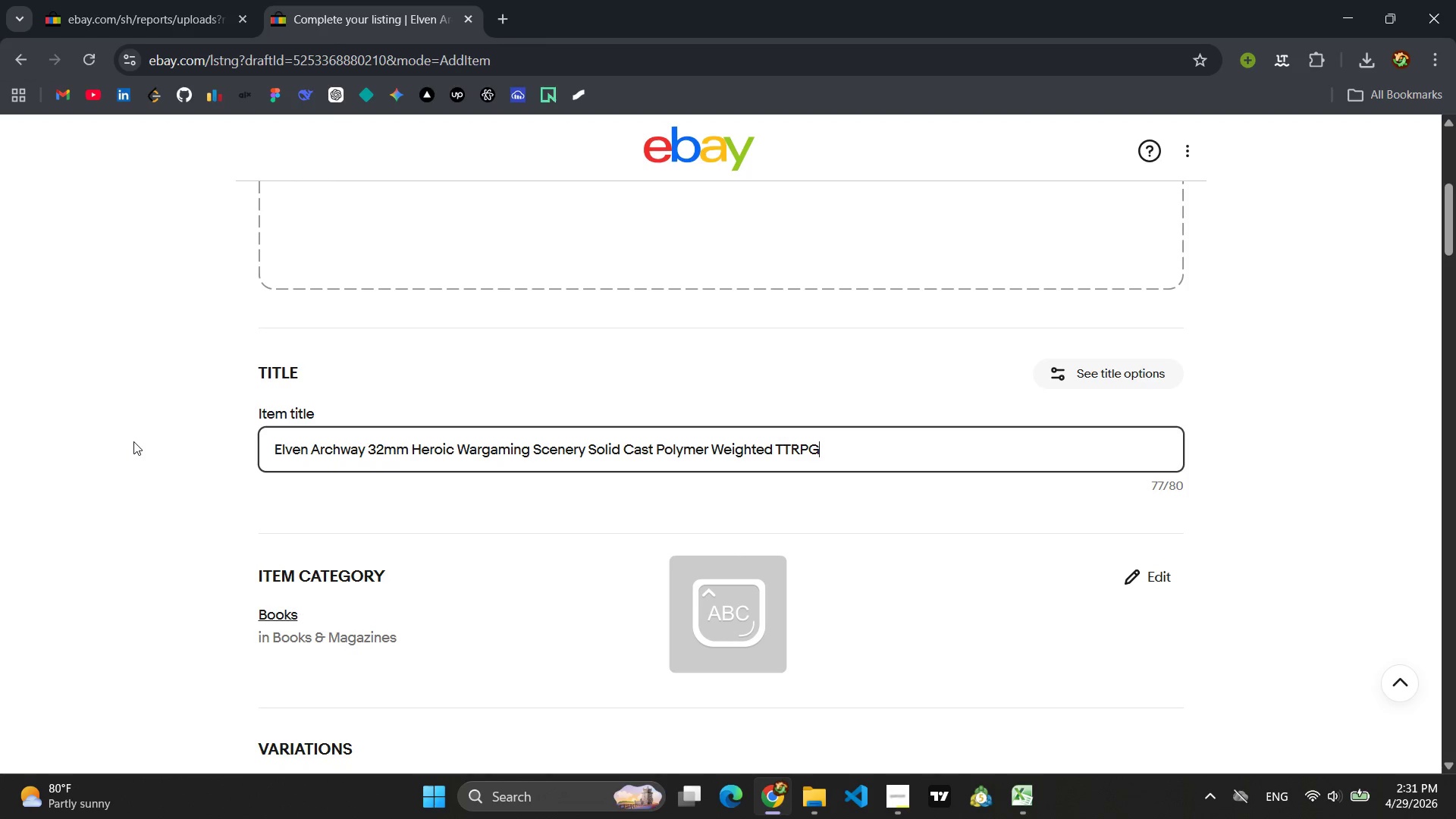 
key(Control+ControlLeft)
 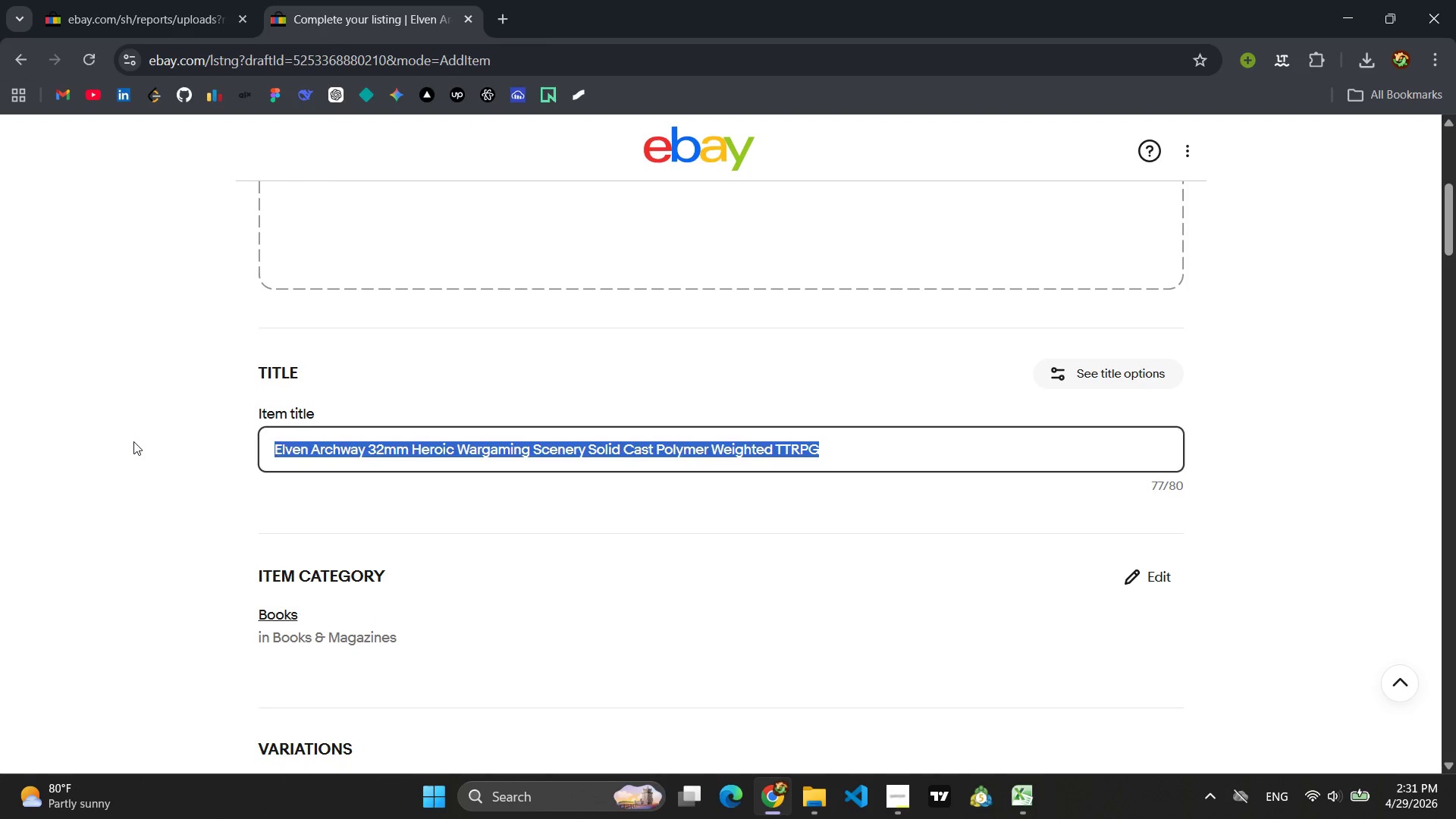 
key(Control+A)
 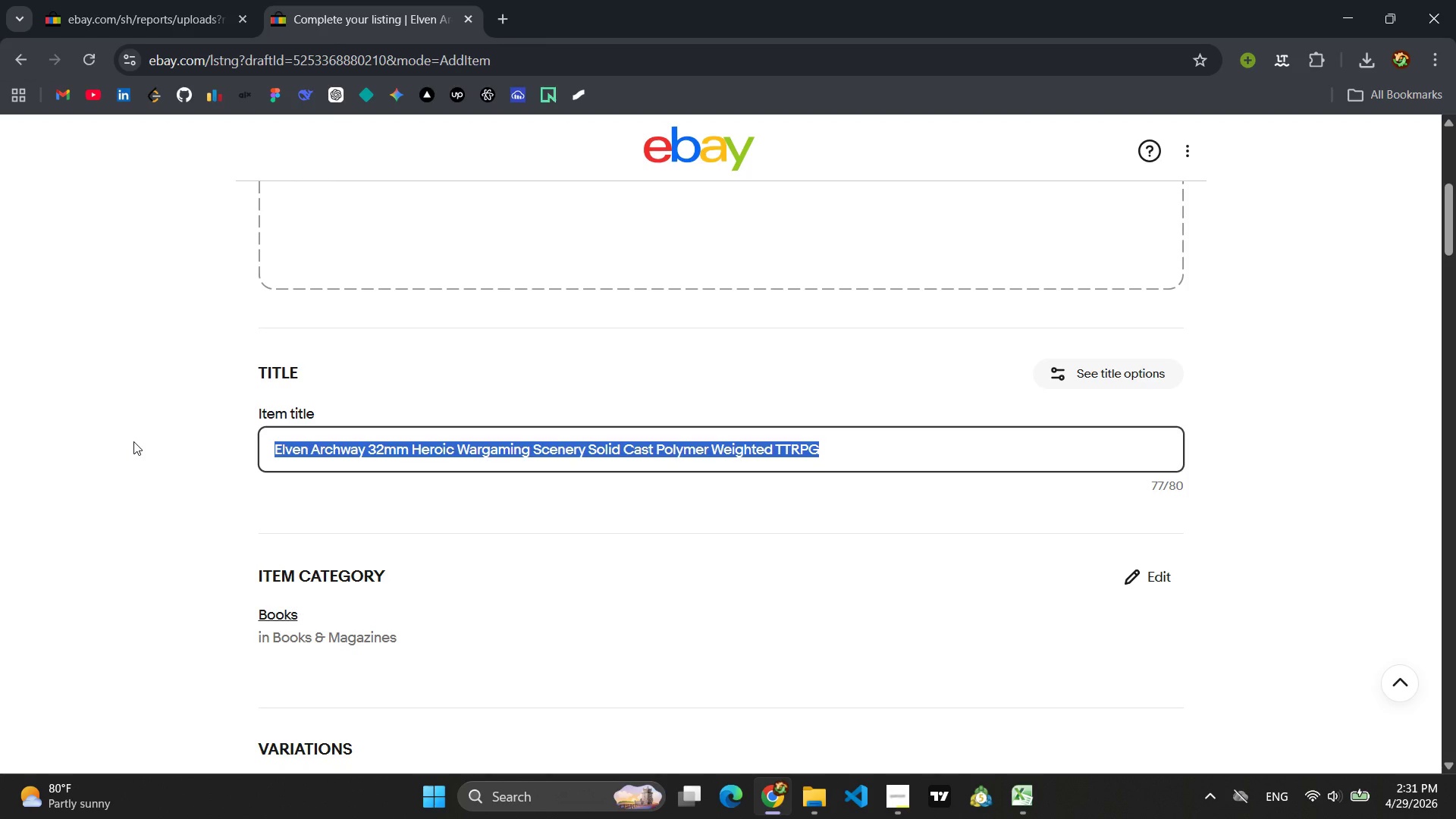 
key(Control+C)
 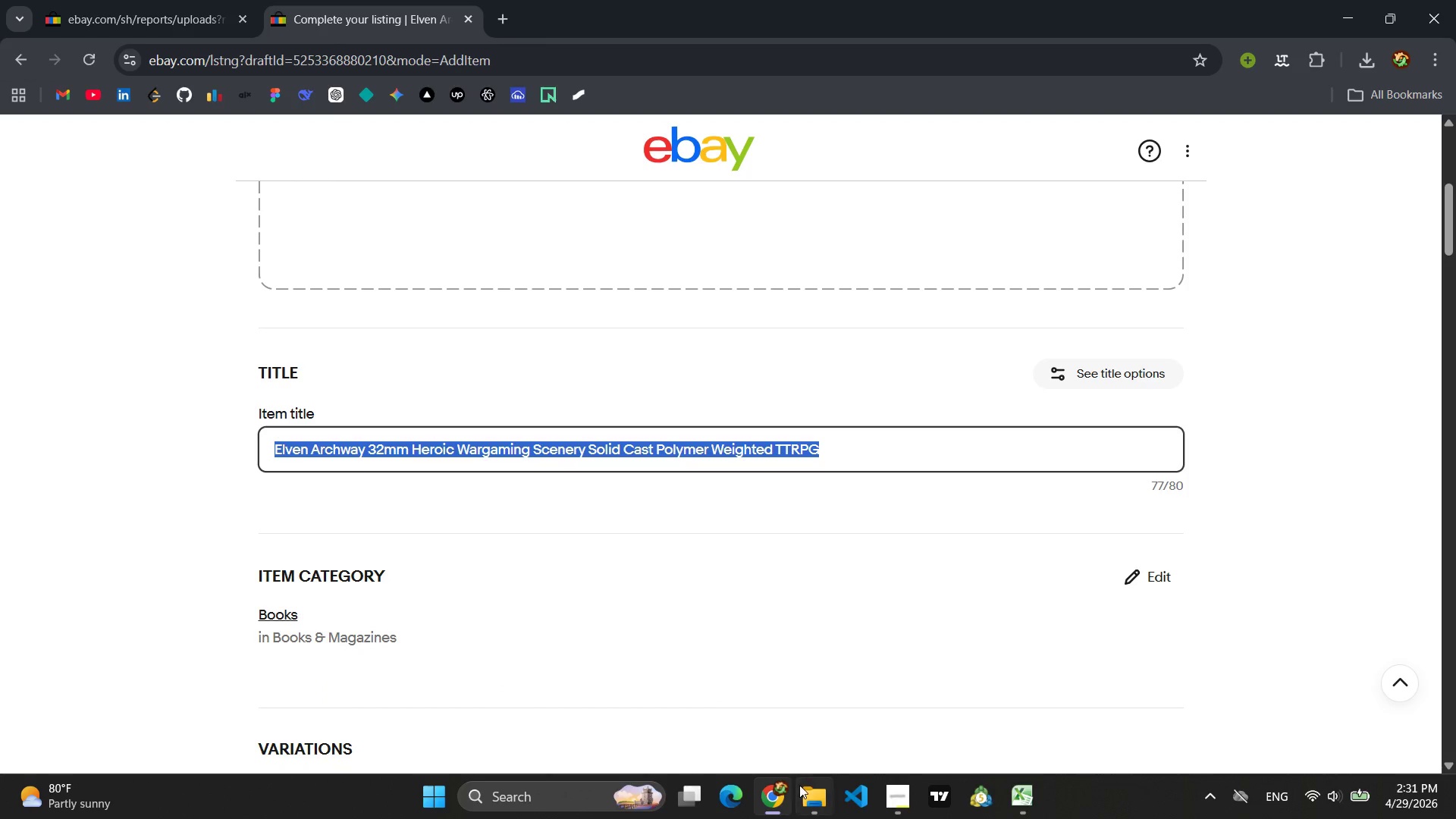 
wait(5.24)
 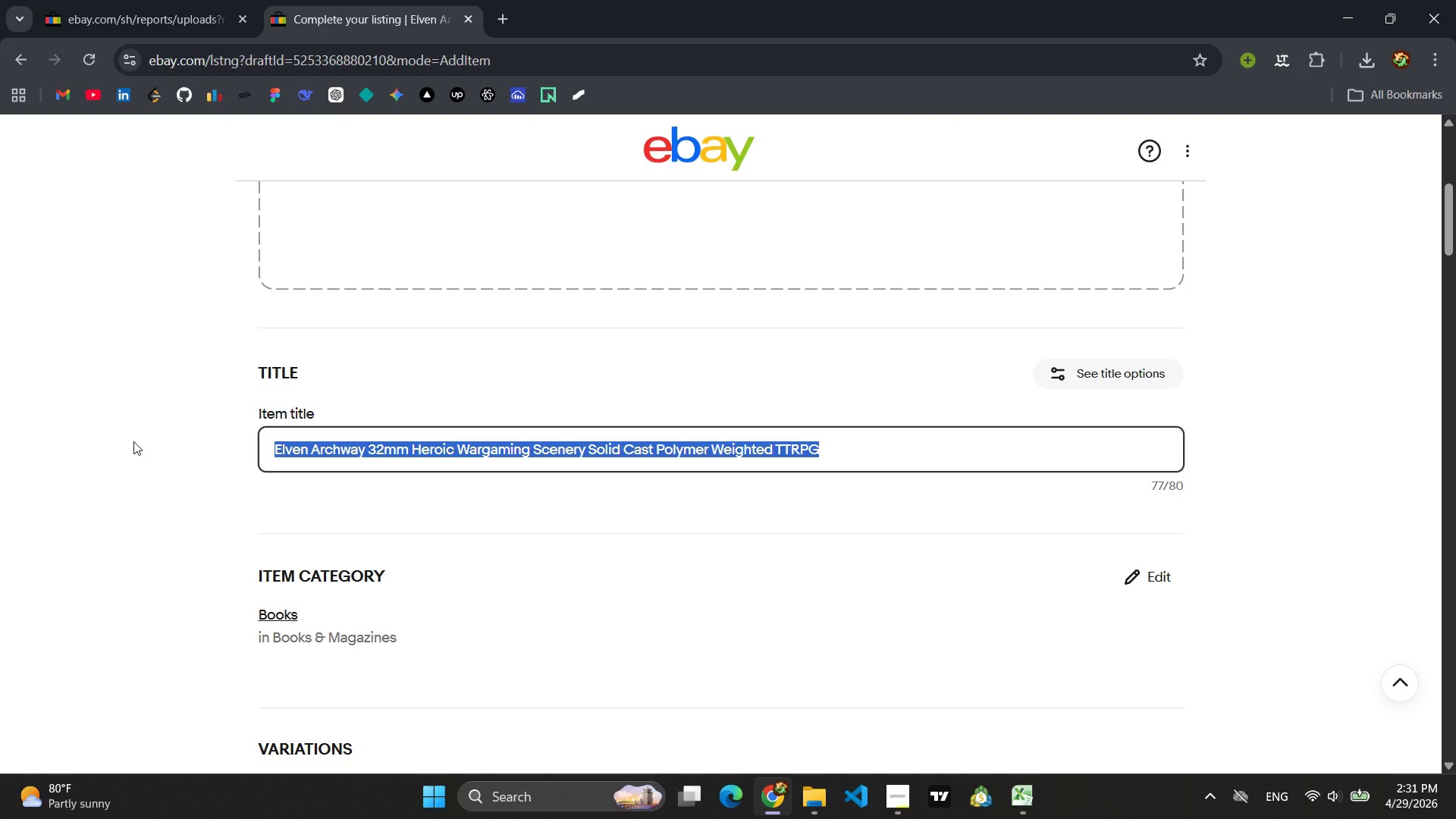 
left_click([1067, 723])
 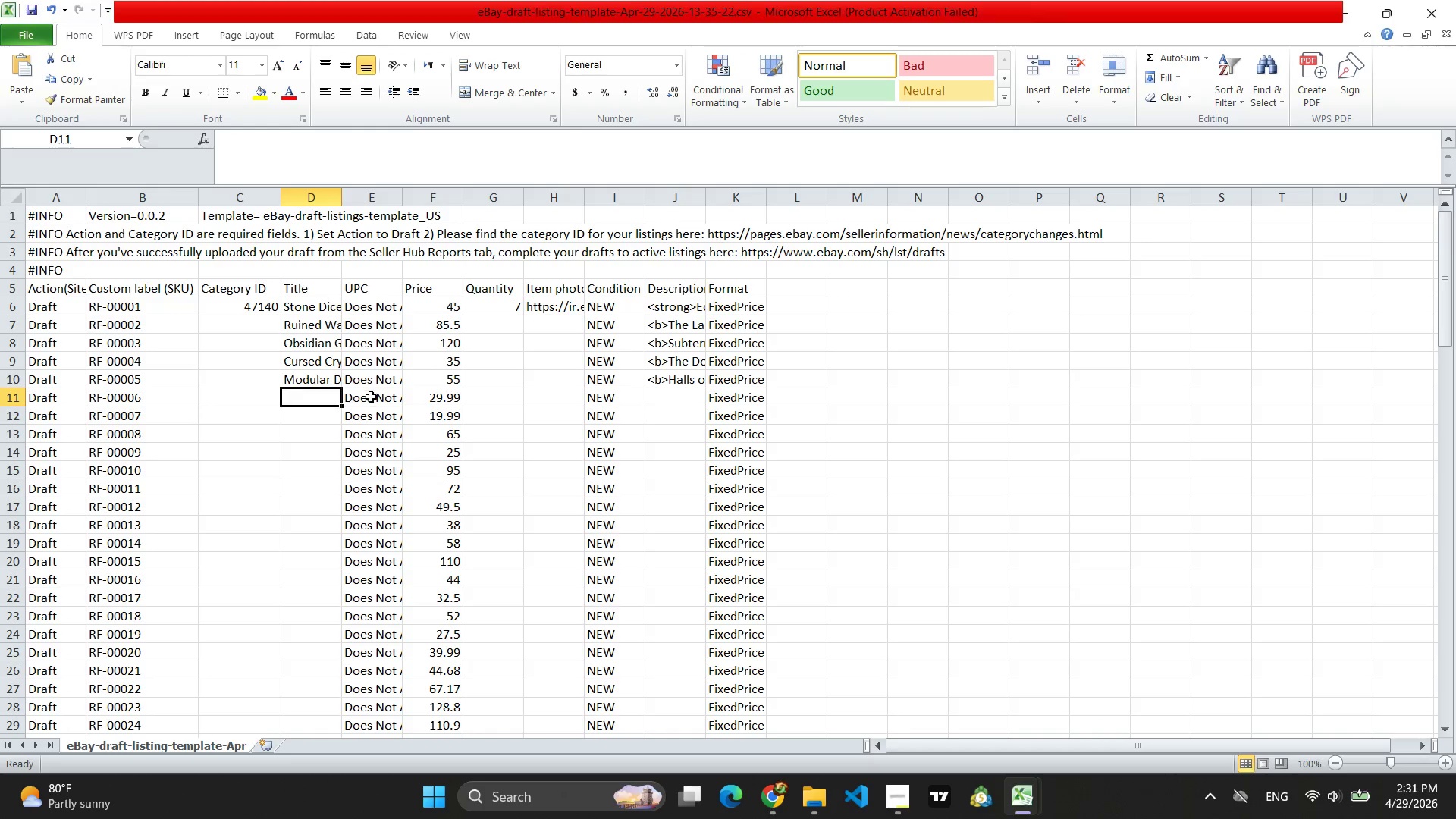 
key(Control+V)
 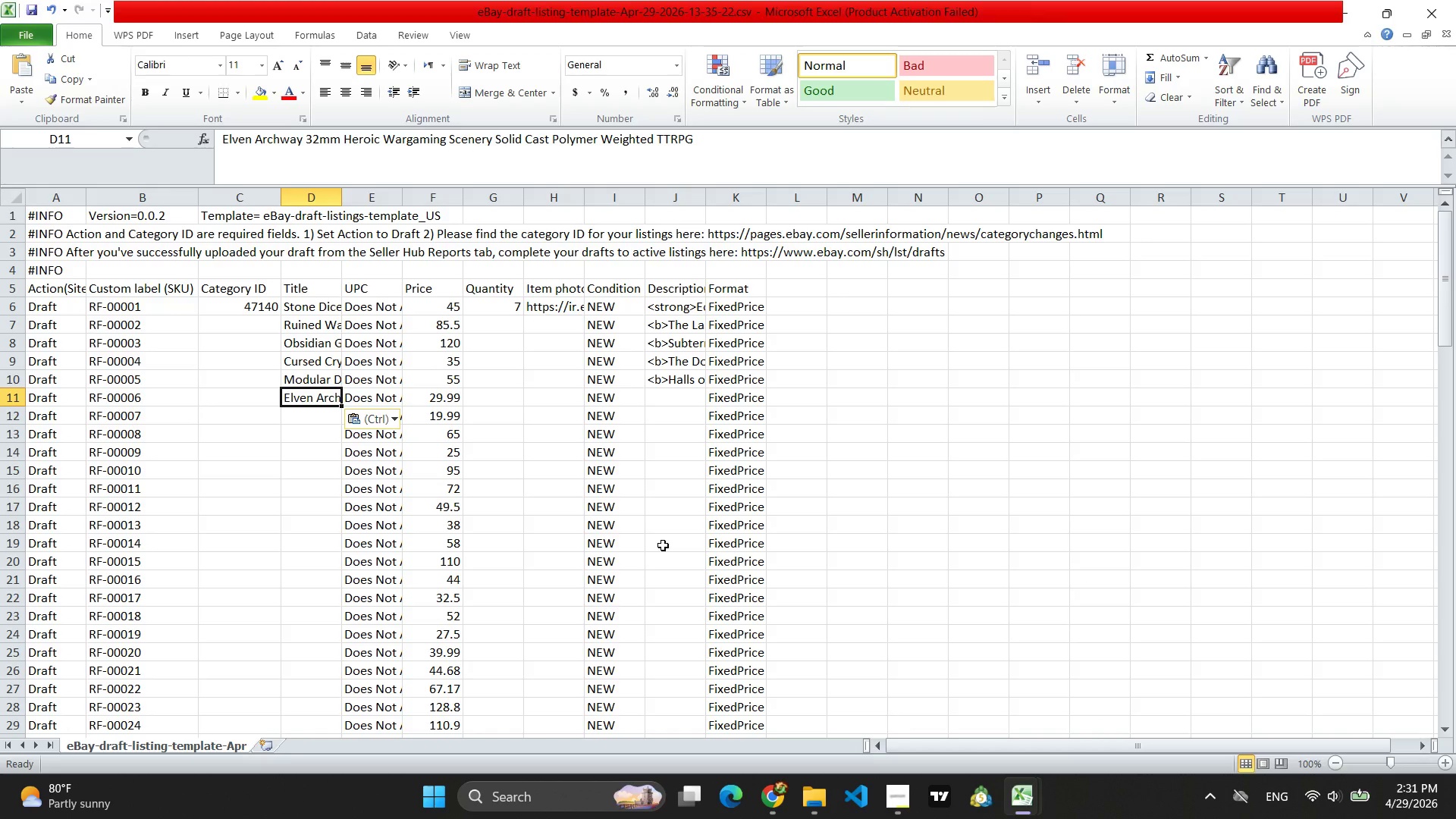 
left_click([767, 816])
 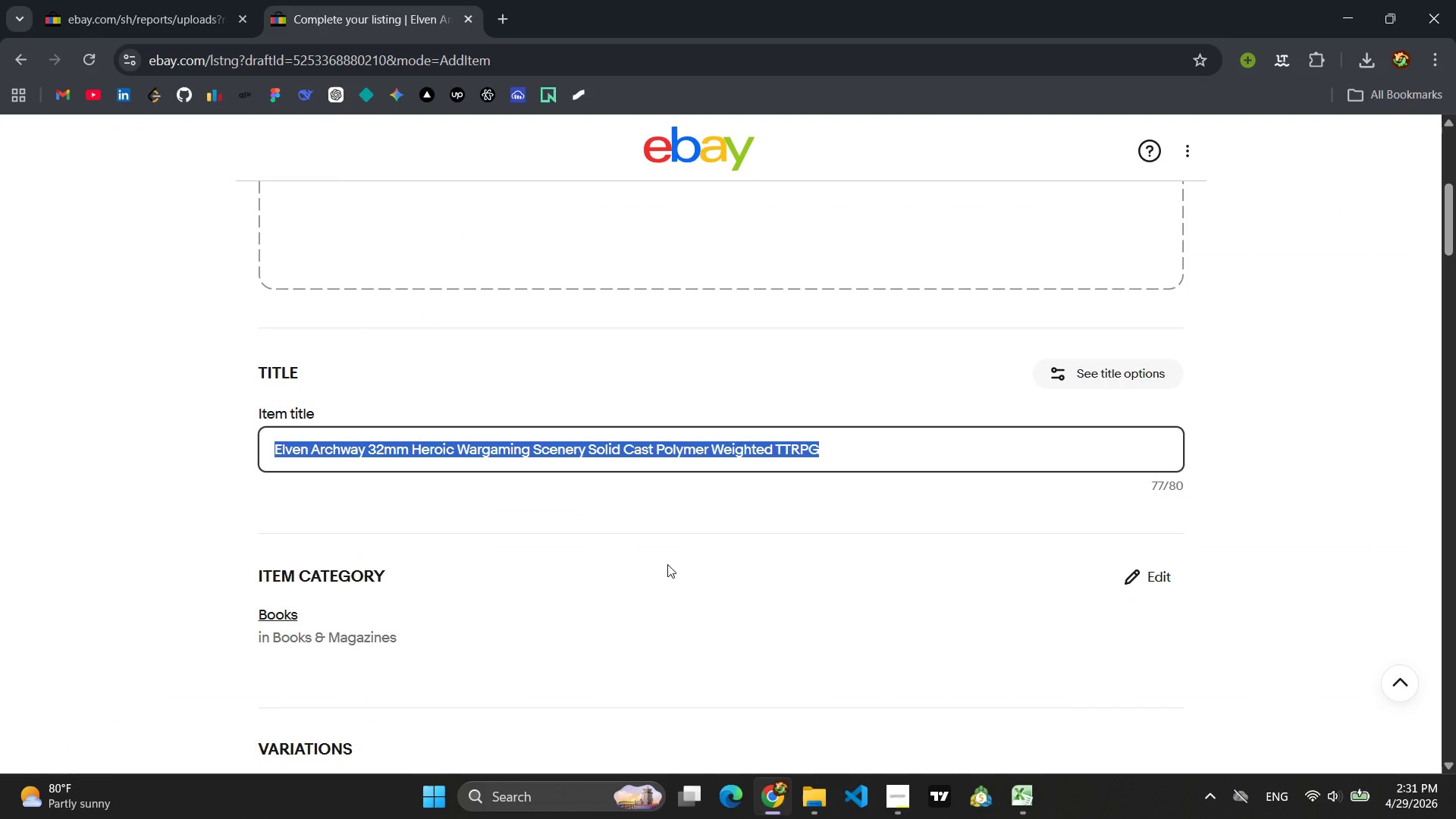 
scroll: coordinate [620, 538], scroll_direction: down, amount: 17.0
 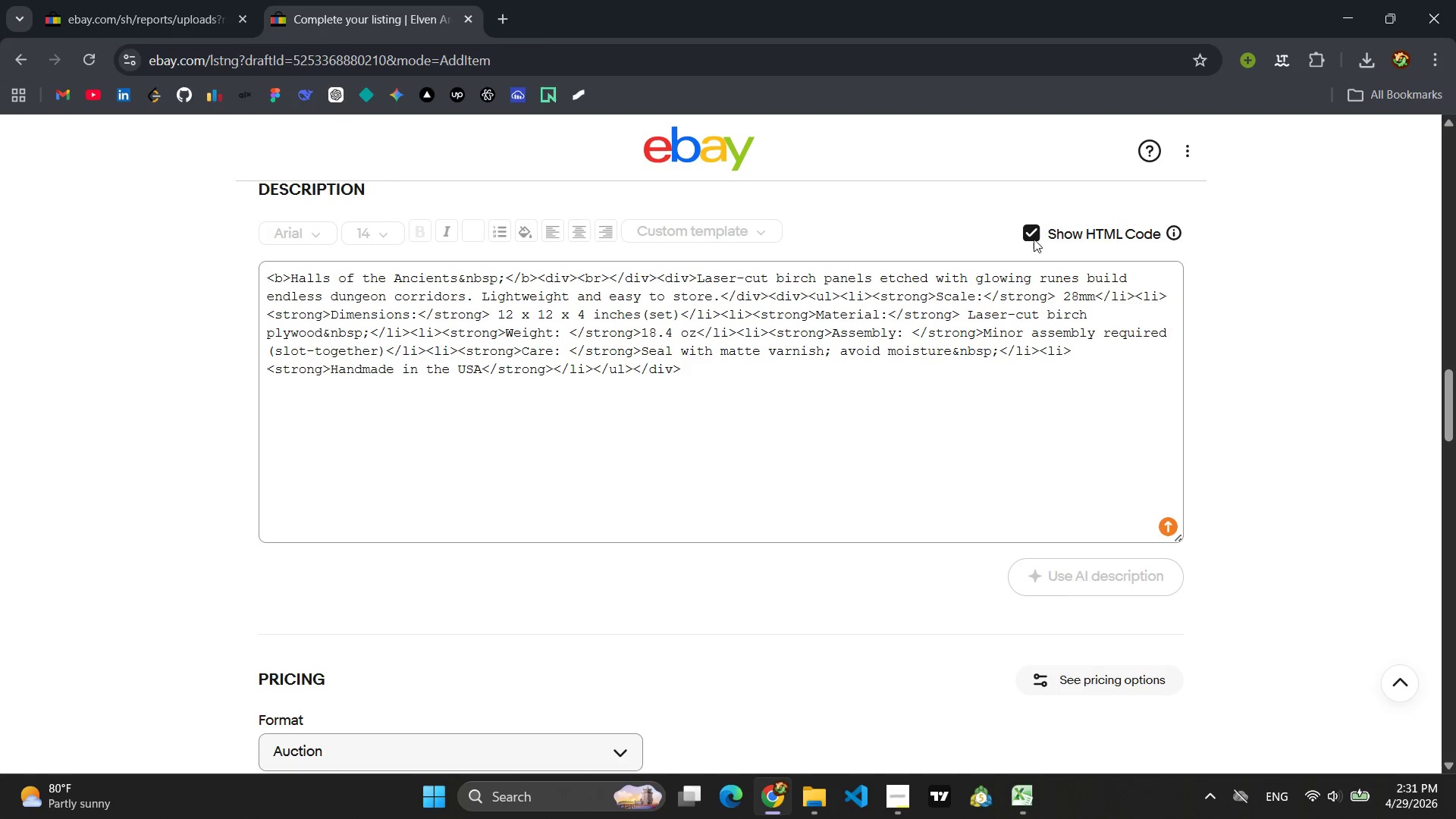 
left_click([1037, 238])
 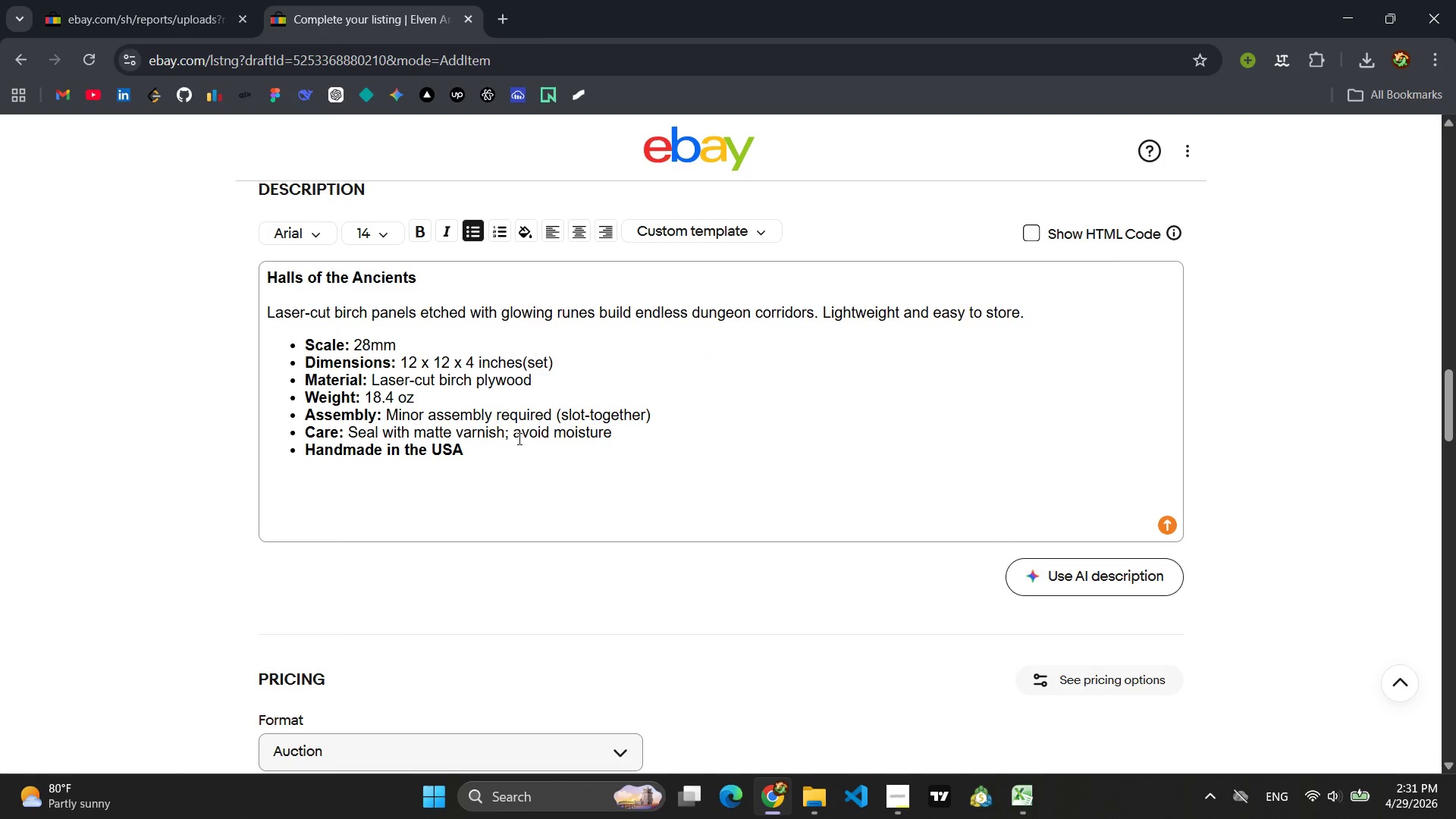 
left_click_drag(start_coordinate=[508, 455], to_coordinate=[217, 266])
 